 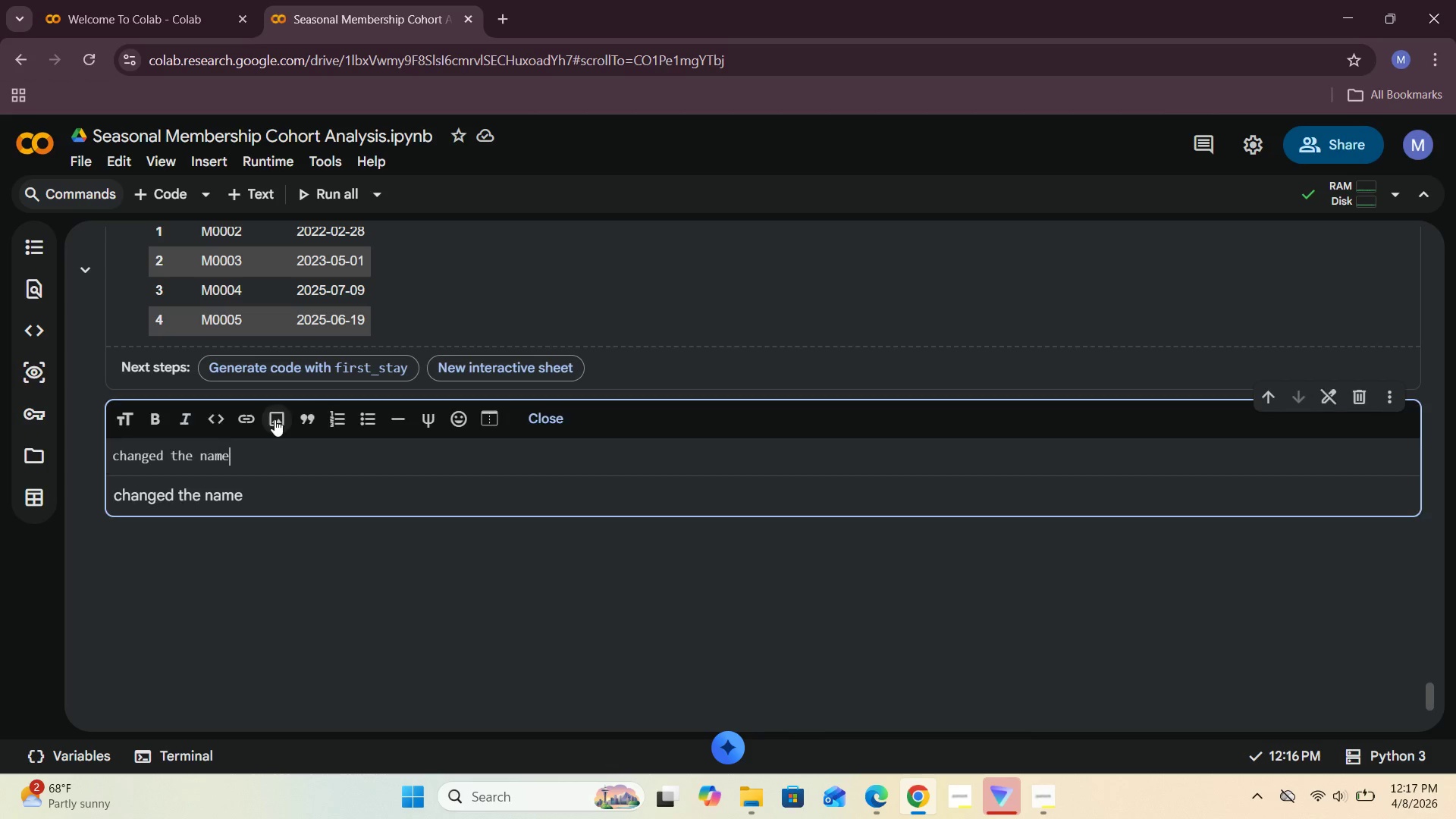 
type( and now let us change the )
 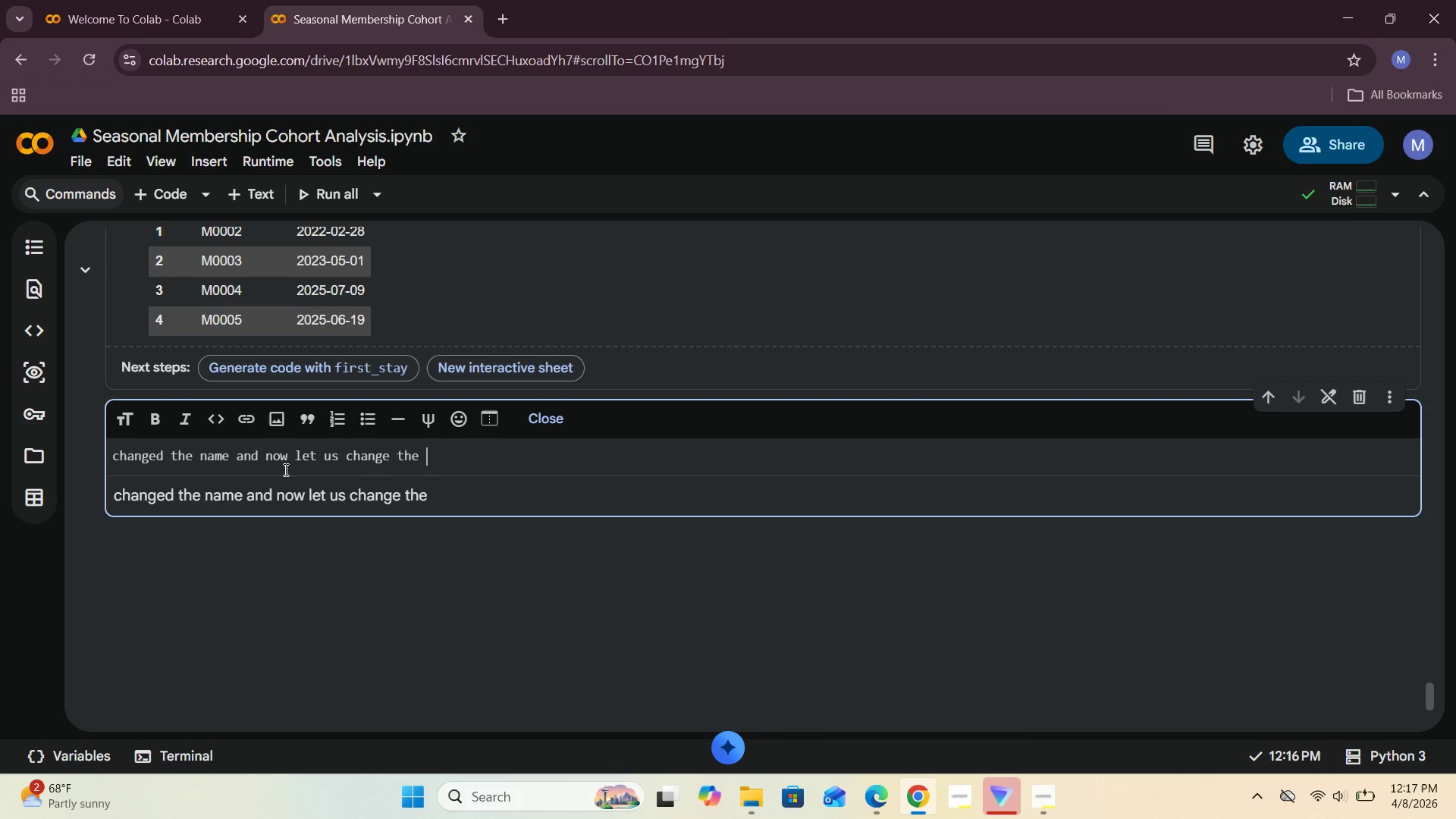 
type(dat)
key(Backspace)
key(Backspace)
key(Backspace)
type(it to datetime column)
 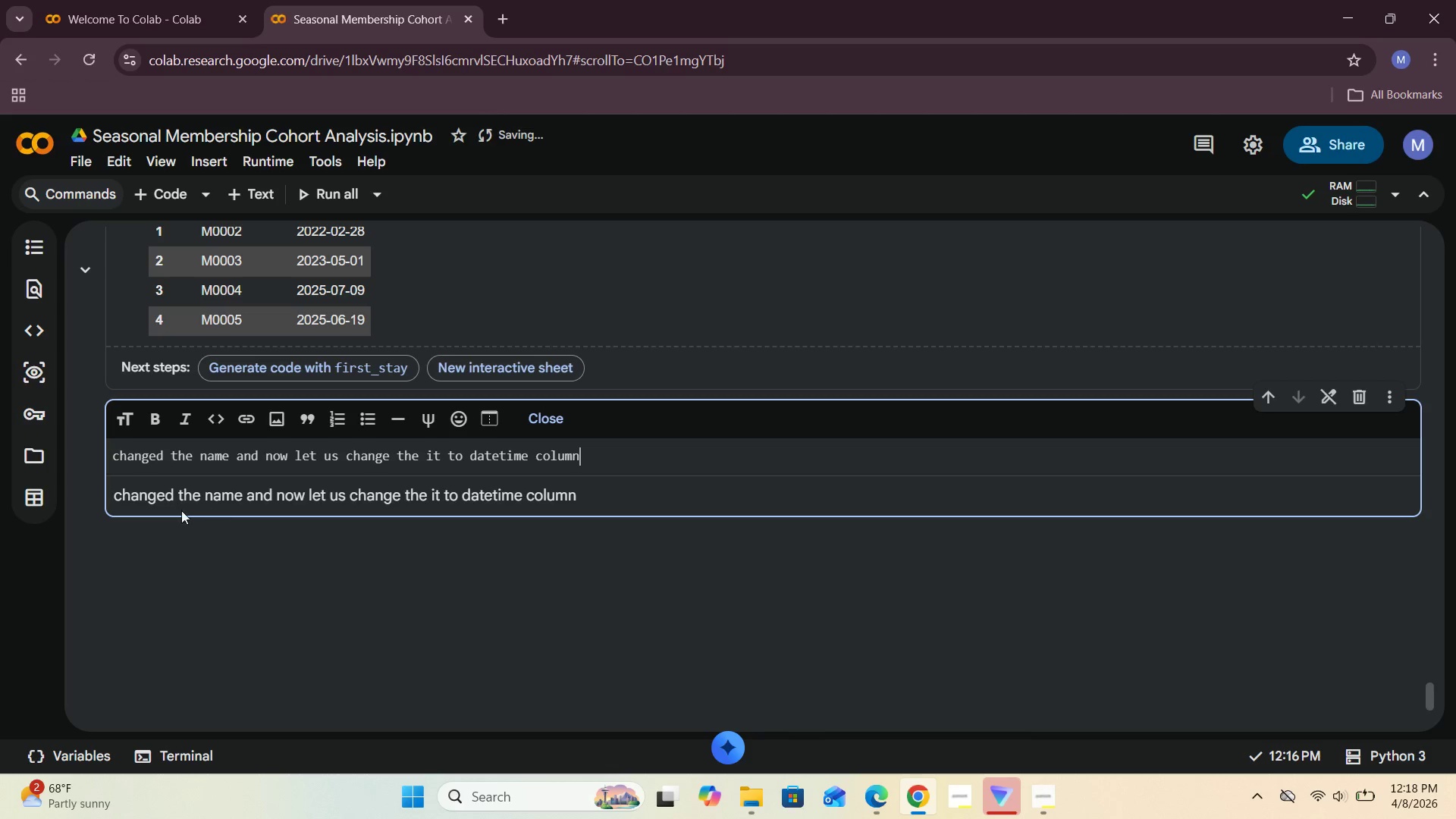 
scroll: coordinate [236, 405], scroll_direction: up, amount: 1.0
 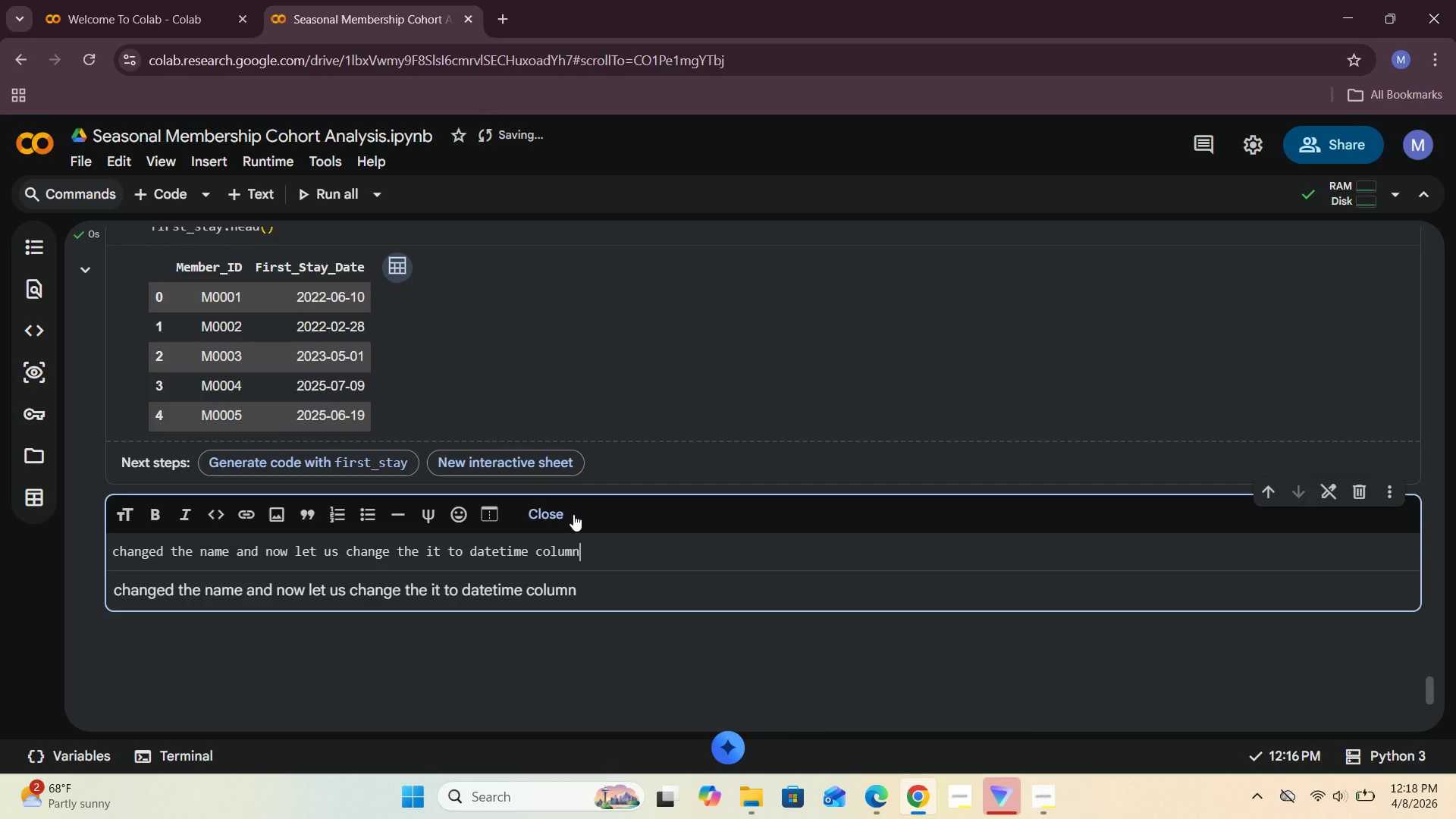 
left_click([548, 510])
 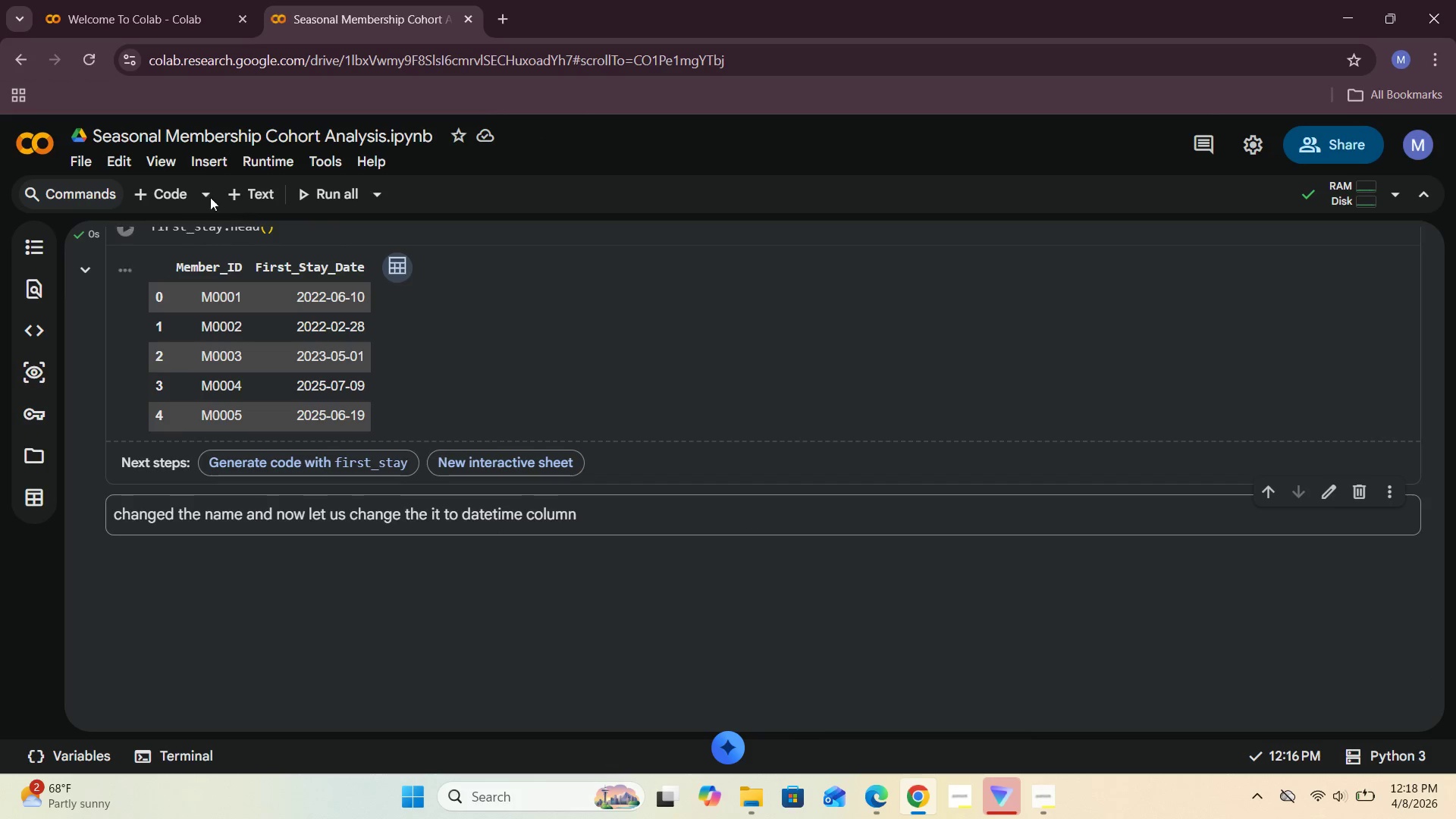 
left_click([164, 187])
 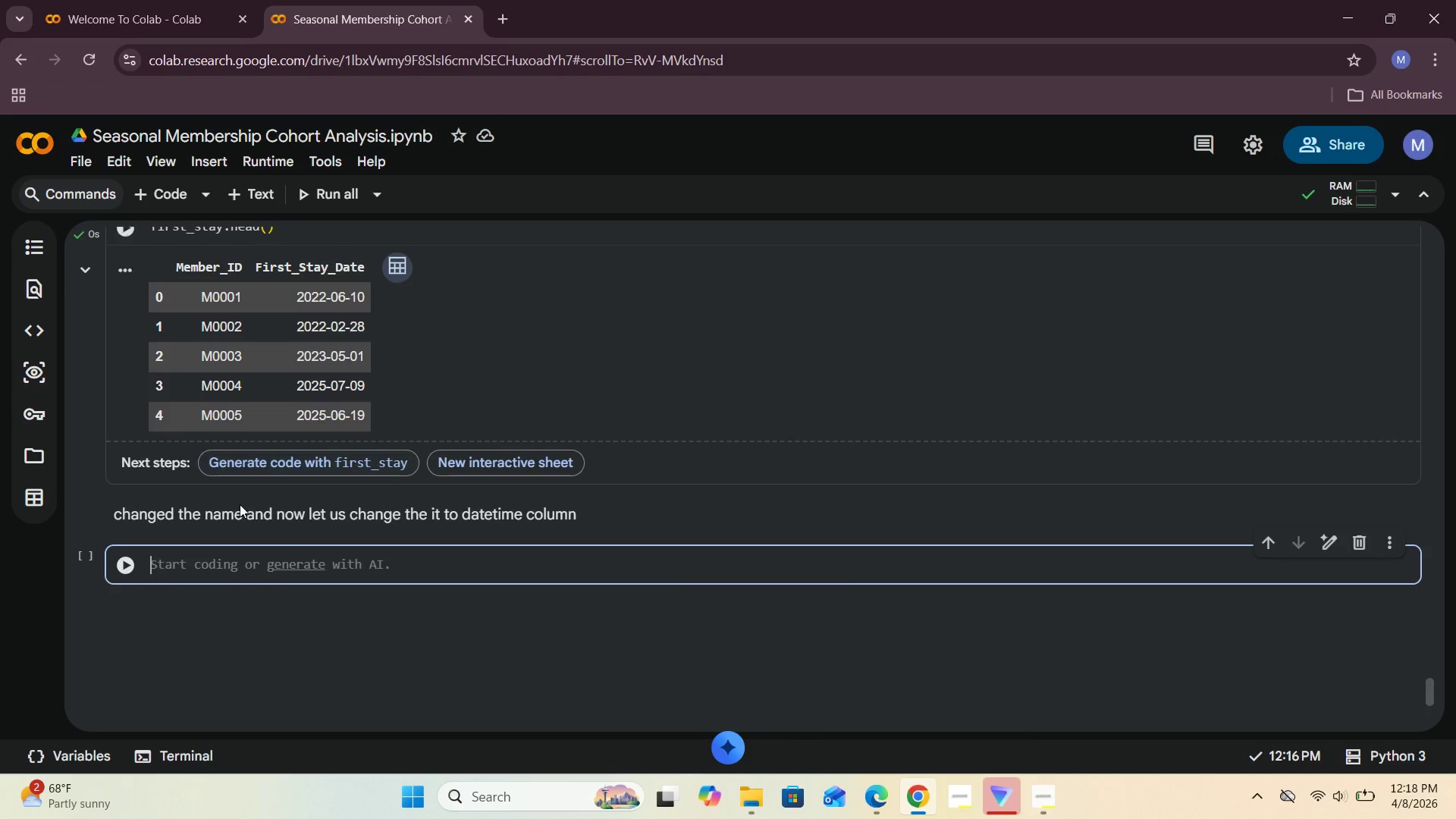 
left_click([190, 570])
 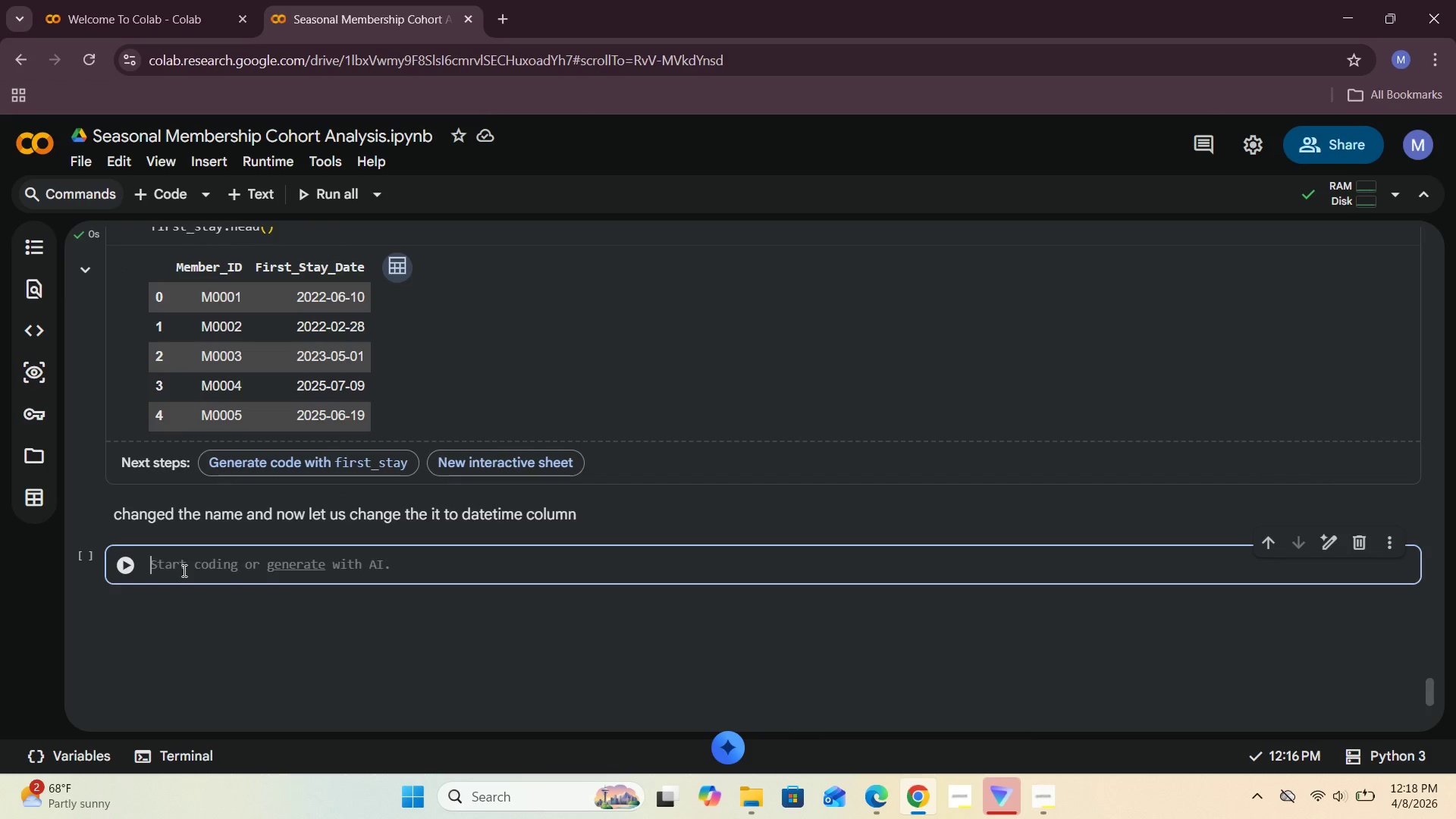 
type(recrods_df[')
 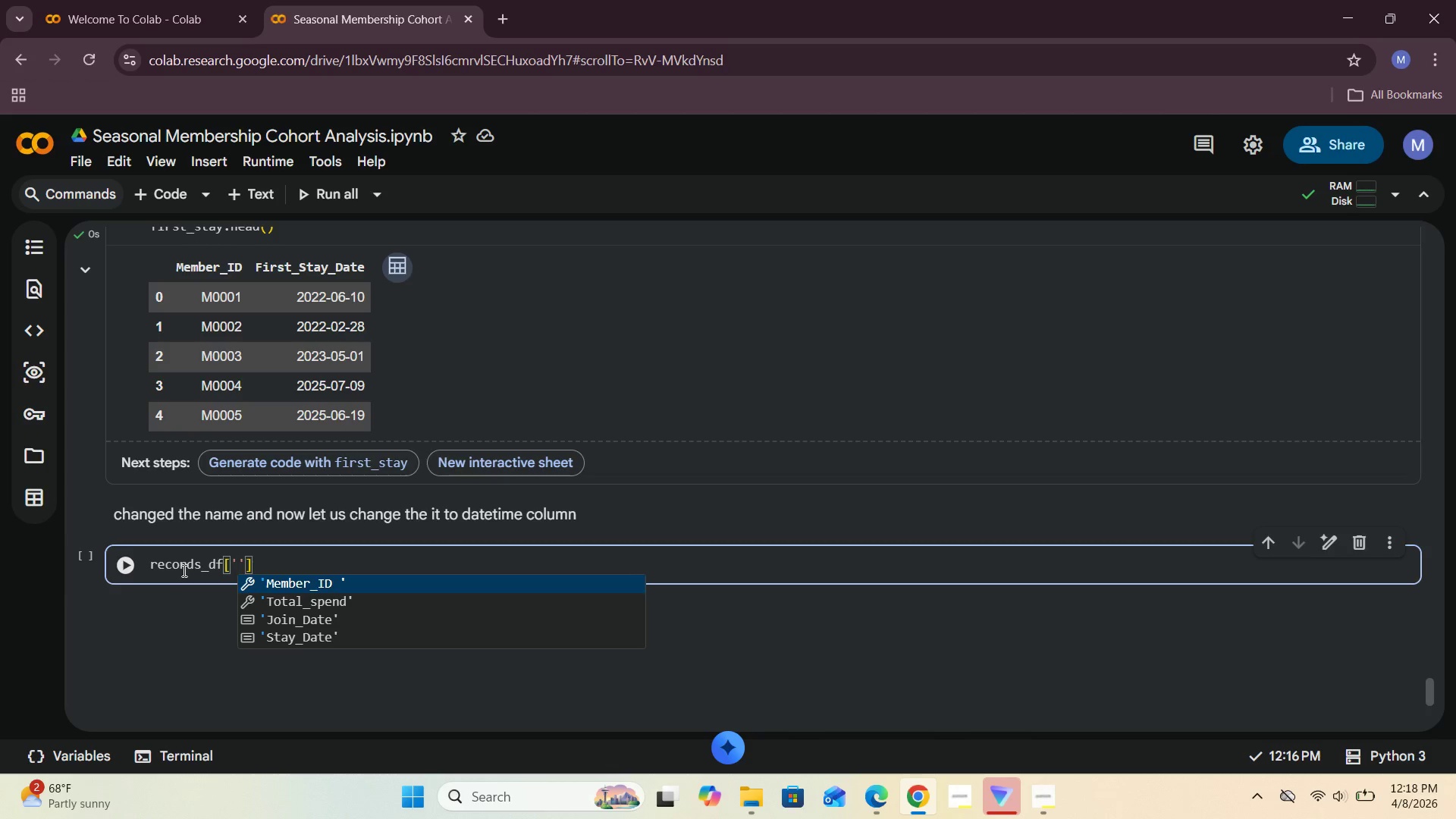 
left_click([220, 567])
 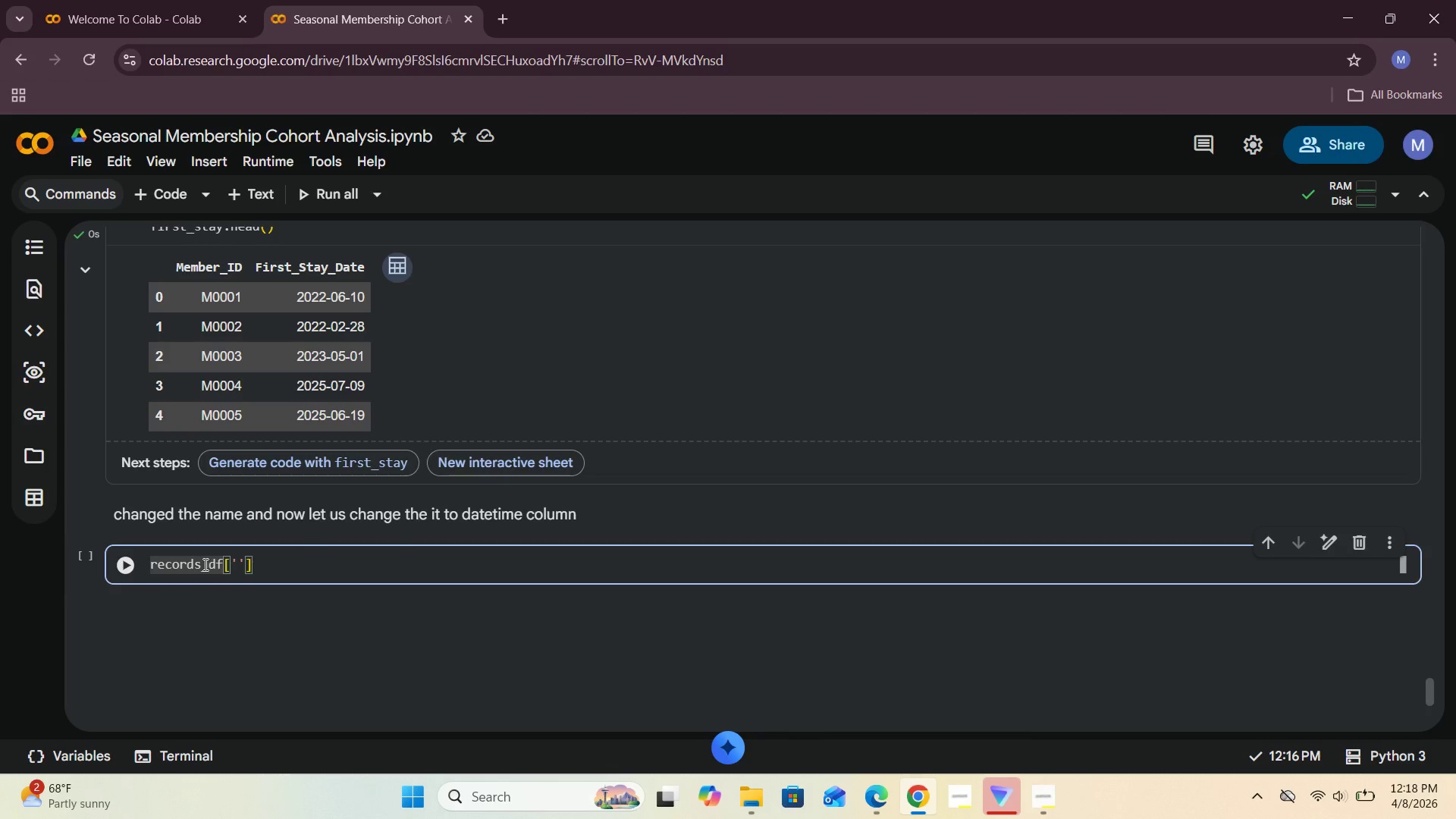 
left_click([204, 564])
 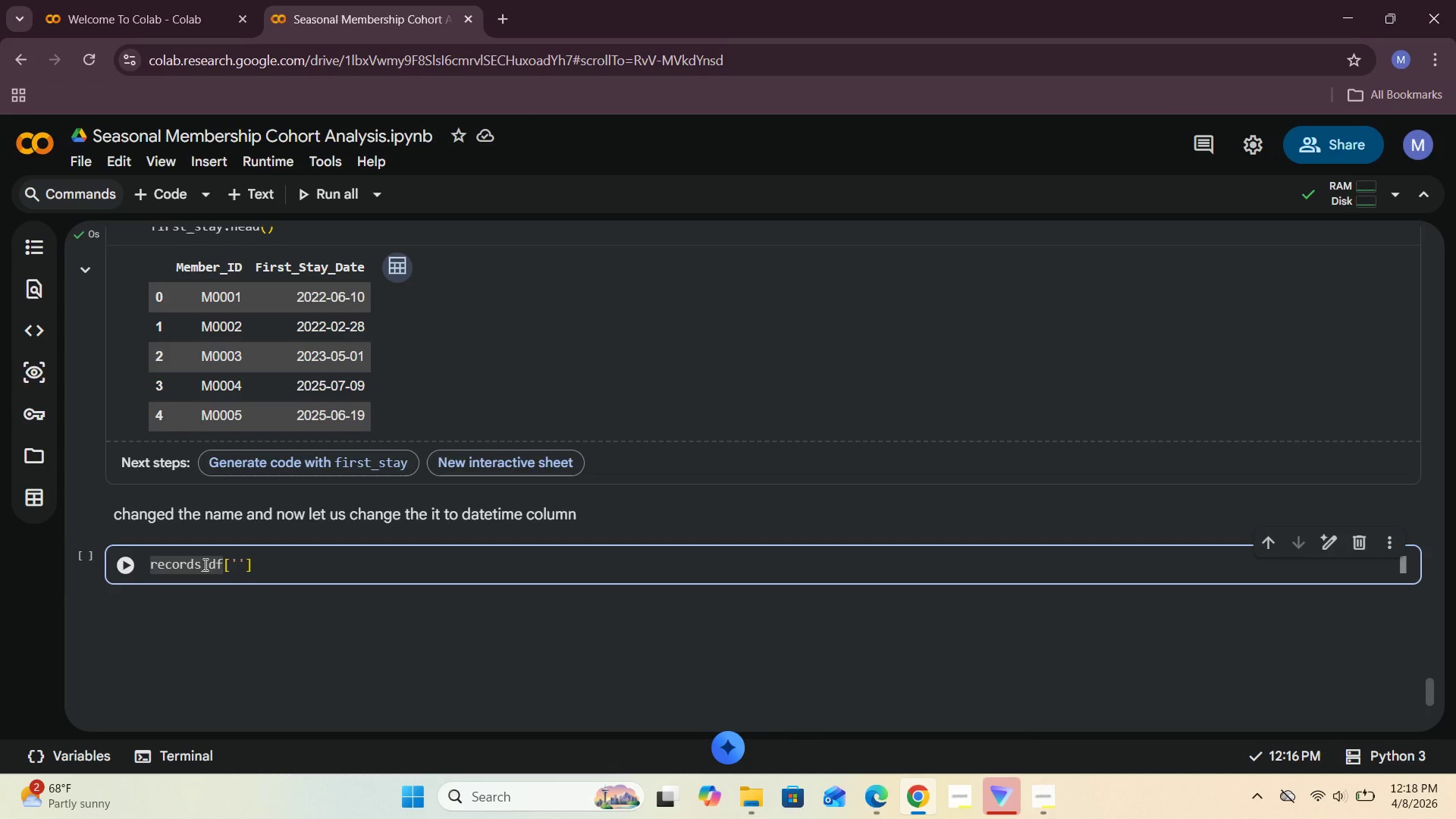 
key(Backspace)
 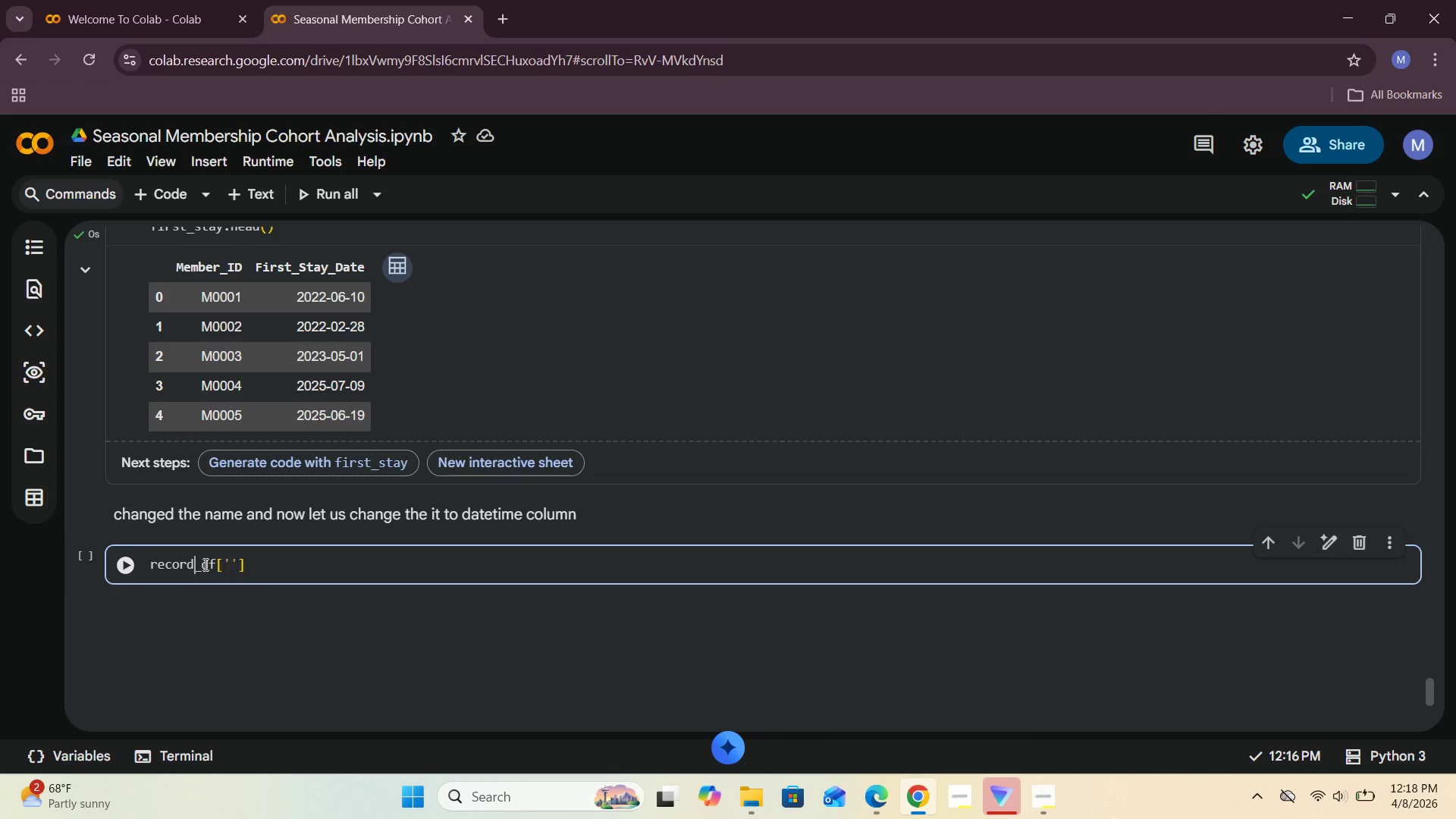 
key(Backspace)
 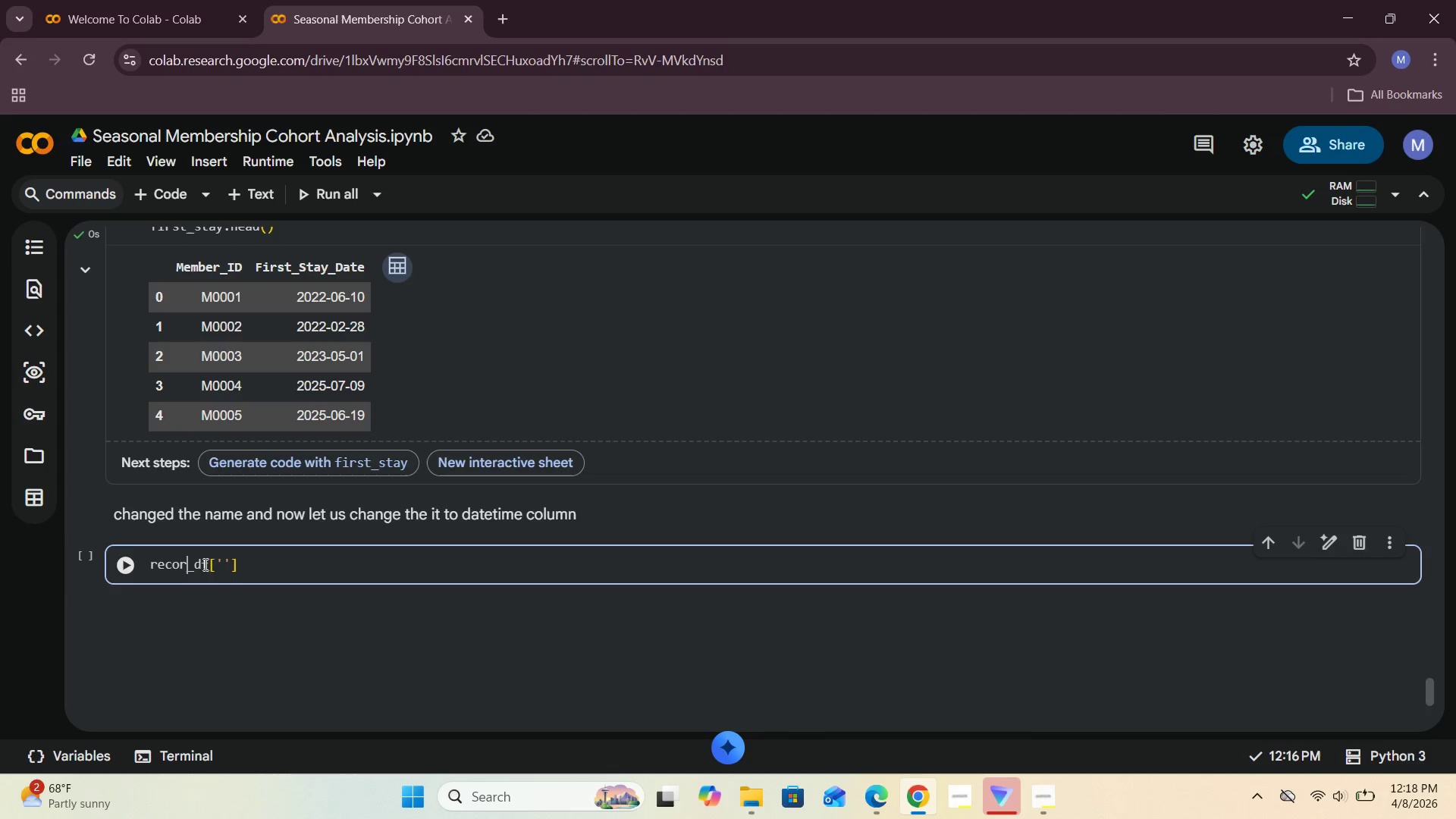 
key(Backspace)
 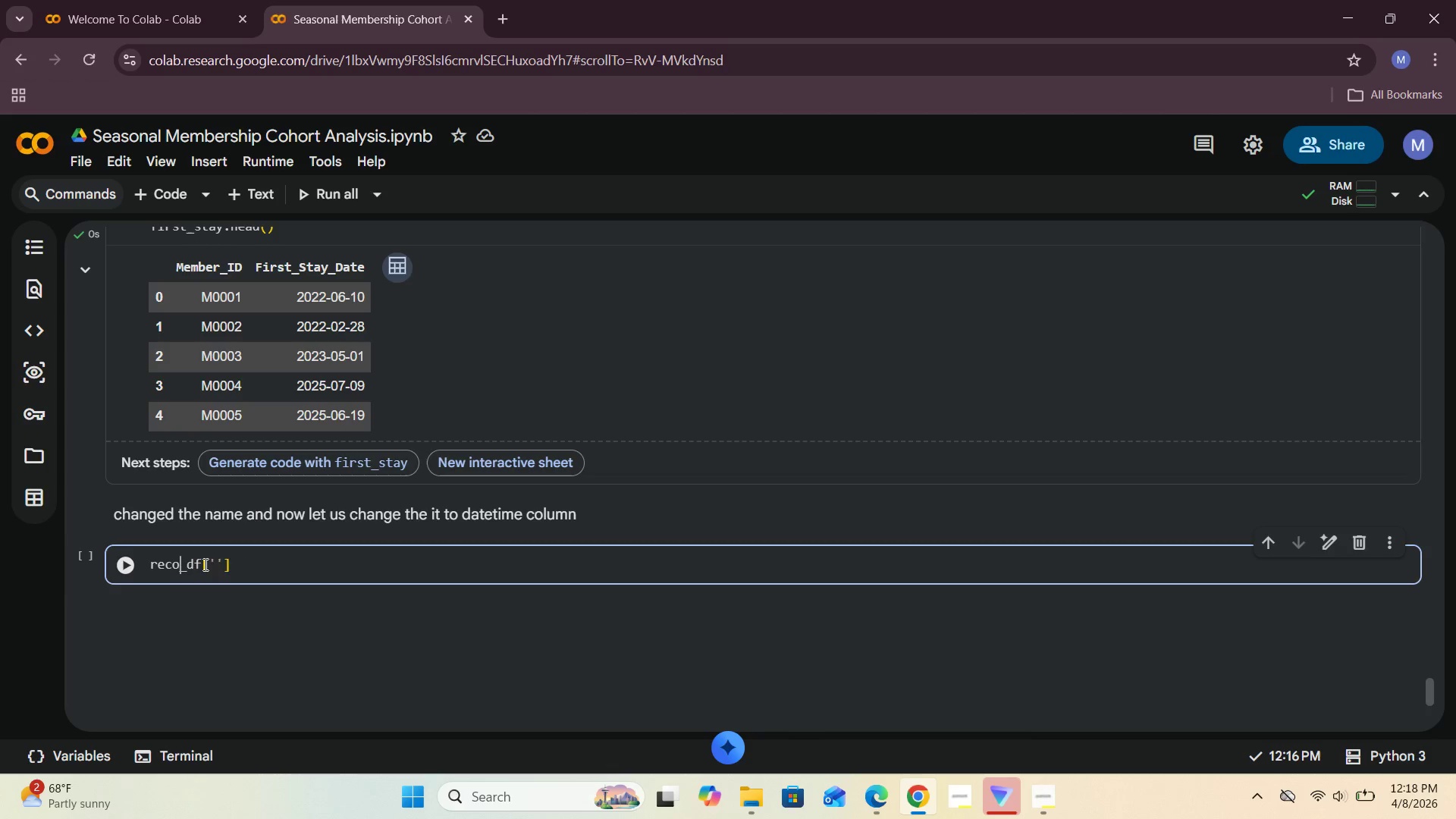 
key(Backspace)
 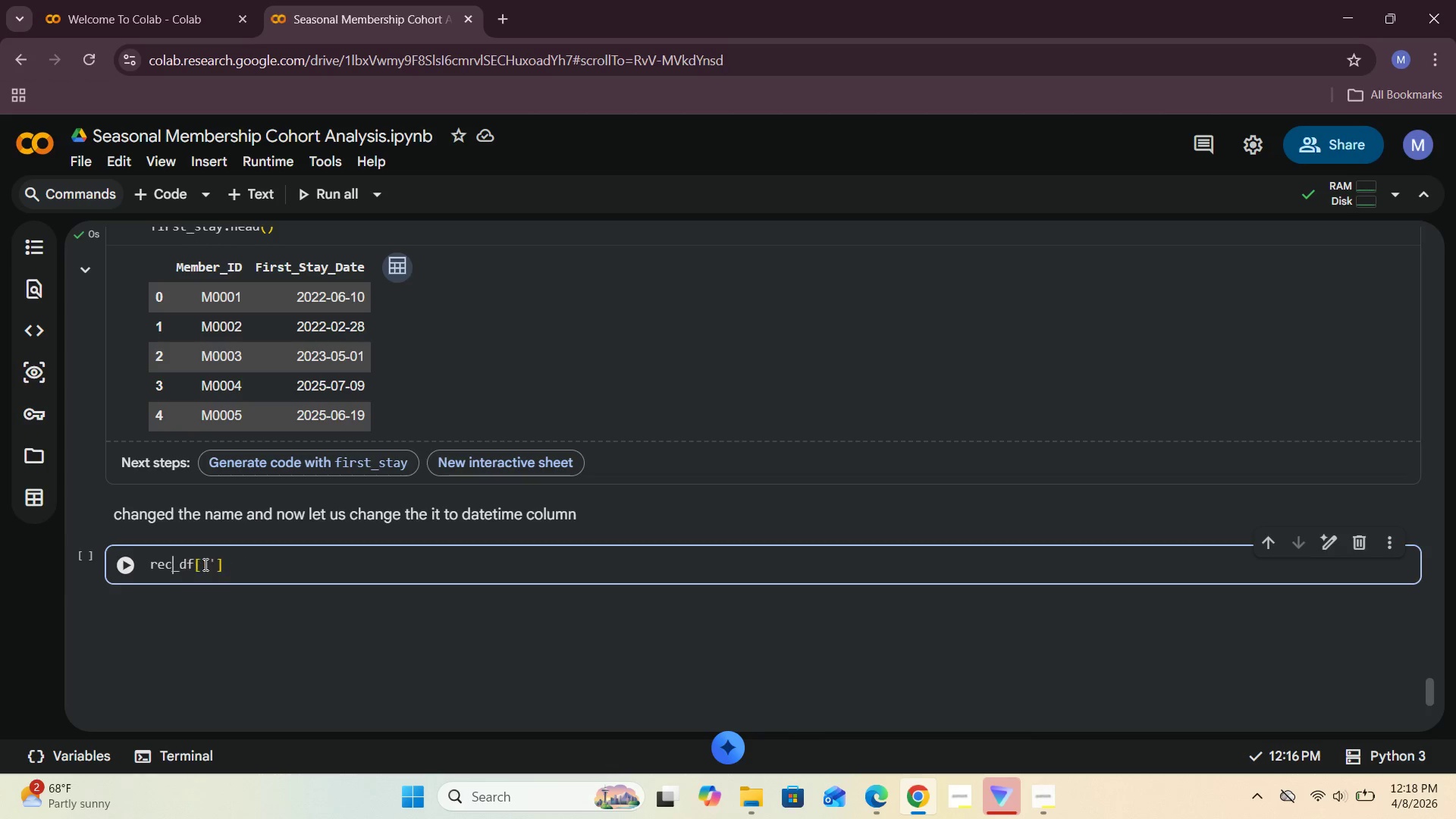 
key(Backspace)
 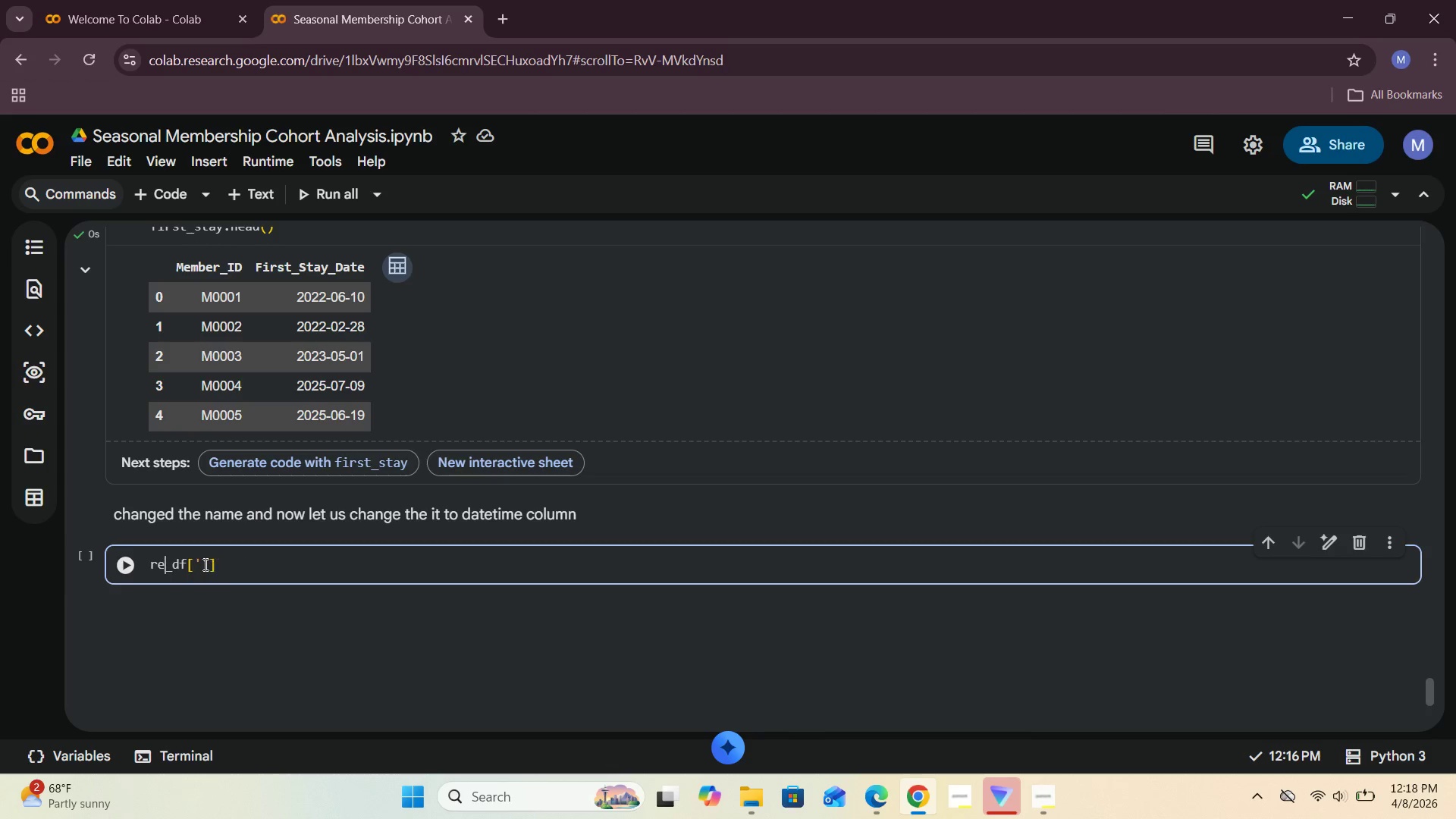 
key(Backspace)
 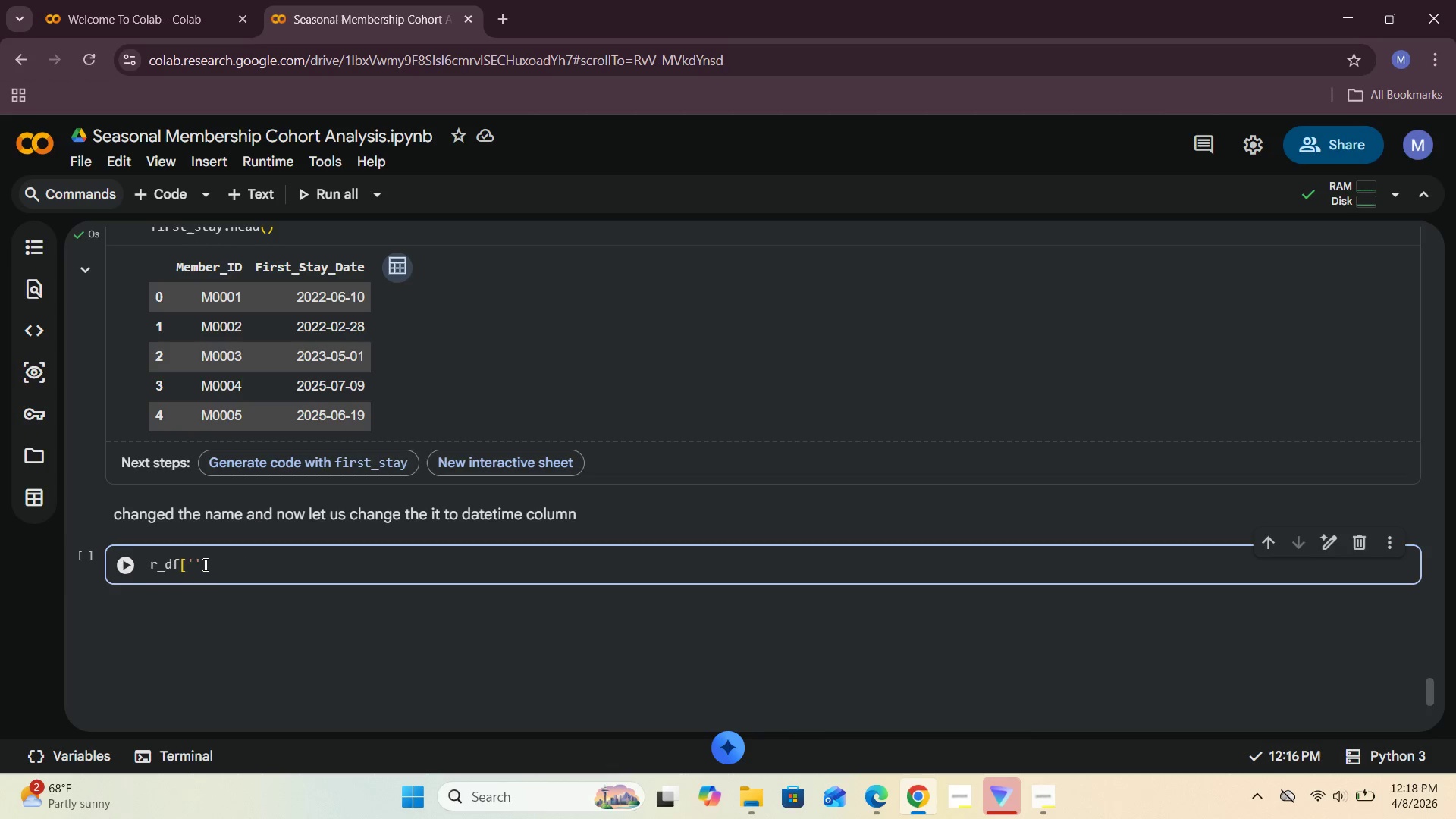 
key(ArrowRight)
 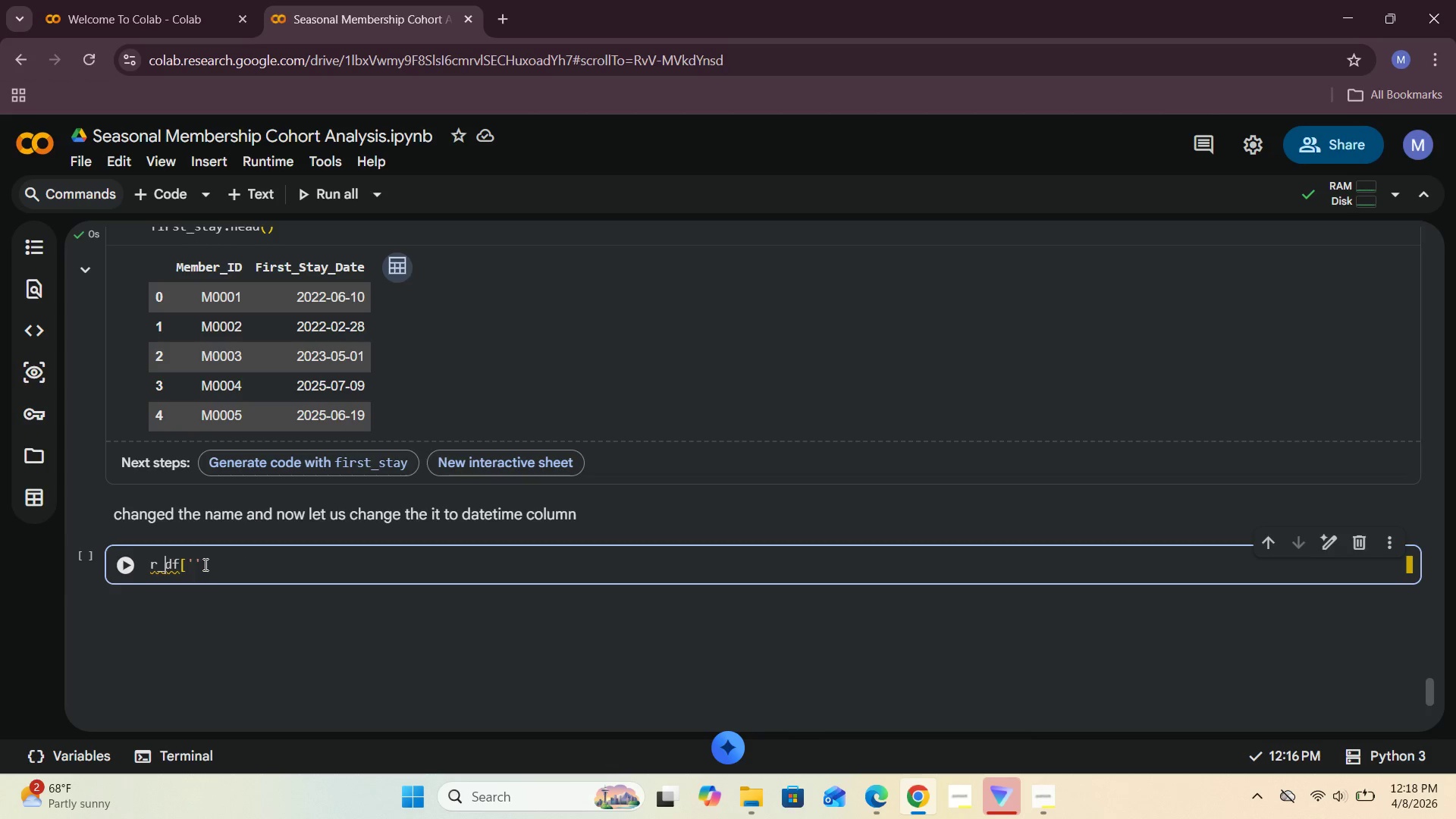 
key(ArrowRight)
 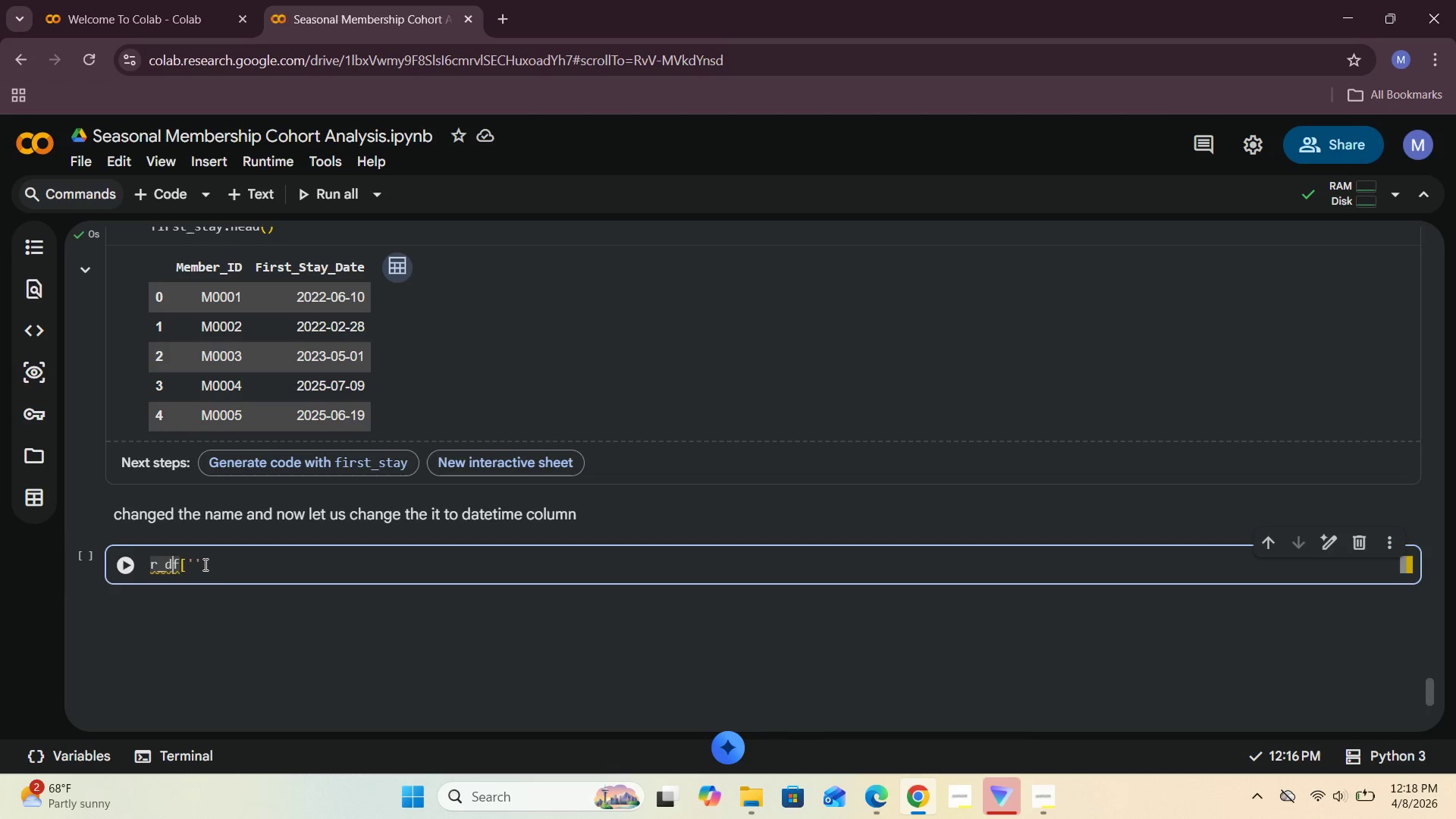 
key(ArrowRight)
 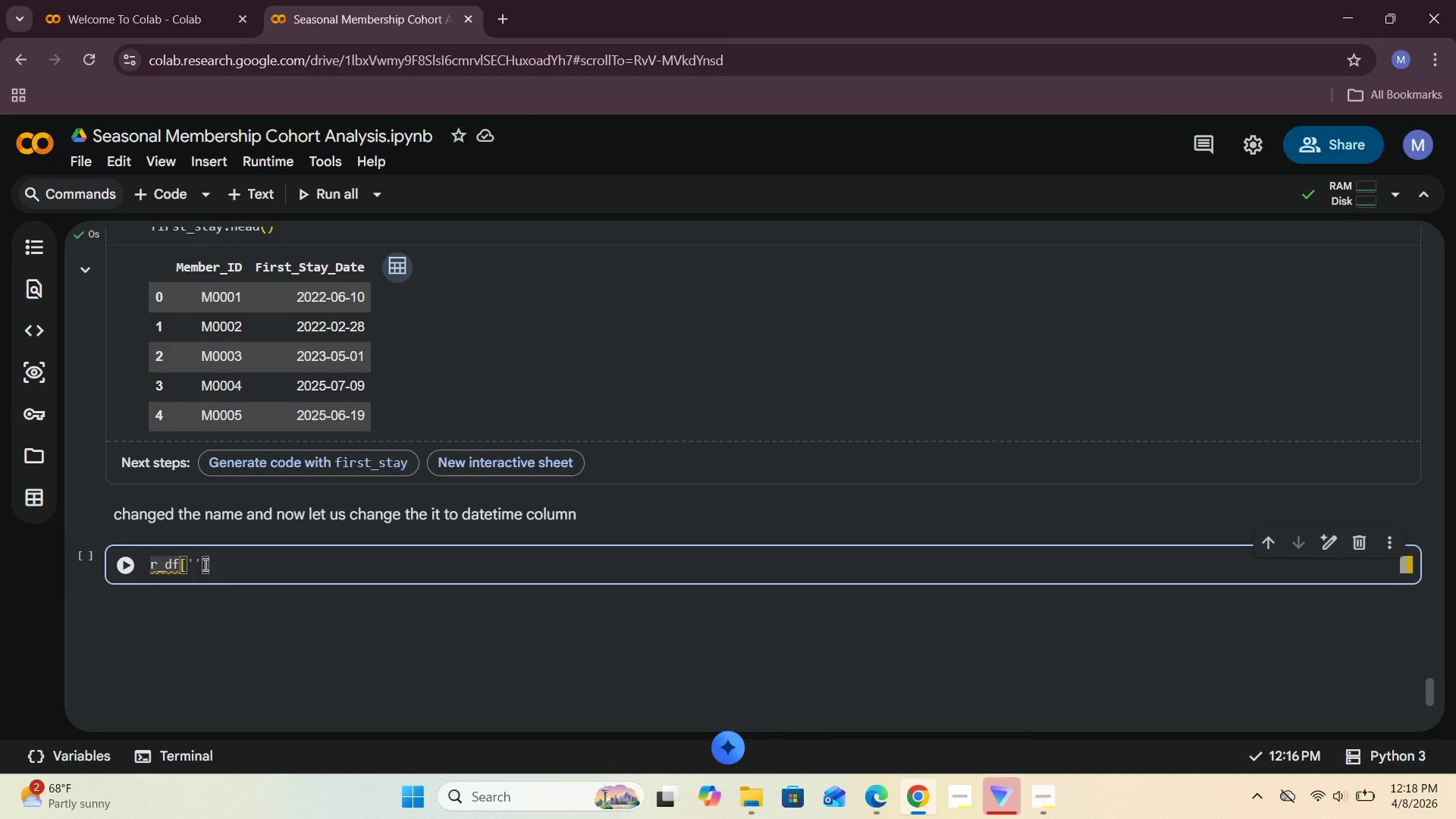 
key(Backspace)
key(Backspace)
key(Backspace)
key(Backspace)
type(first_saty)
key(Backspace)
key(Backspace)
key(Backspace)
type(tay)
 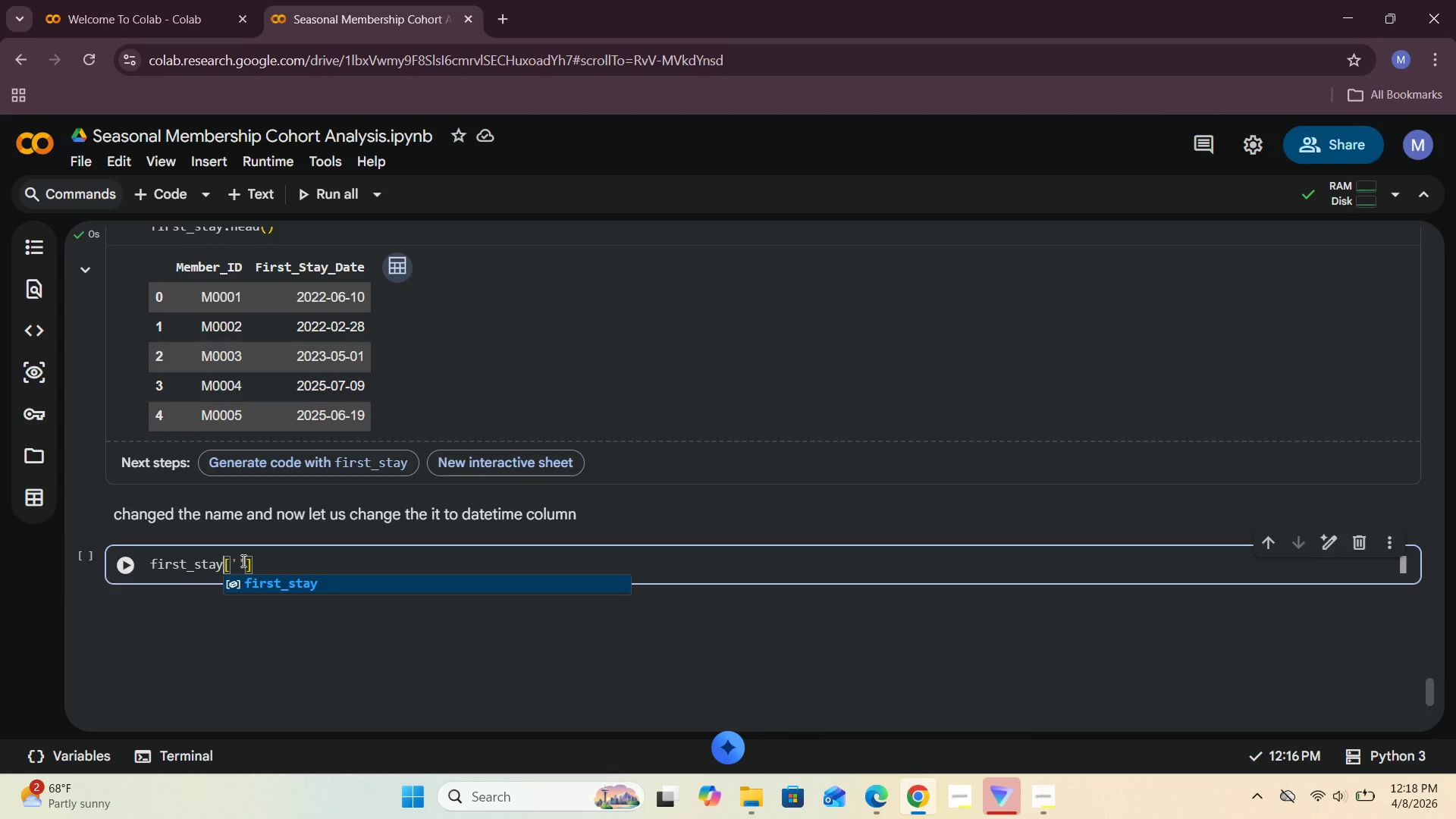 
left_click([236, 562])
 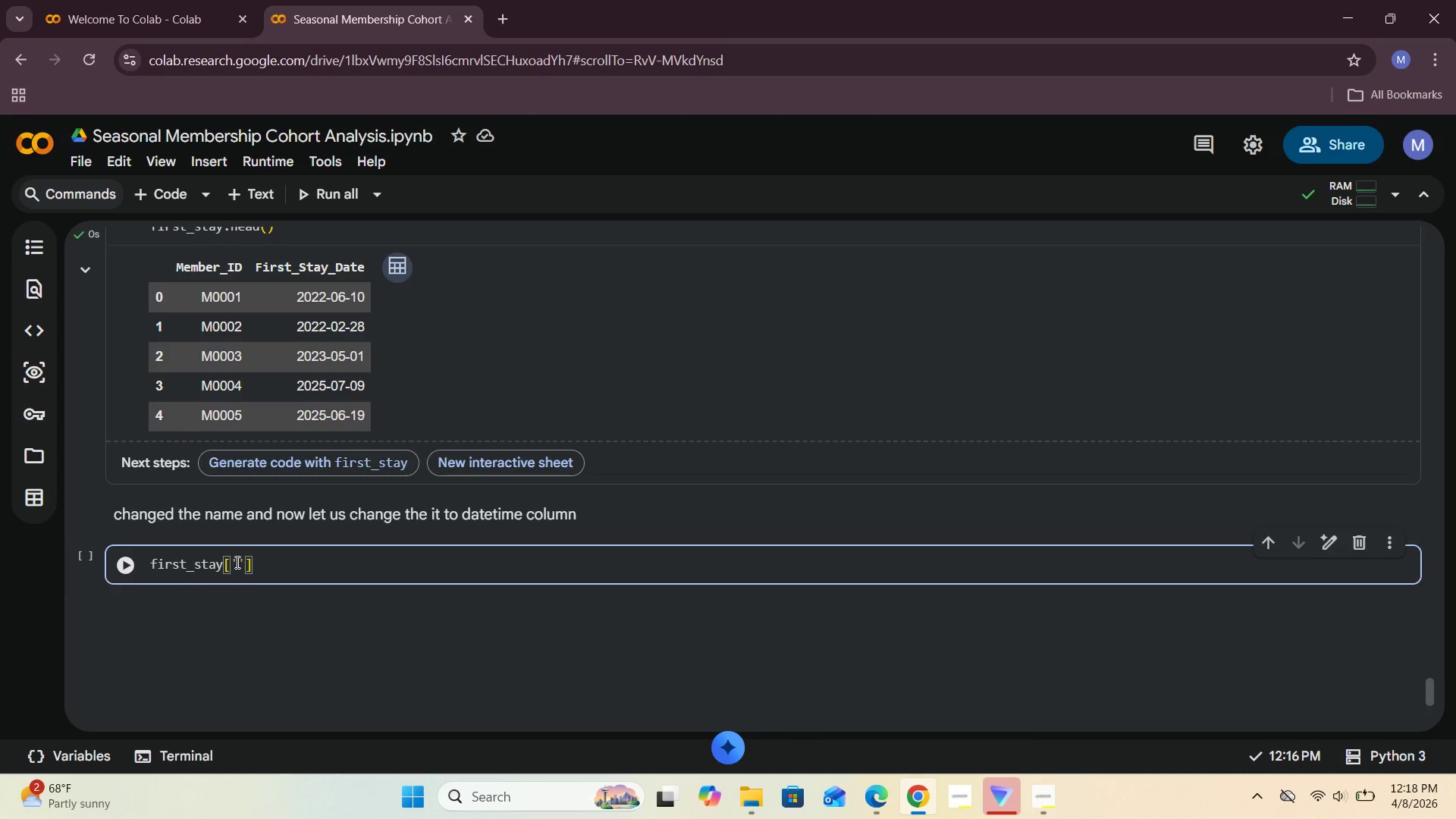 
scroll: coordinate [238, 562], scroll_direction: up, amount: 2.0
 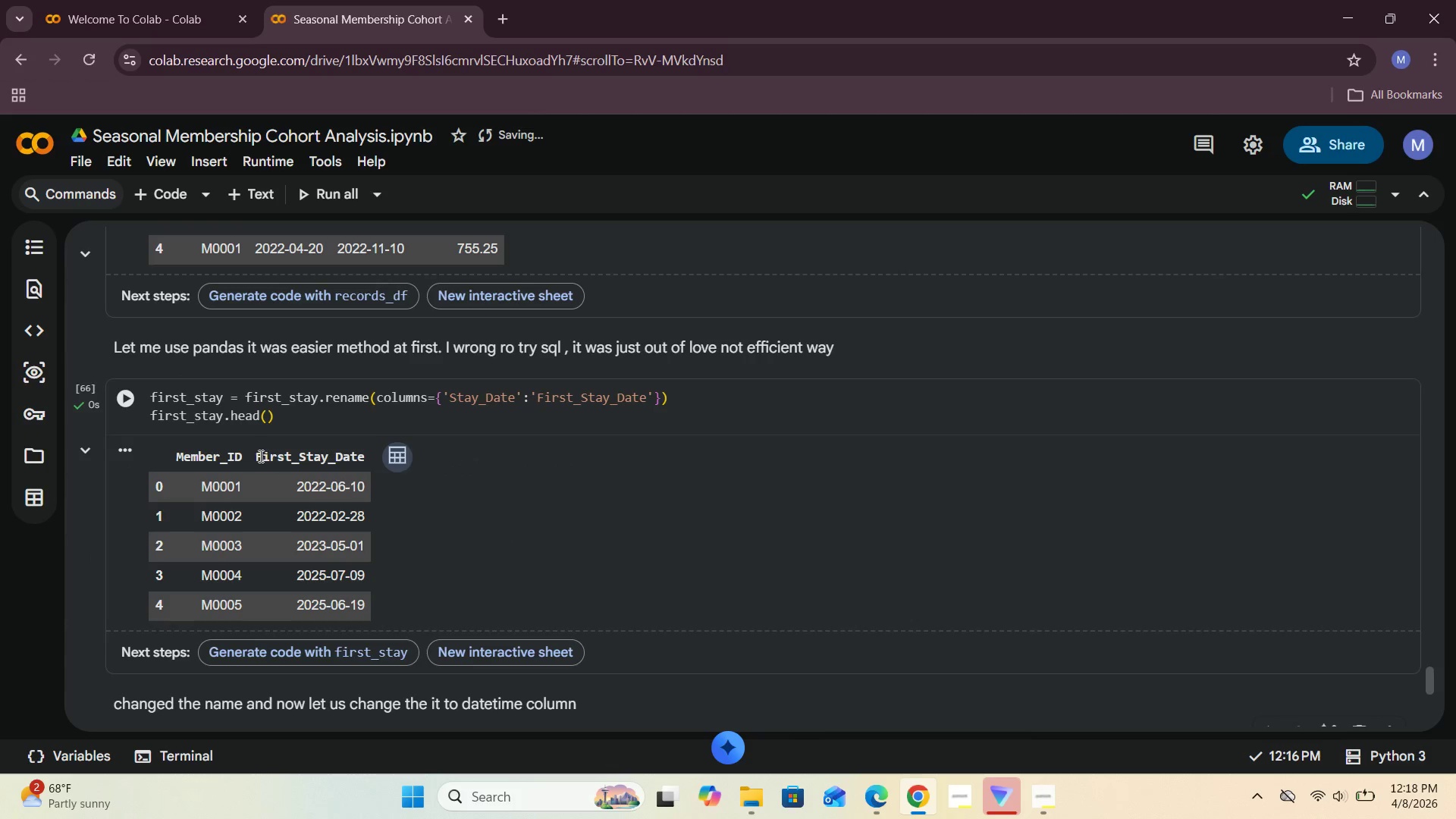 
left_click_drag(start_coordinate=[256, 457], to_coordinate=[366, 459])
 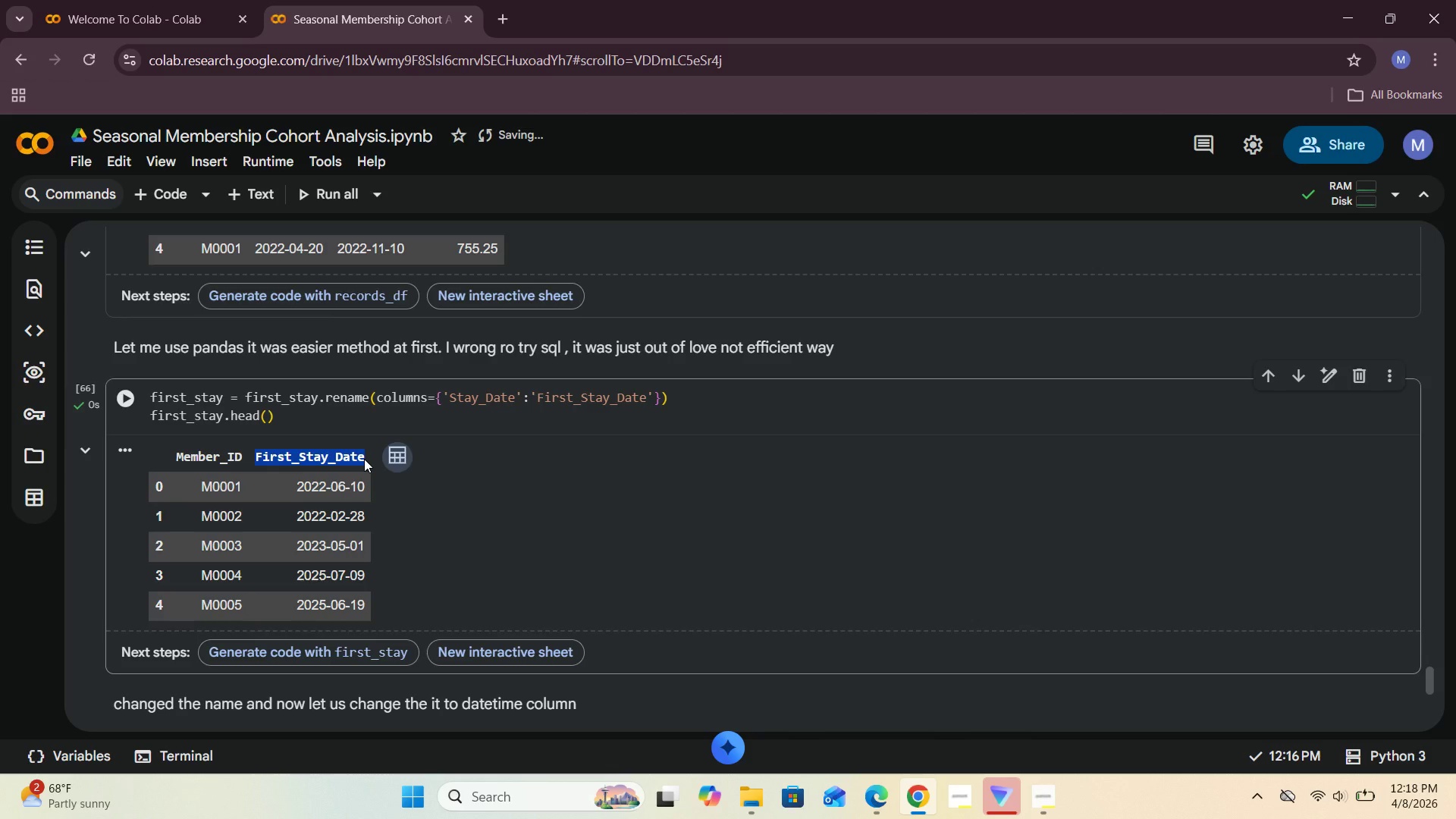 
key(Control+C)
 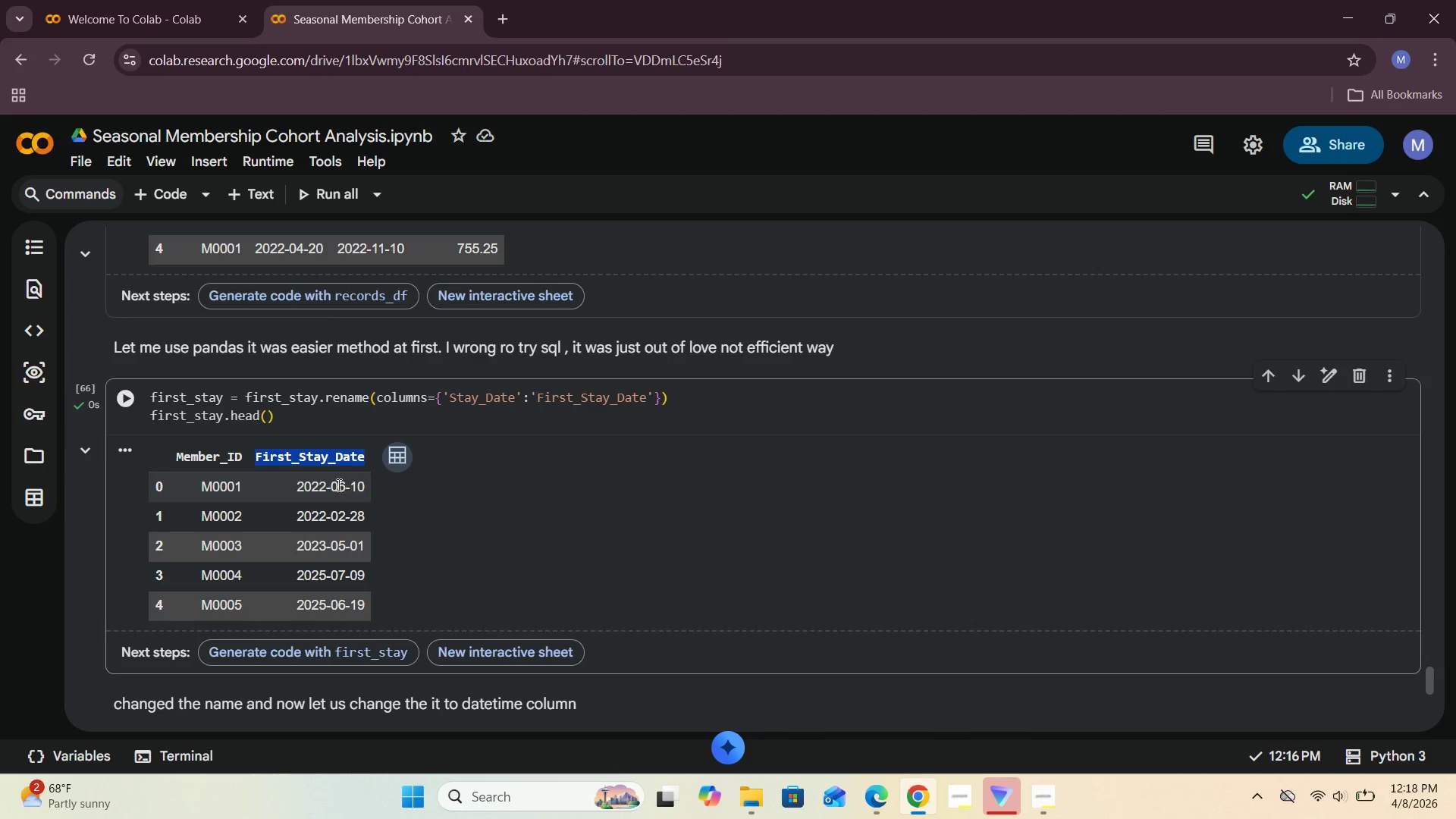 
scroll: coordinate [336, 483], scroll_direction: down, amount: 4.0
 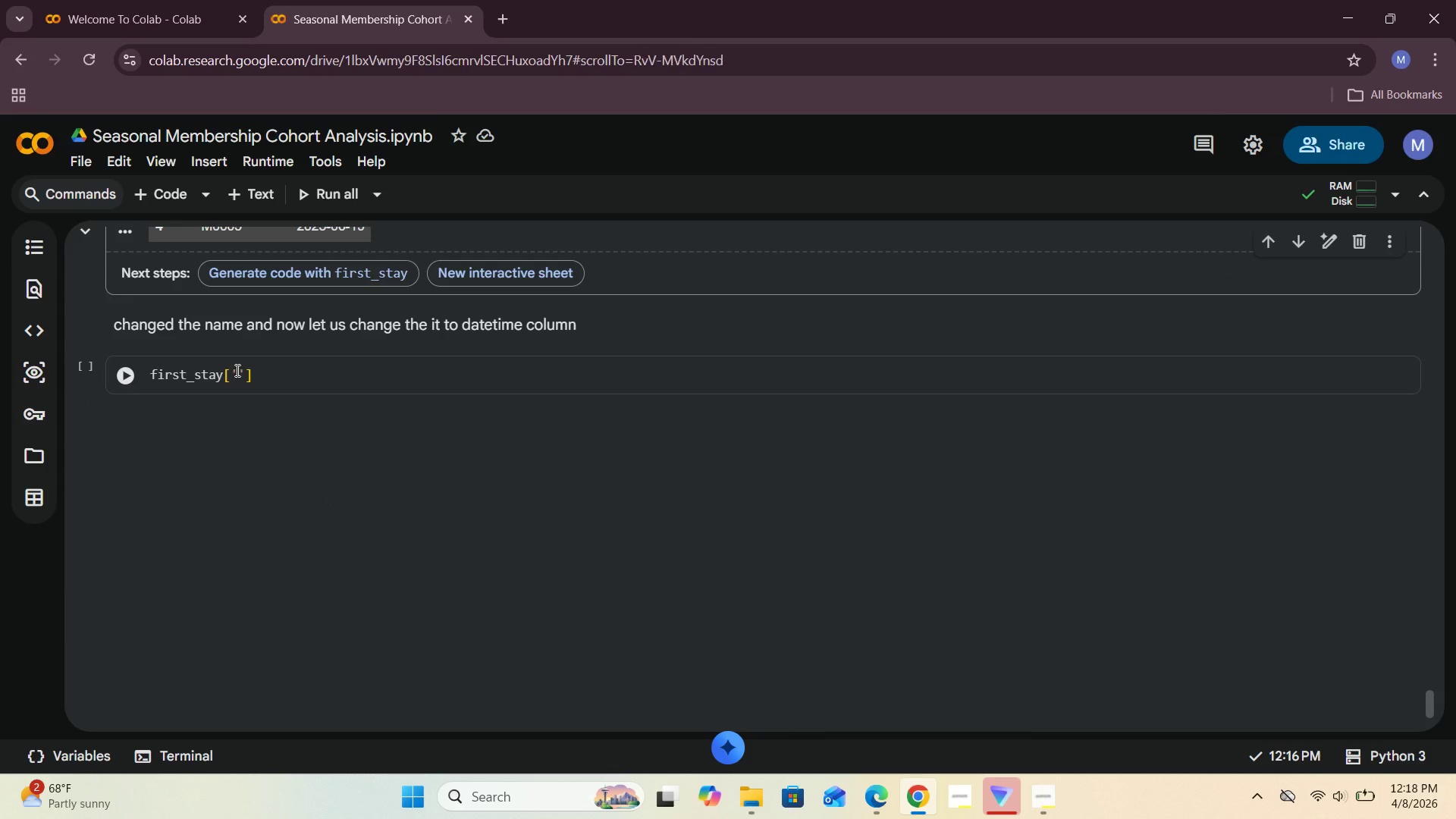 
key(Control+V)
 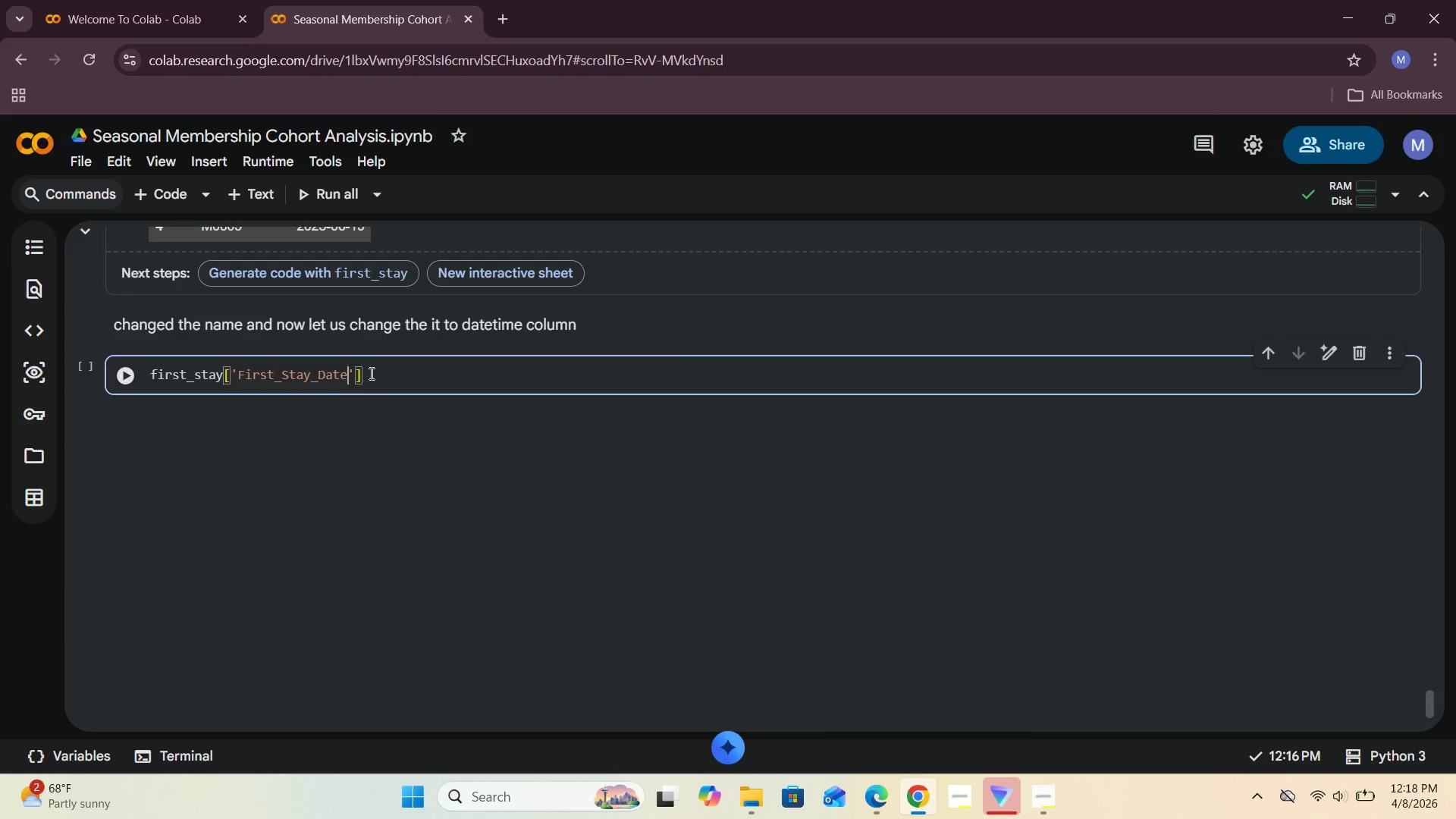 
left_click([381, 372])
 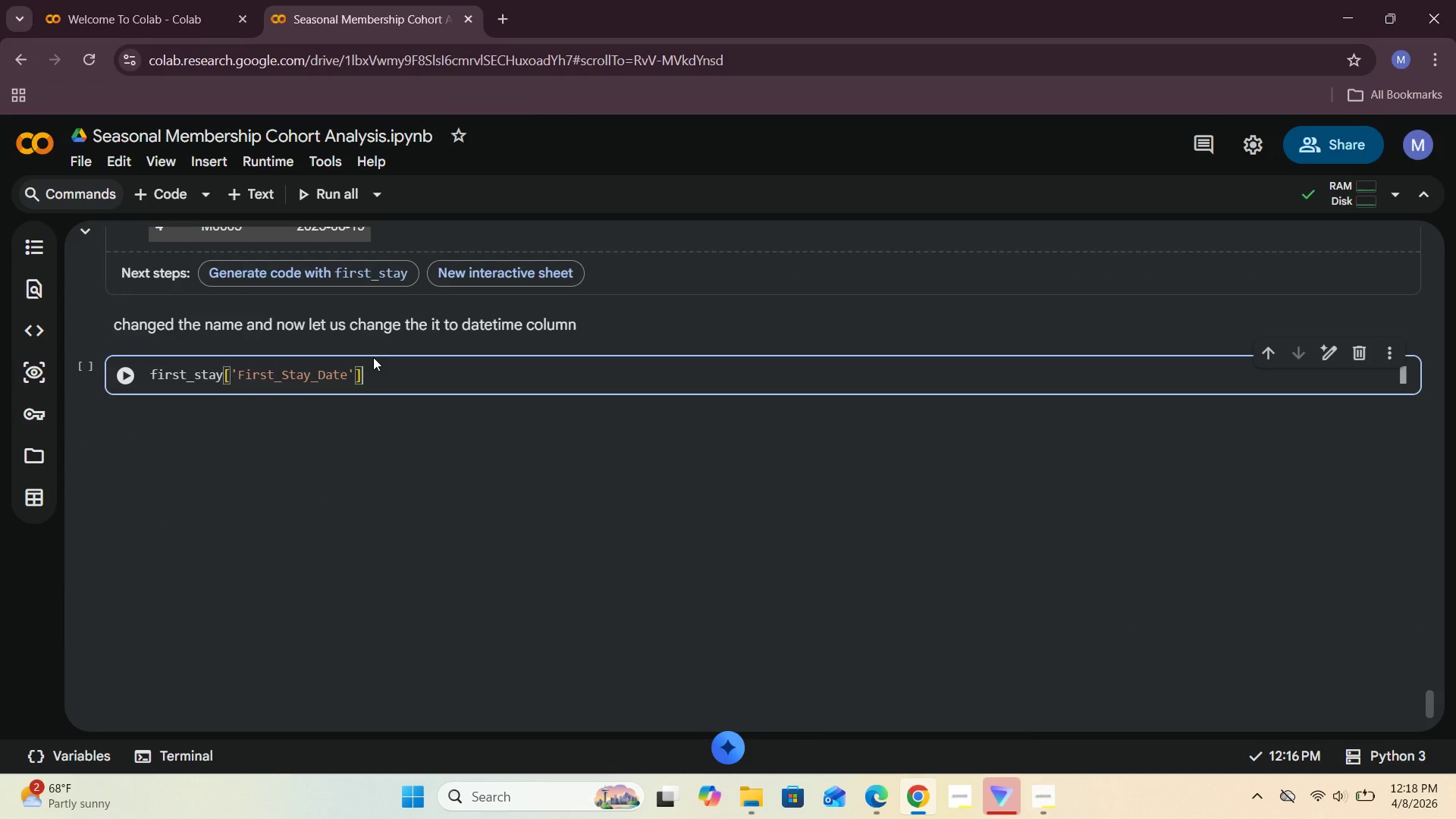 
key(Period)
 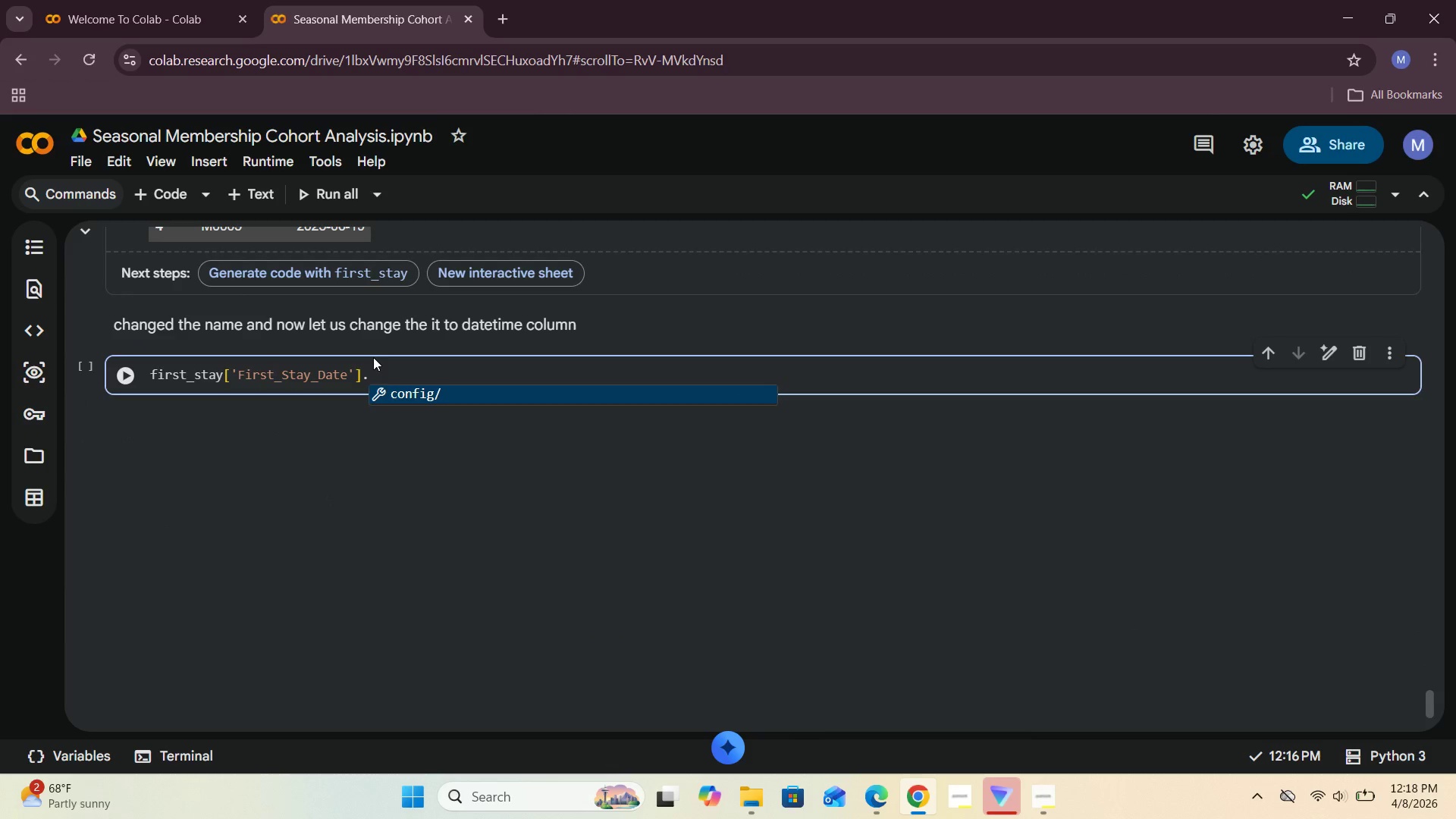 
key(P)
 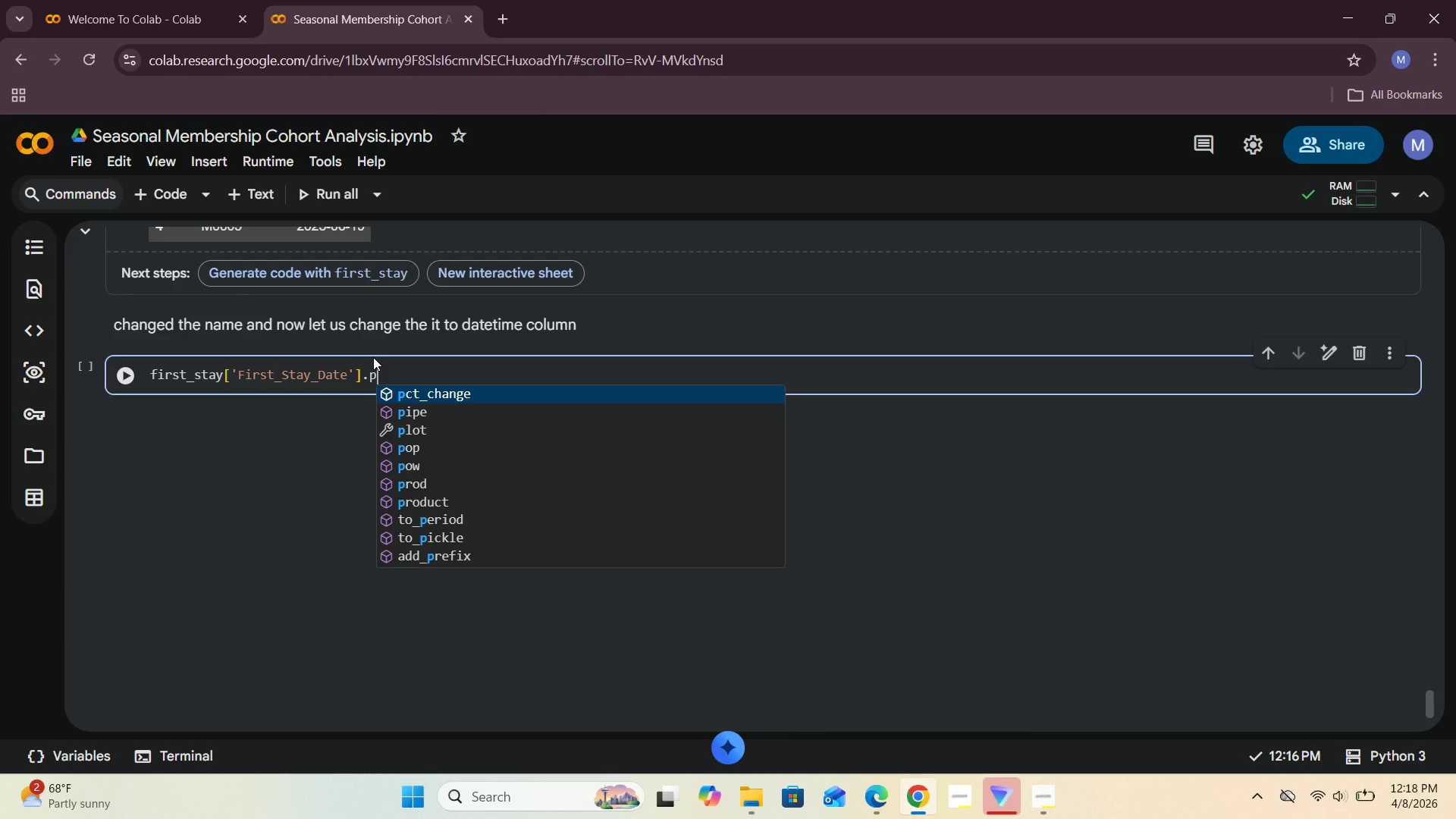 
key(Backspace)
 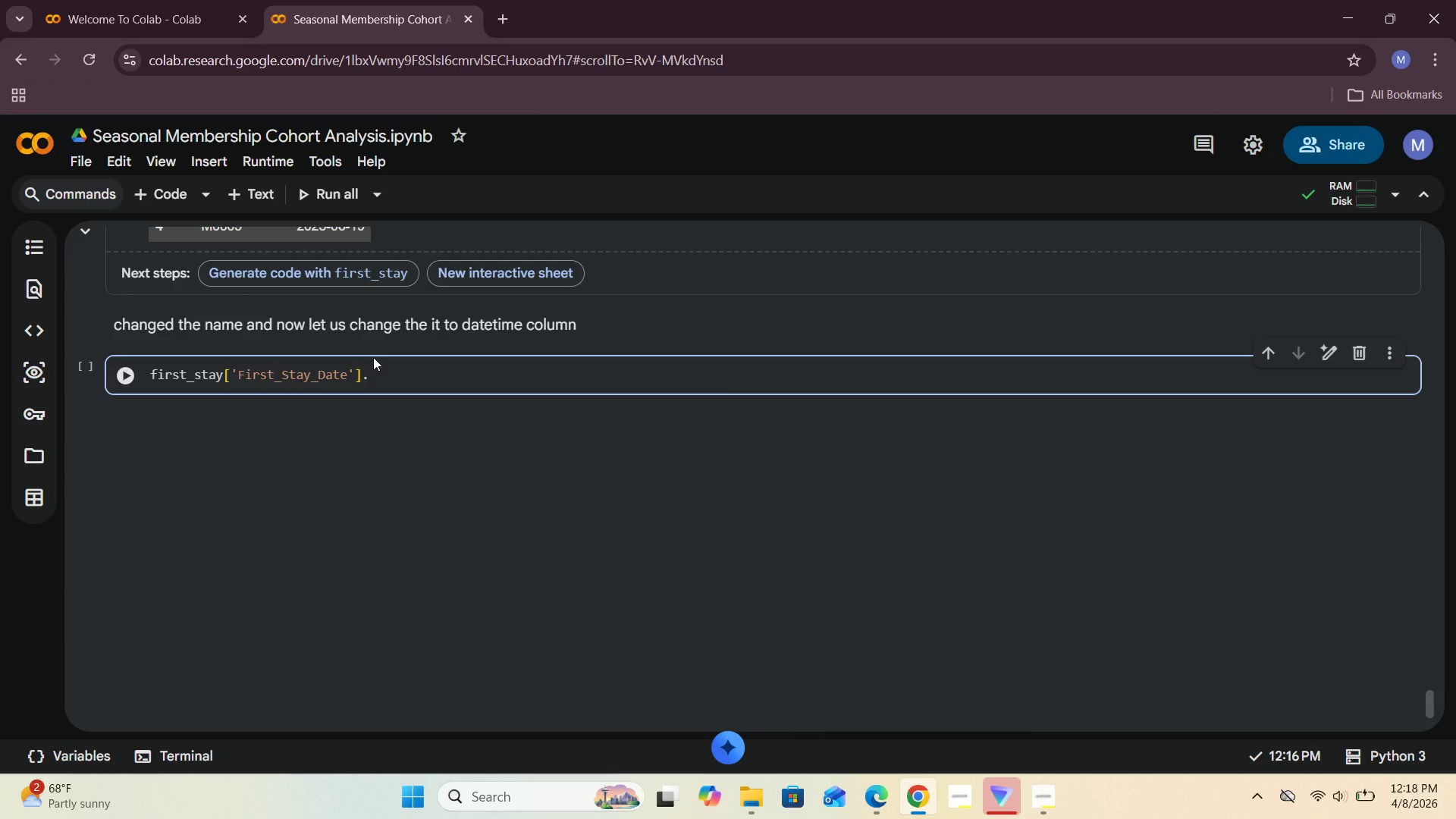 
hold_key(key=ArrowLeft, duration=1.01)
 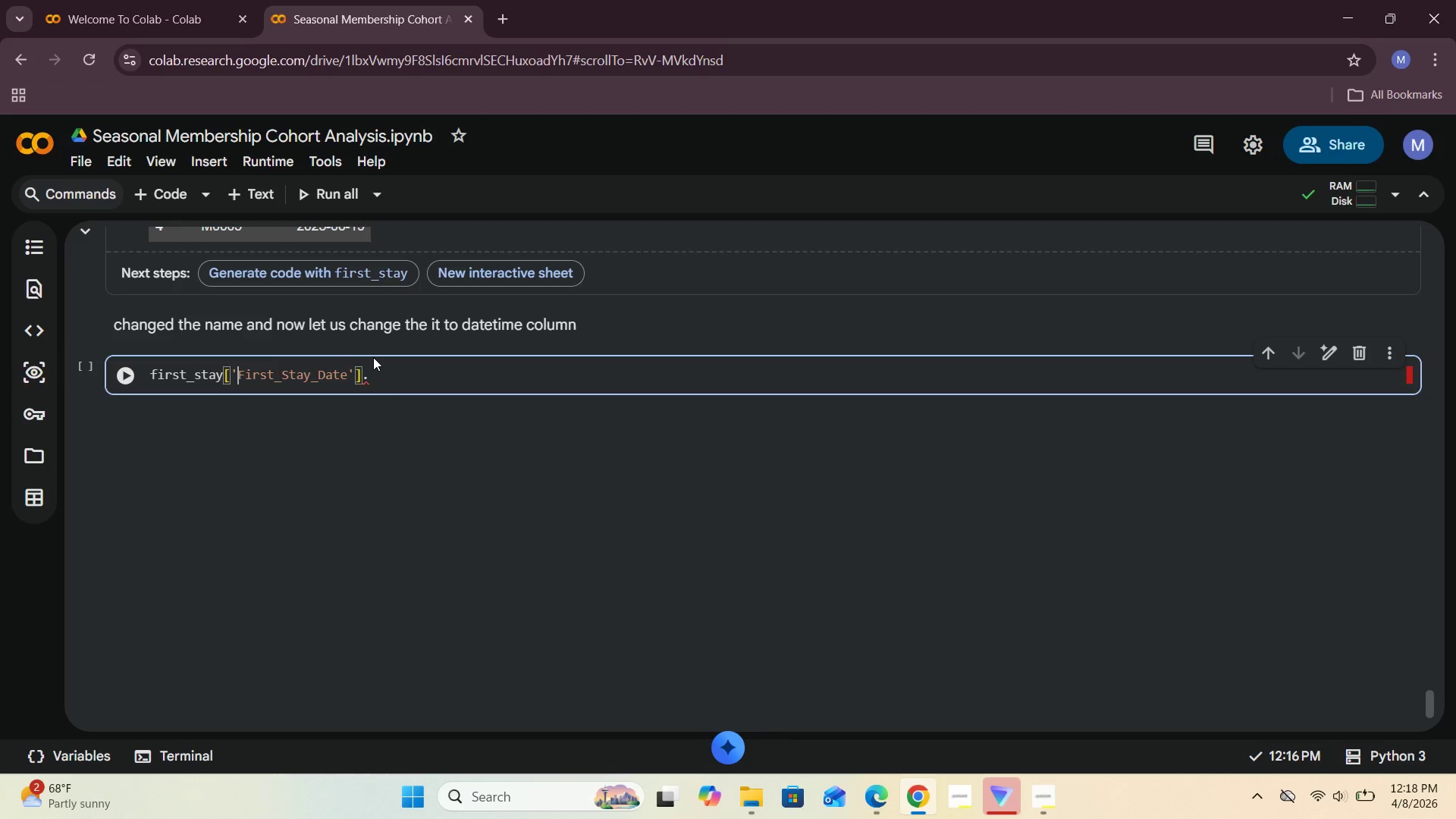 
key(ArrowLeft)
 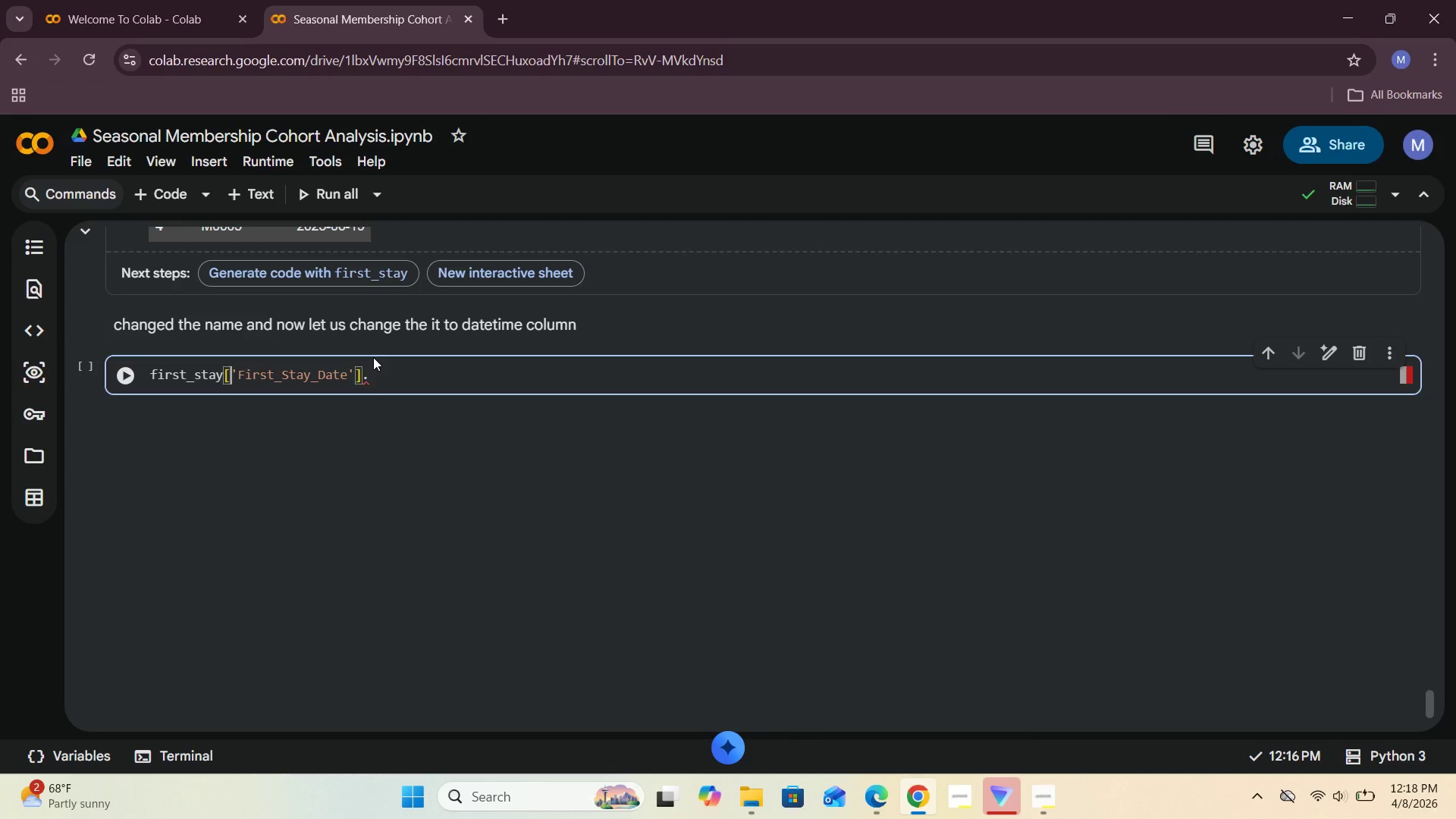 
key(ArrowLeft)
 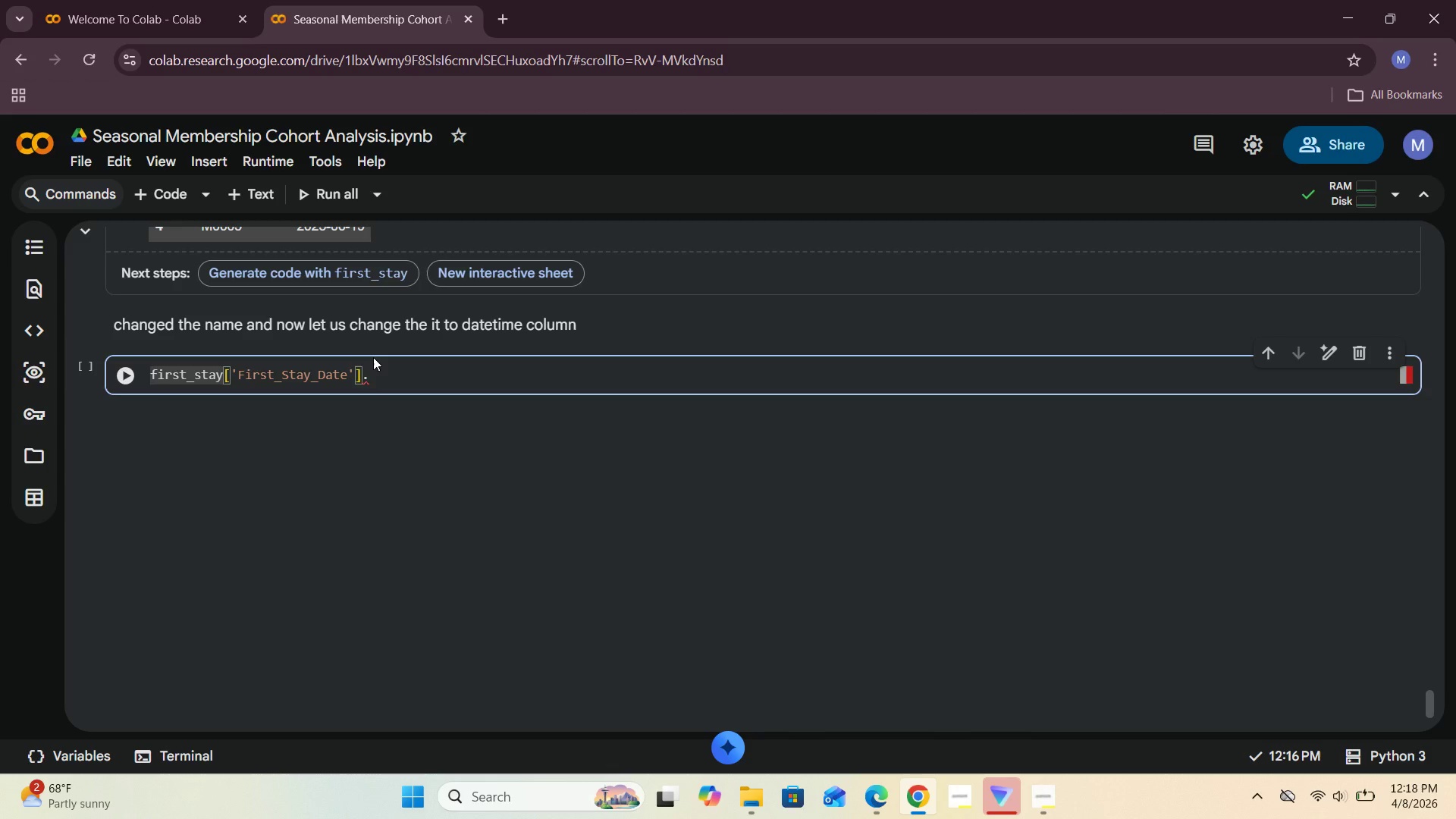 
key(Period)
 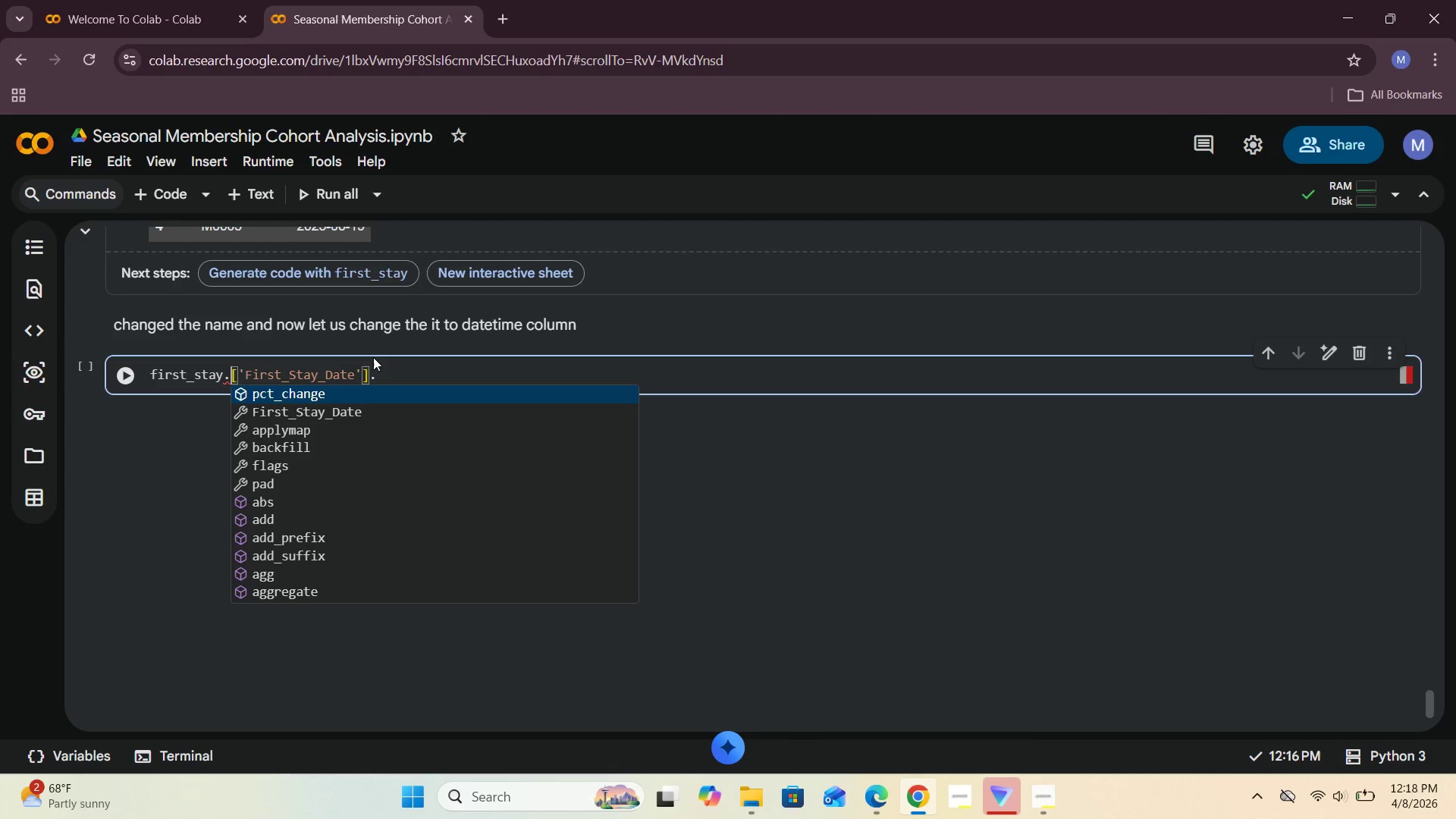 
key(Backspace)
 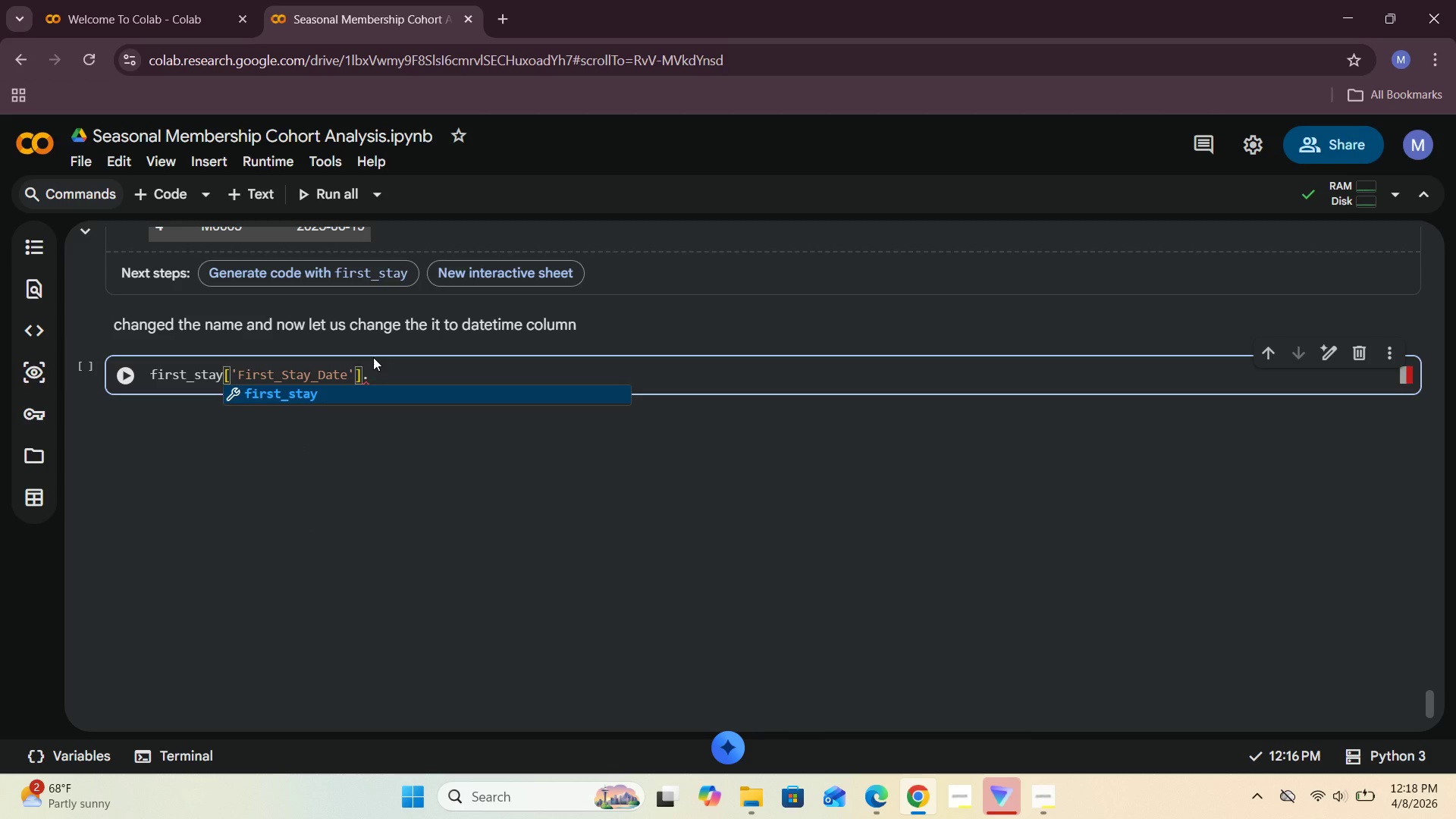 
left_click([152, 370])
 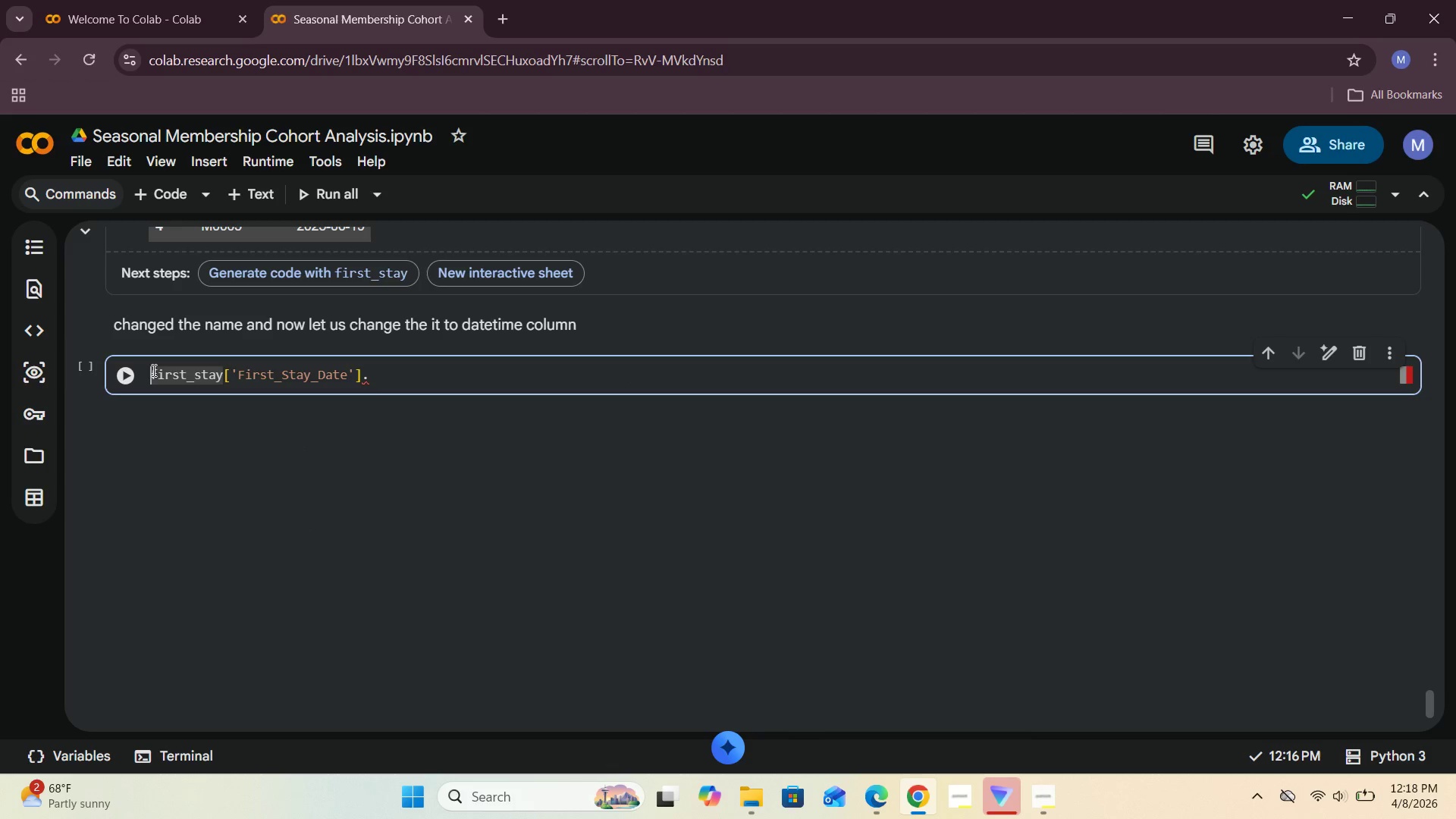 
type(pd.to-date)
 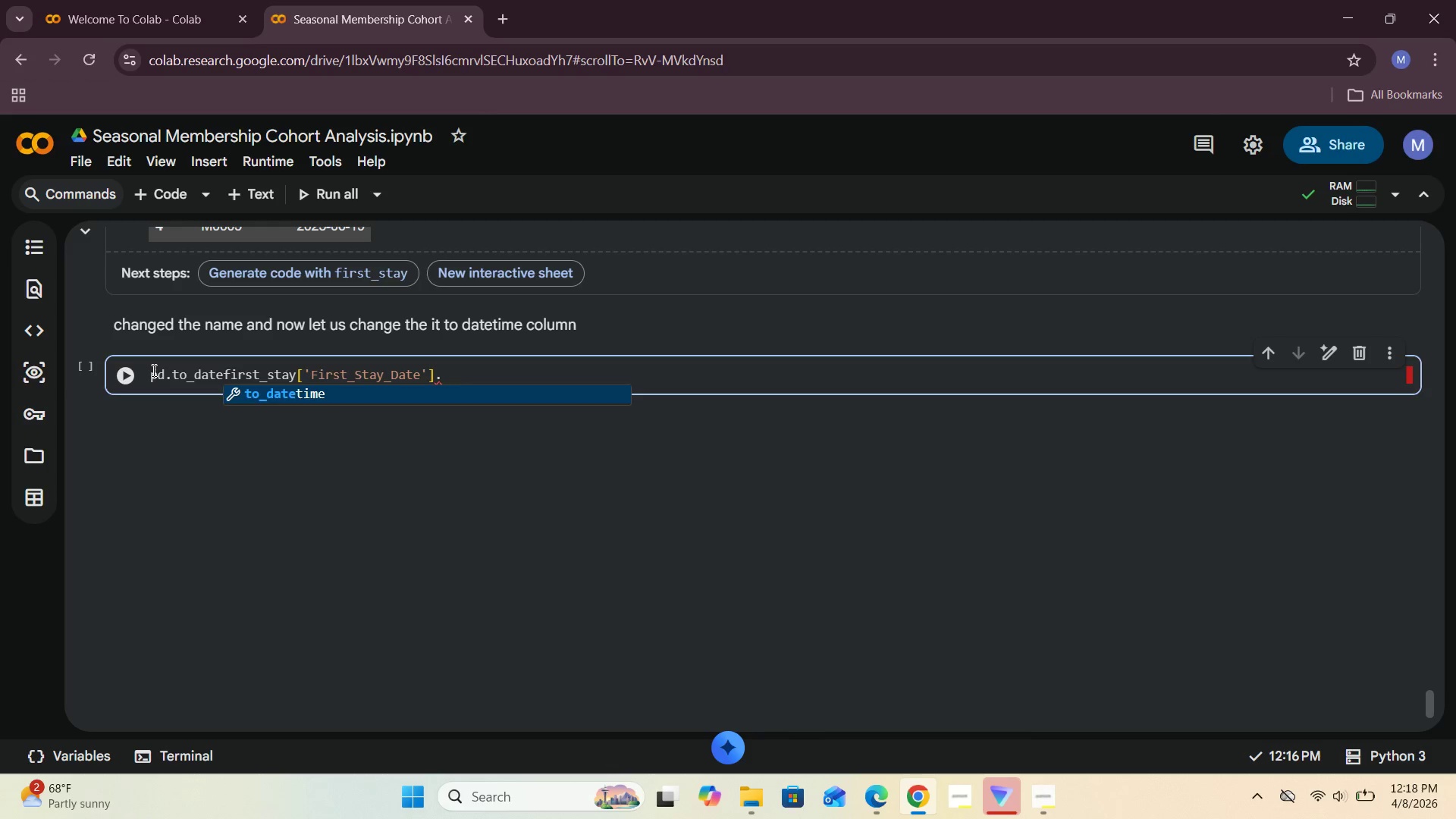 
left_click([272, 391])
 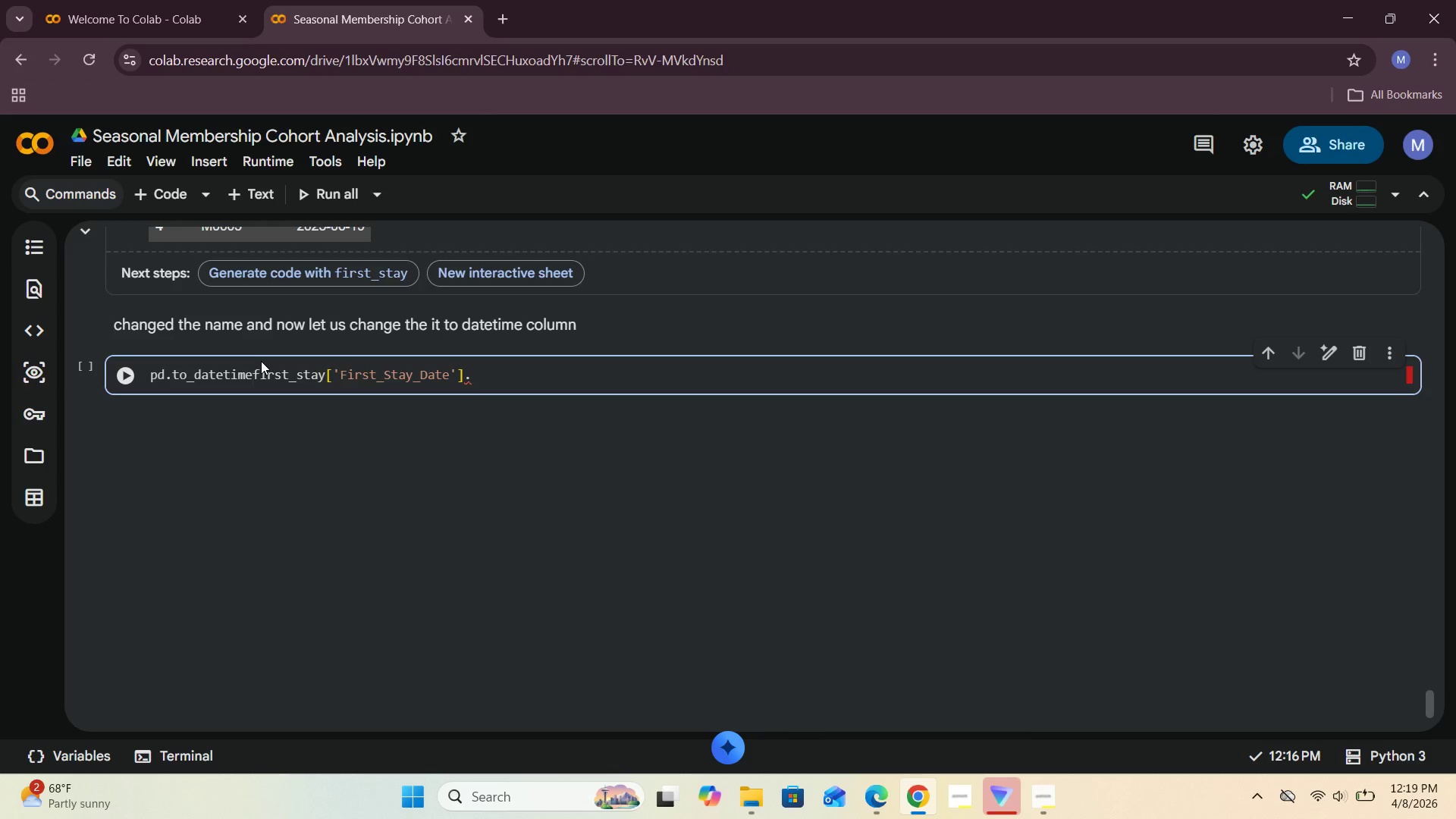 
key(Shift+9)
 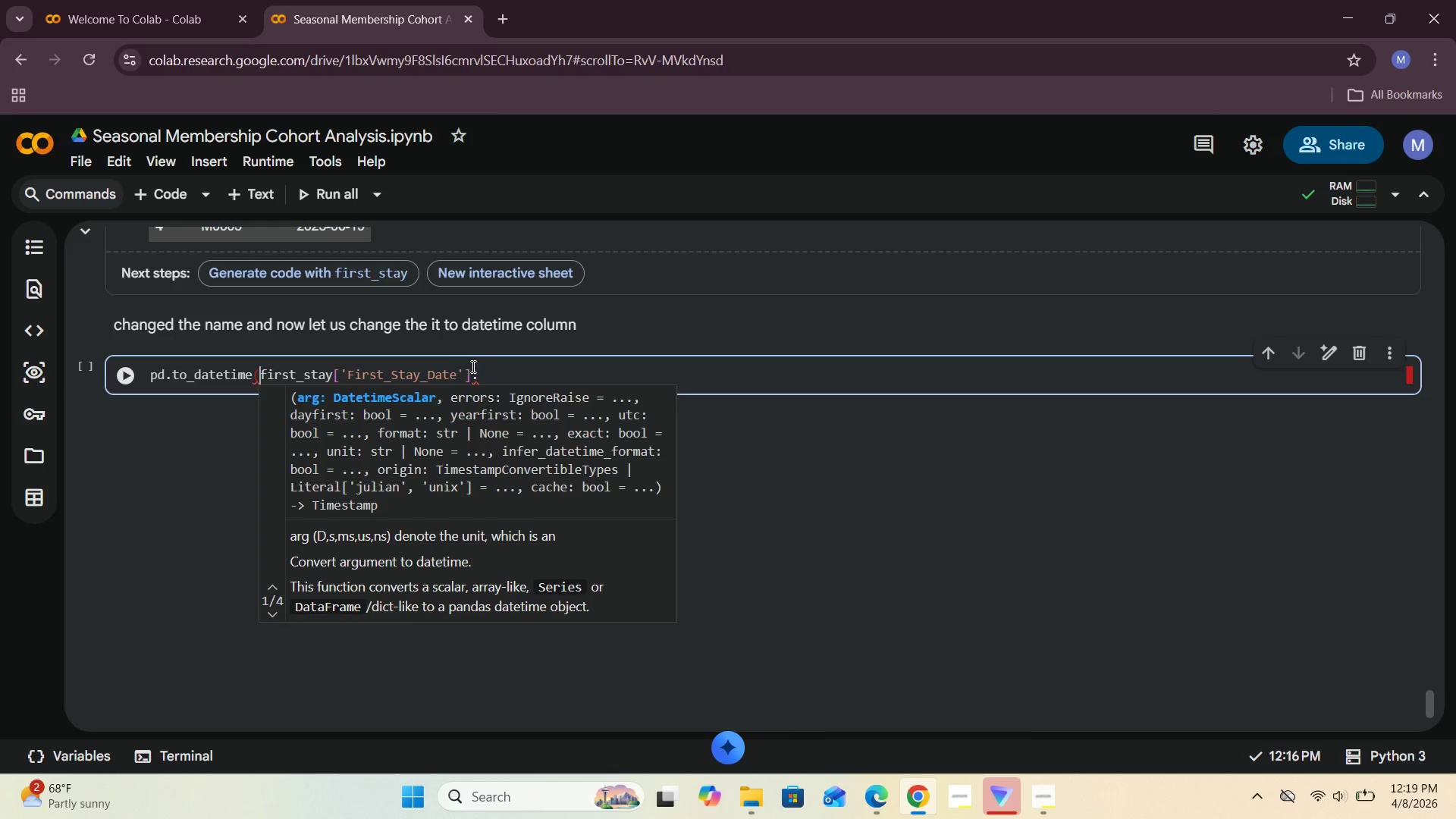 
left_click([482, 375])
 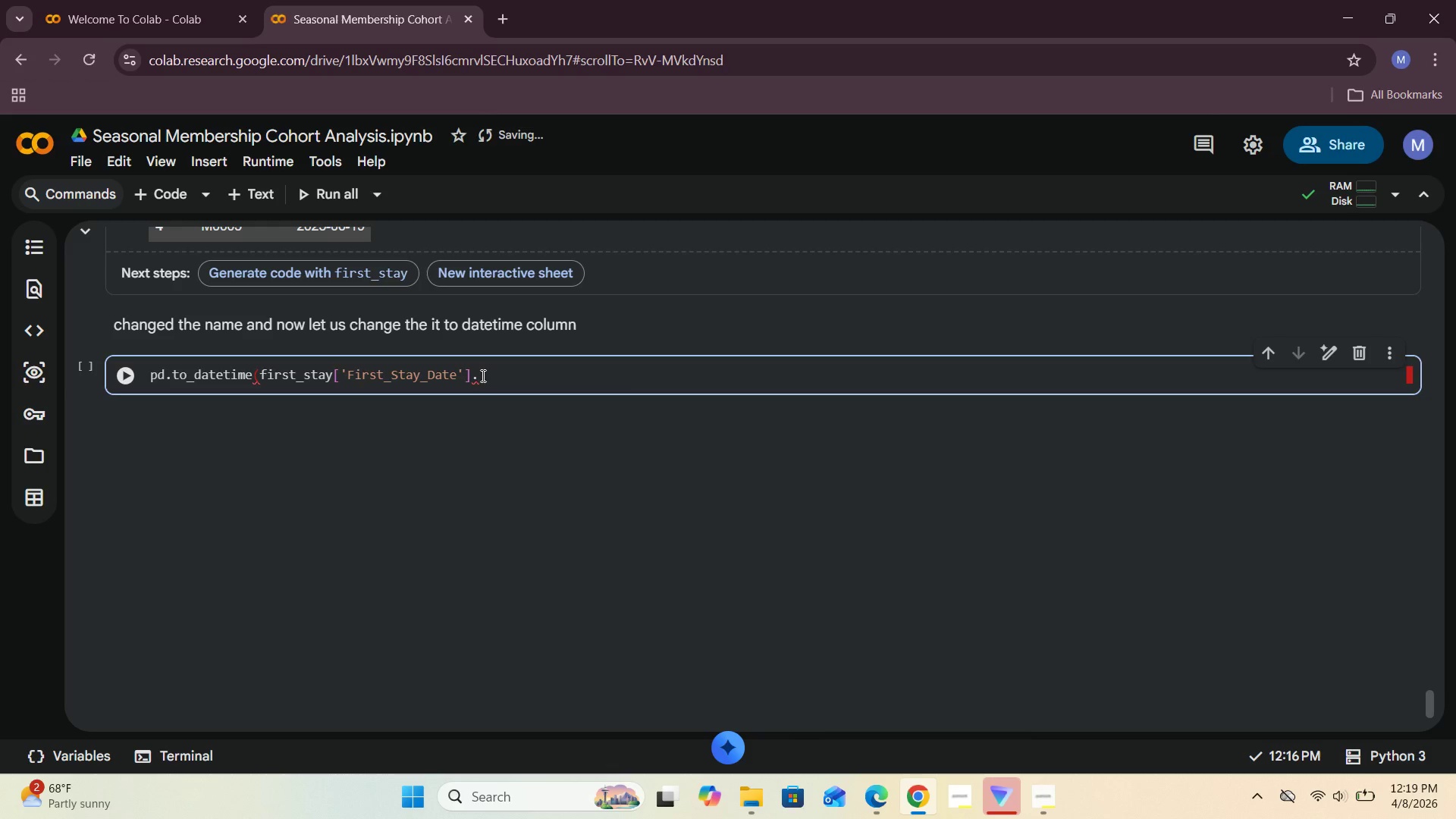 
key(Backspace)
 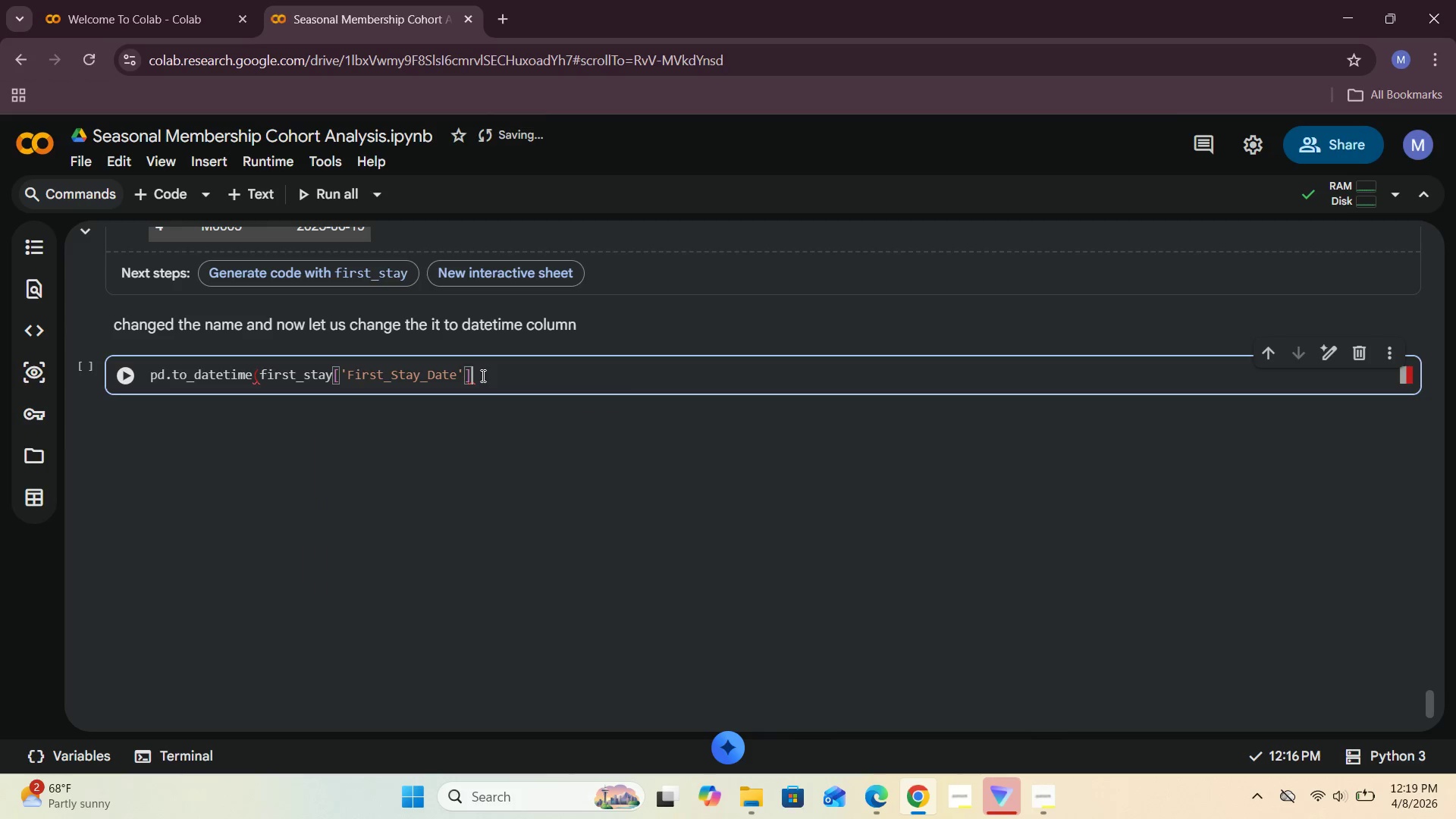 
key(Shift+0)
 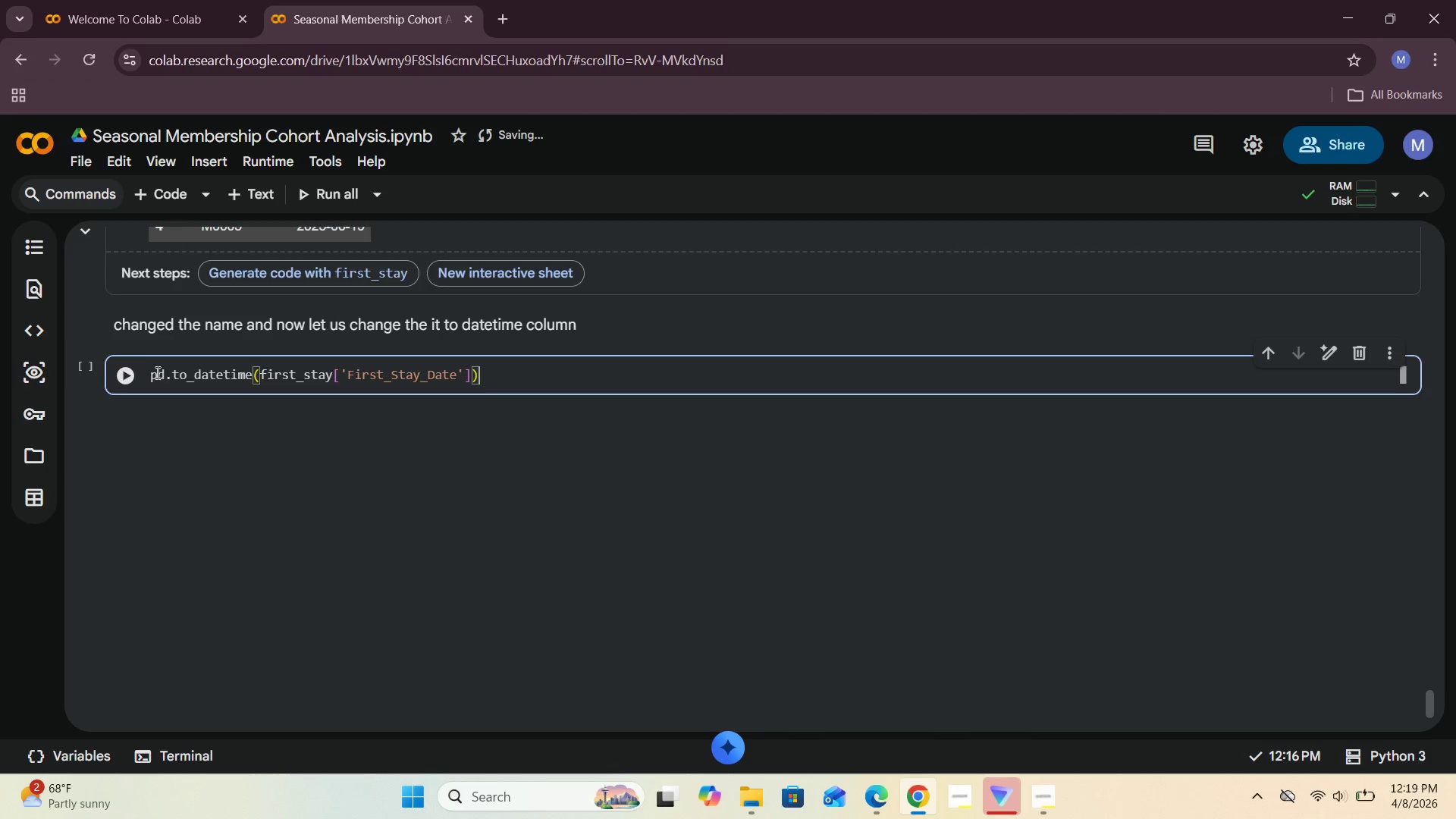 
left_click([150, 375])
 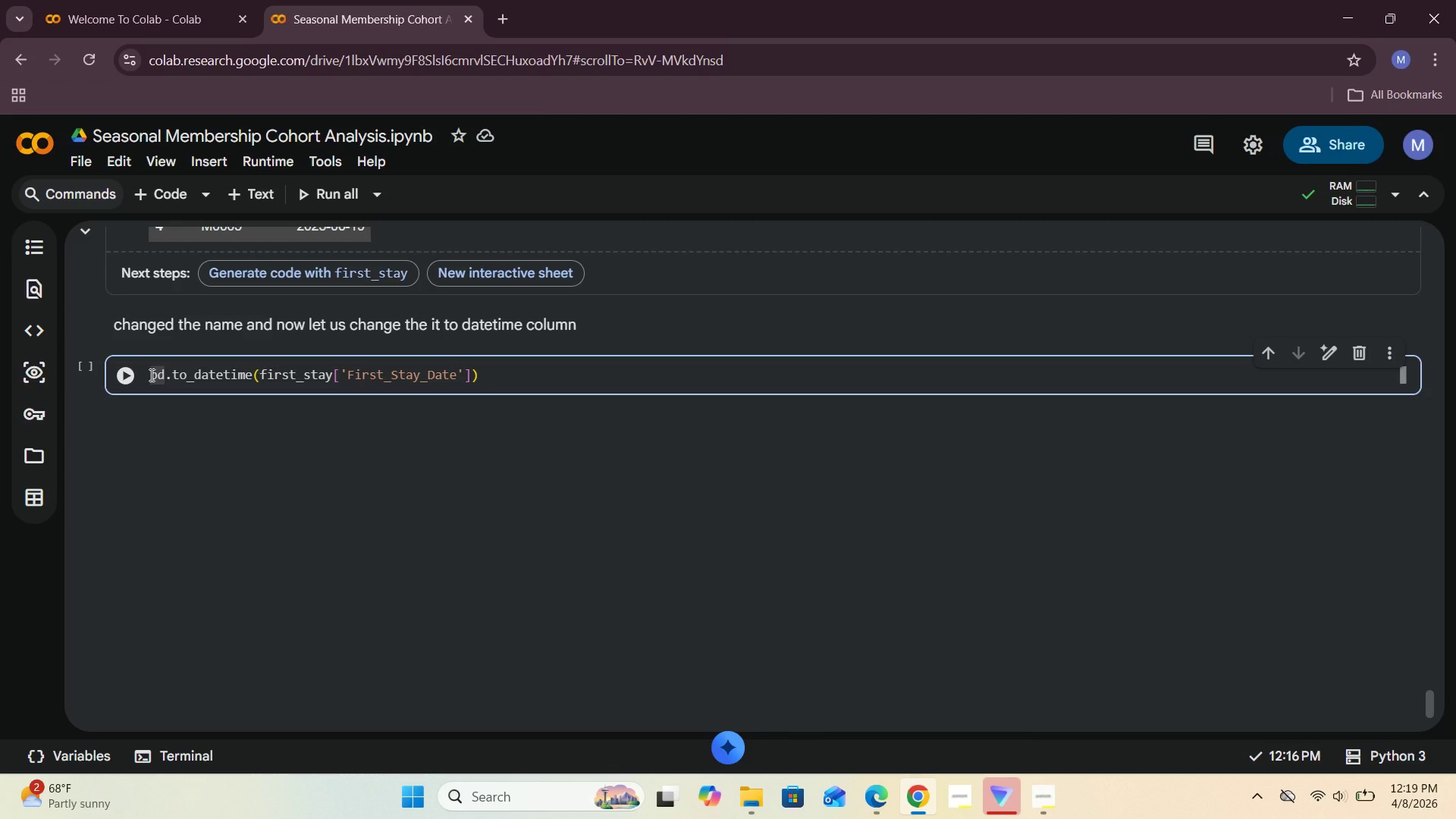 
type(firsy)
key(Backspace)
 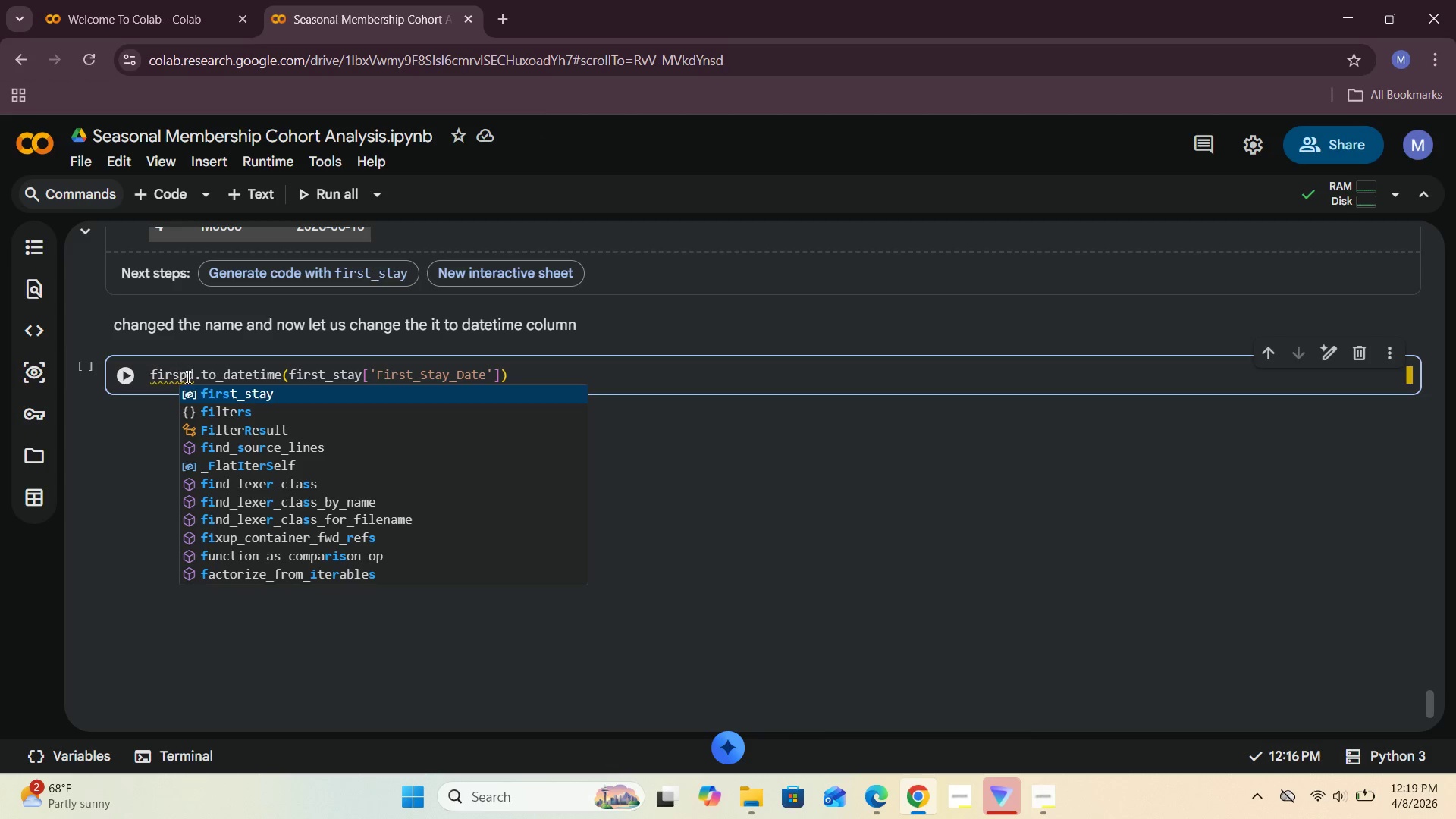 
left_click([231, 397])
 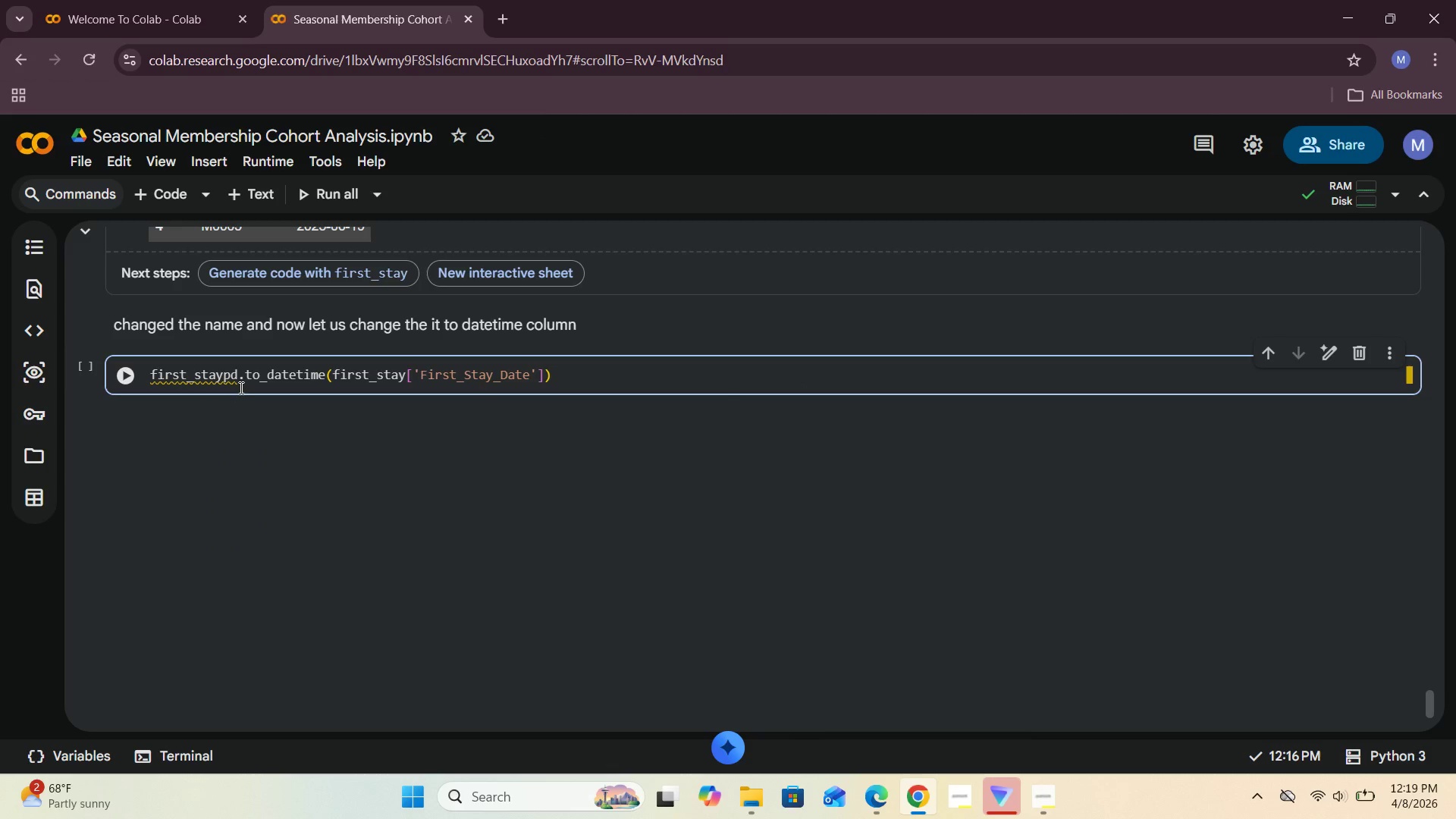 
key(BracketLeft)
 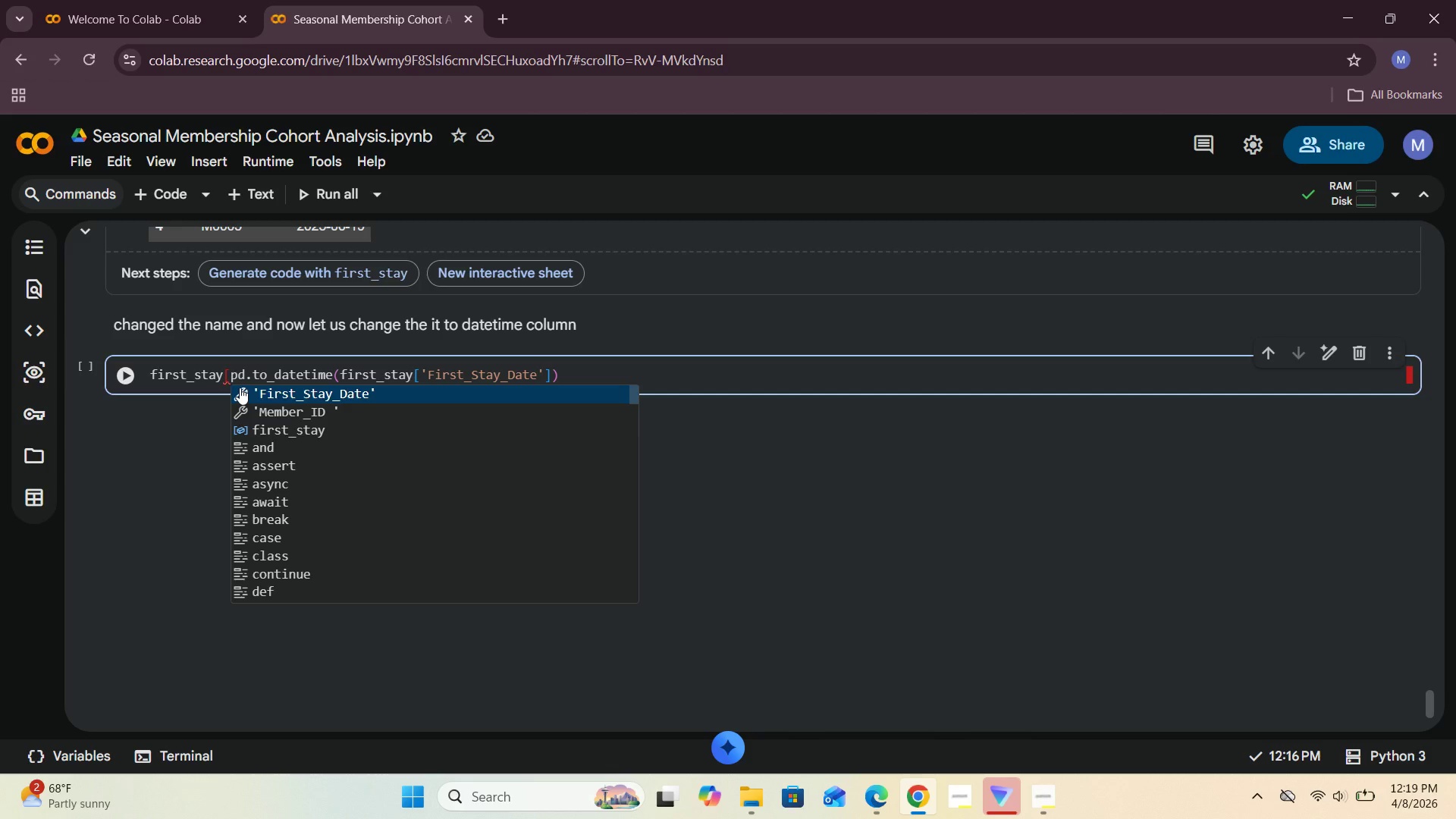 
key(BracketRight)
 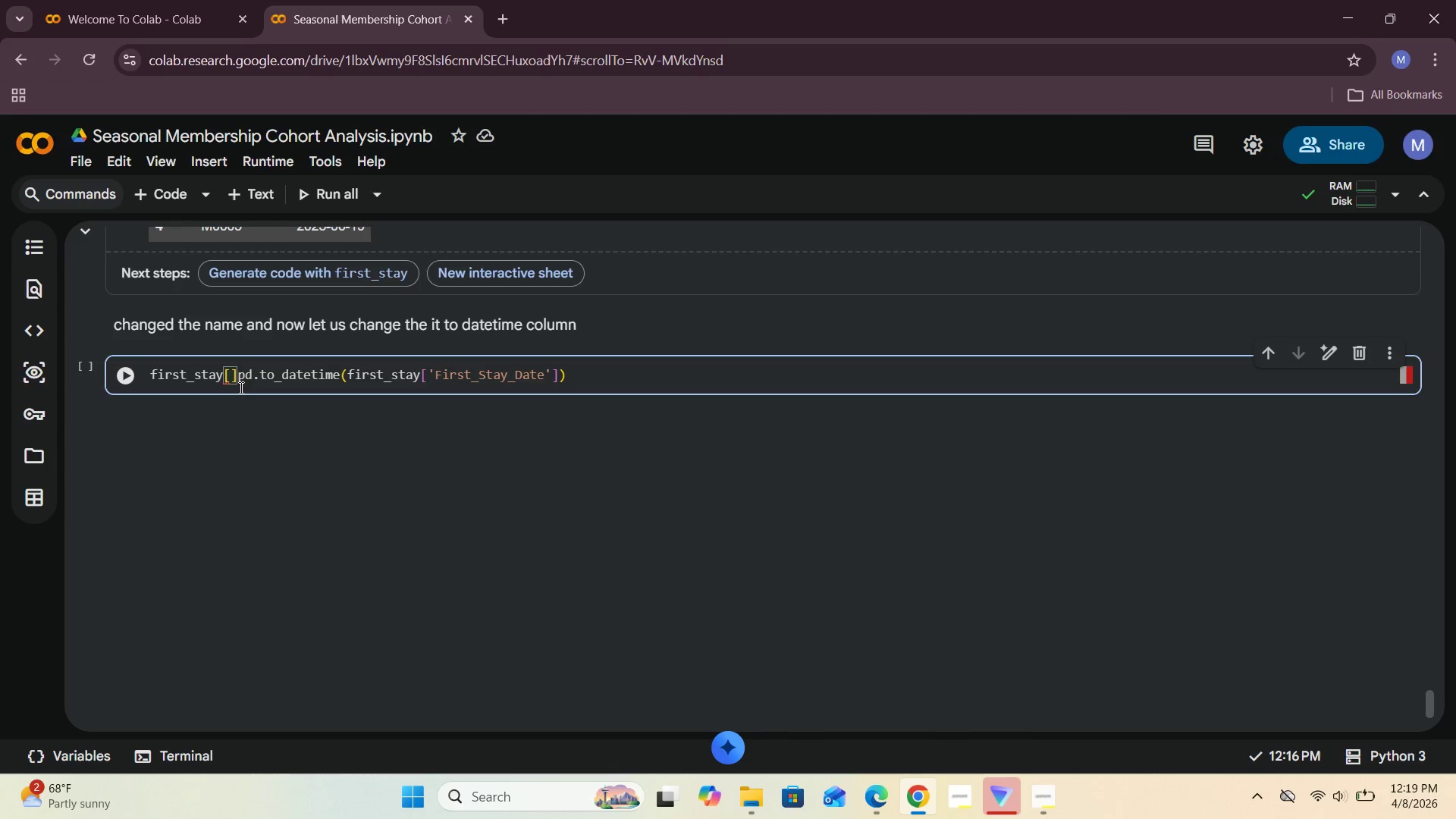 
key(ArrowLeft)
 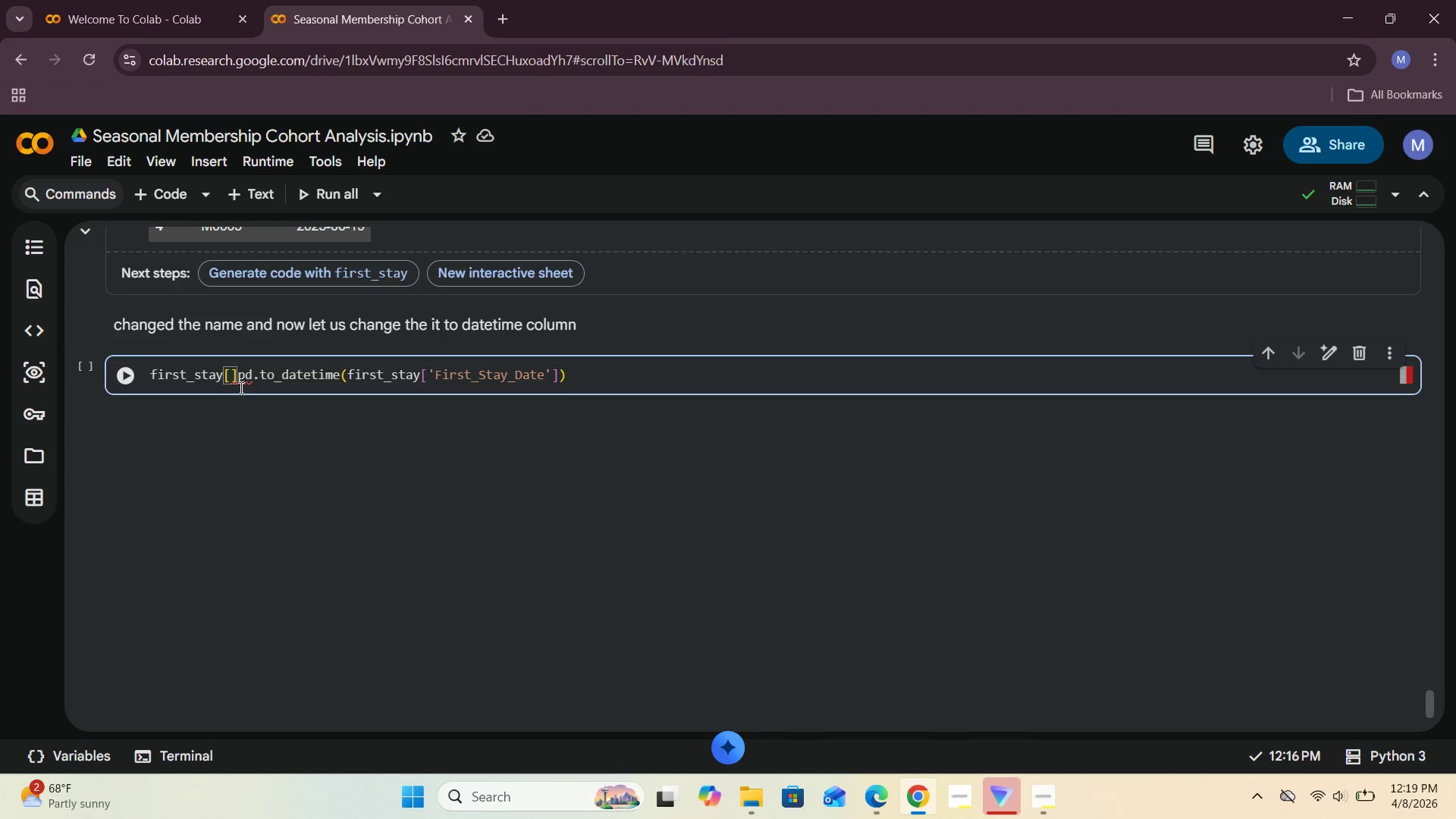 
key(Quote)
 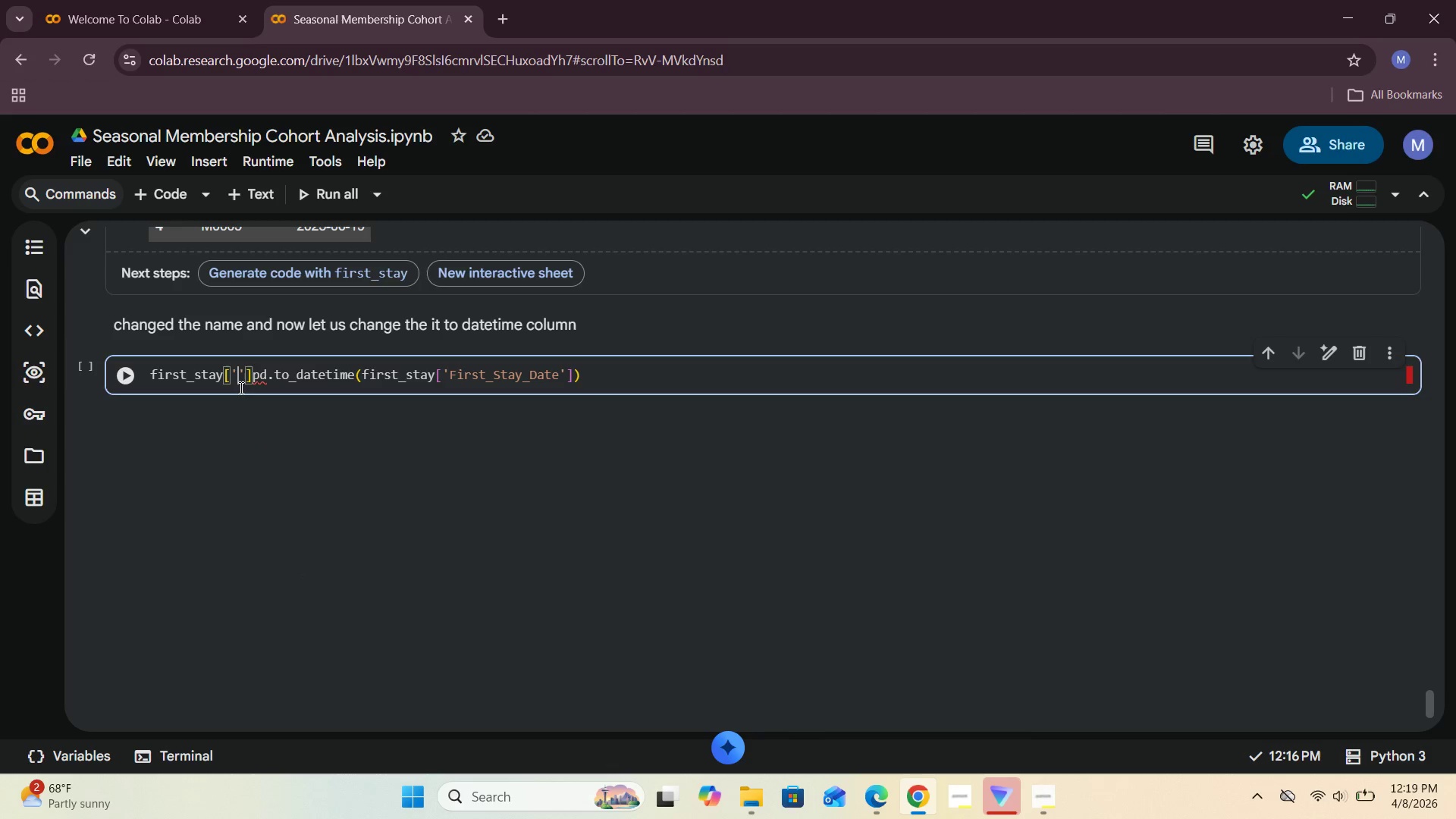 
left_click([253, 378])
 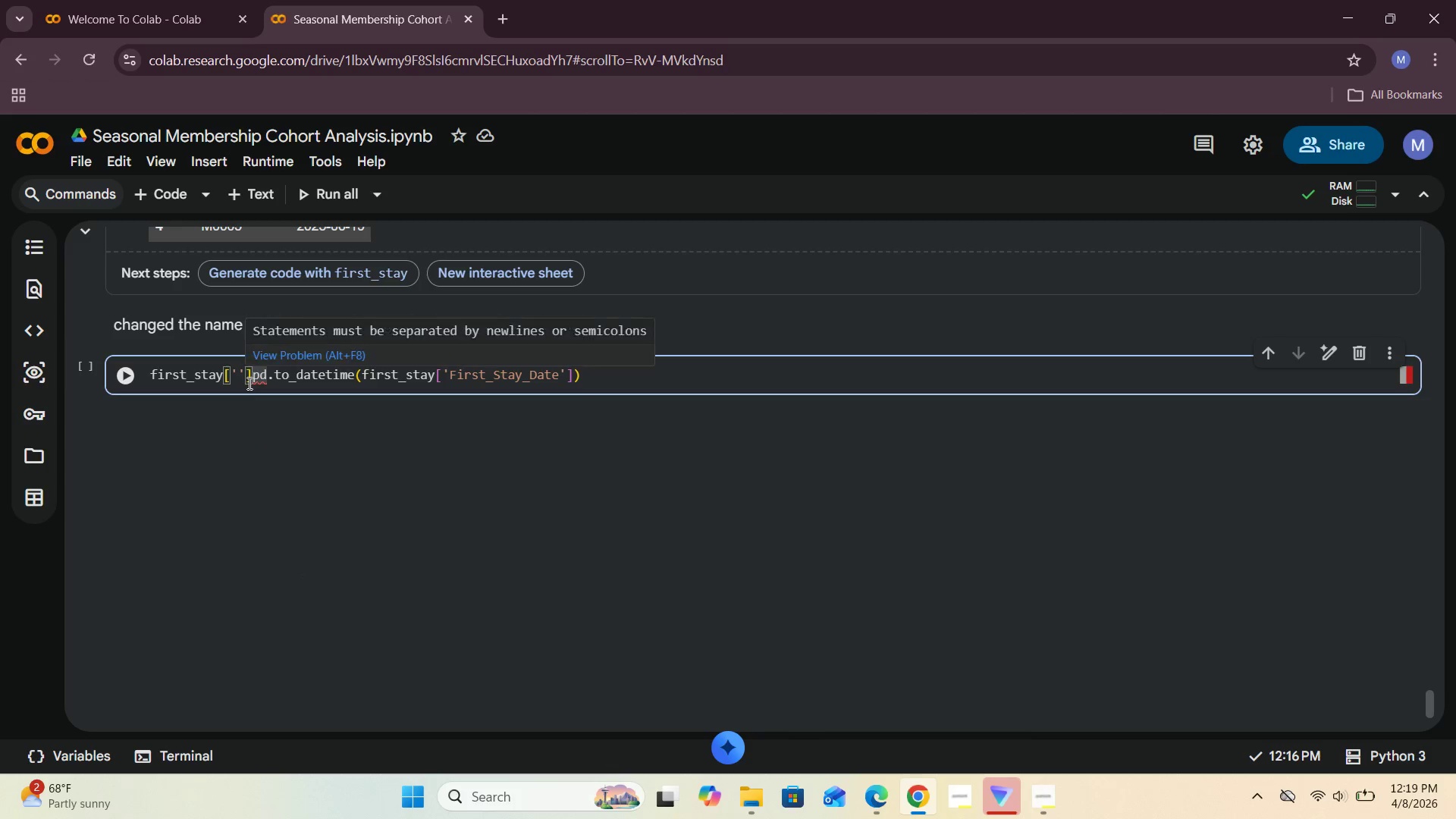 
key(Equal)
 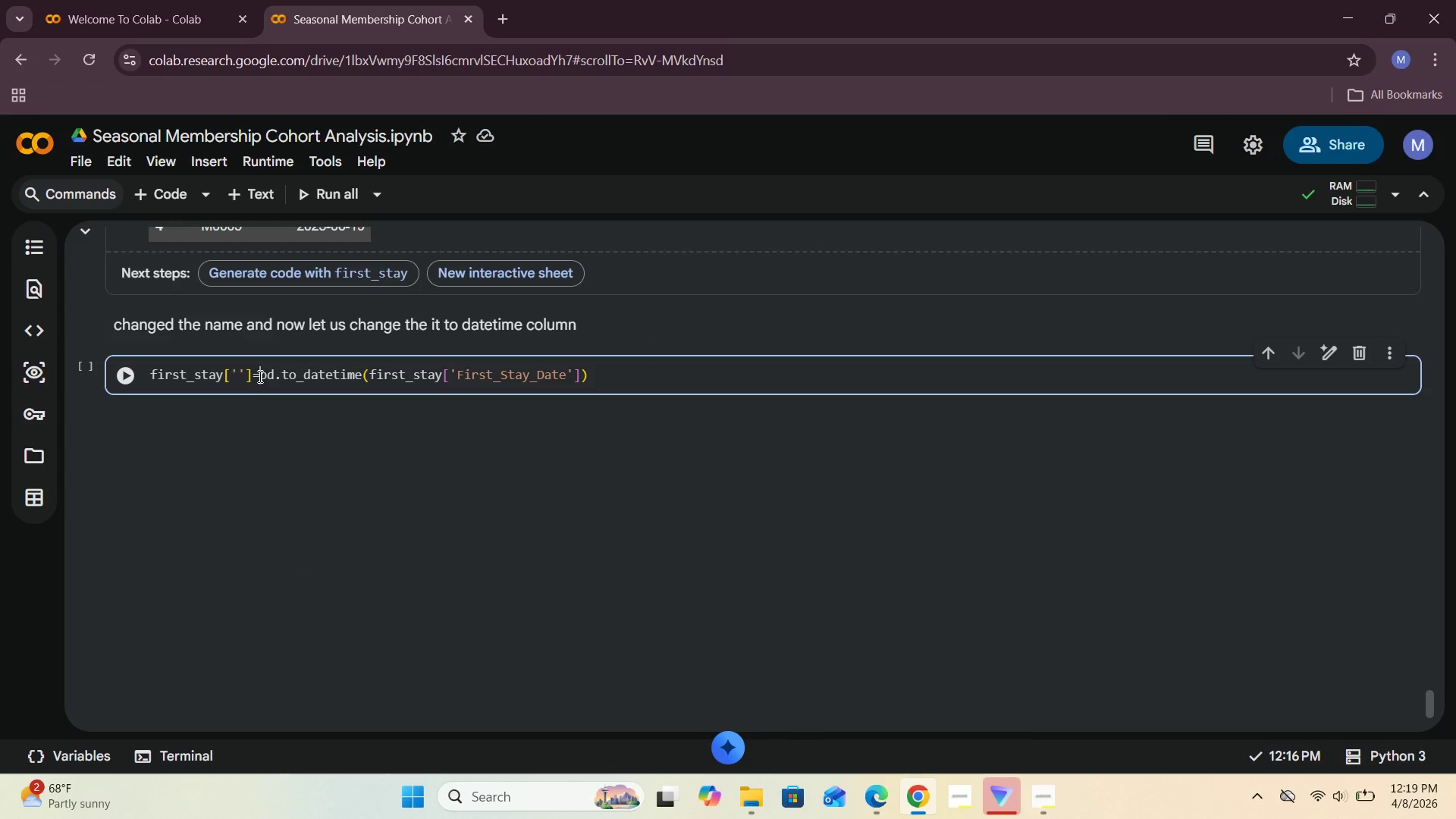 
left_click([255, 375])
 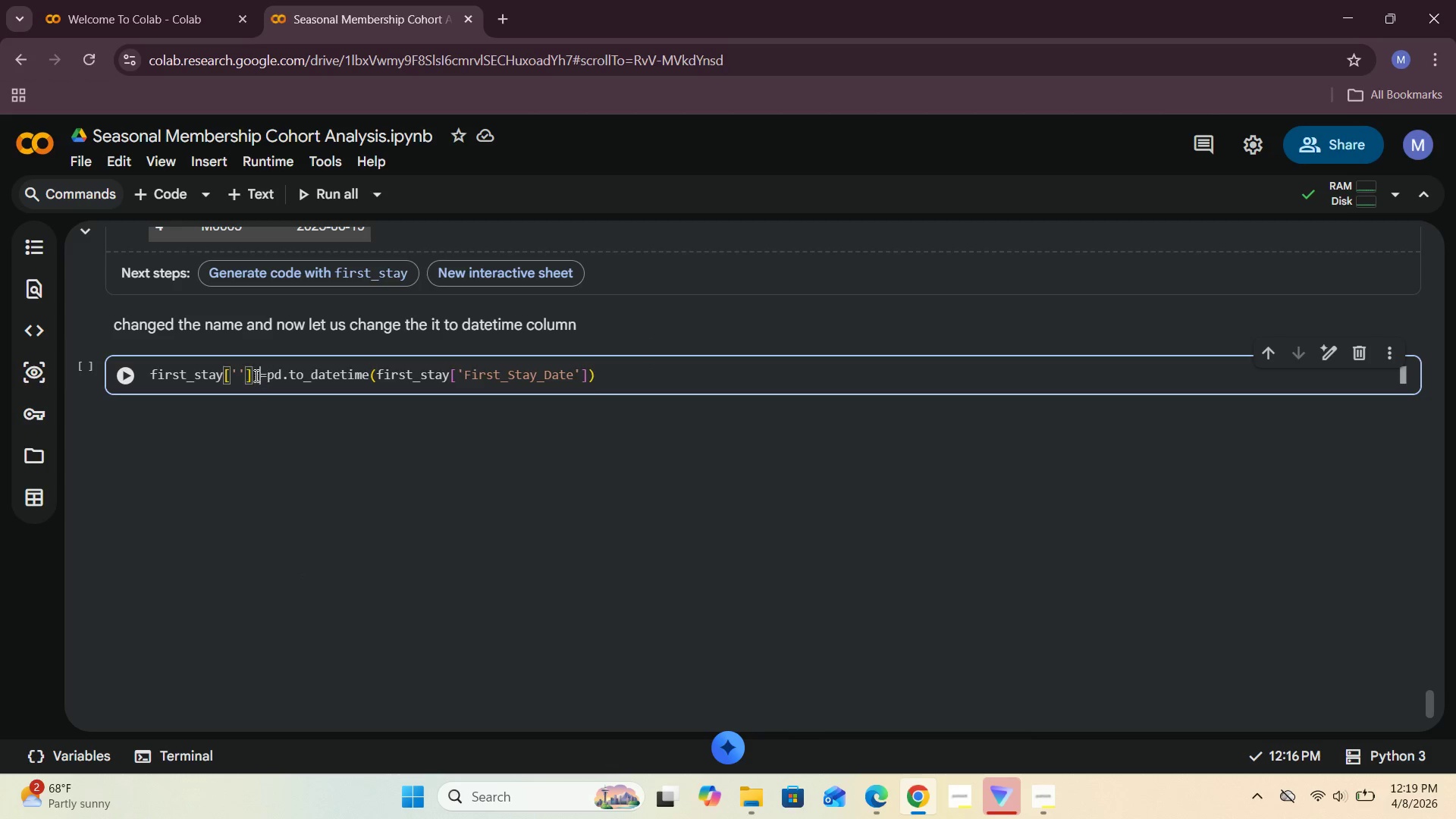 
key(Space)
 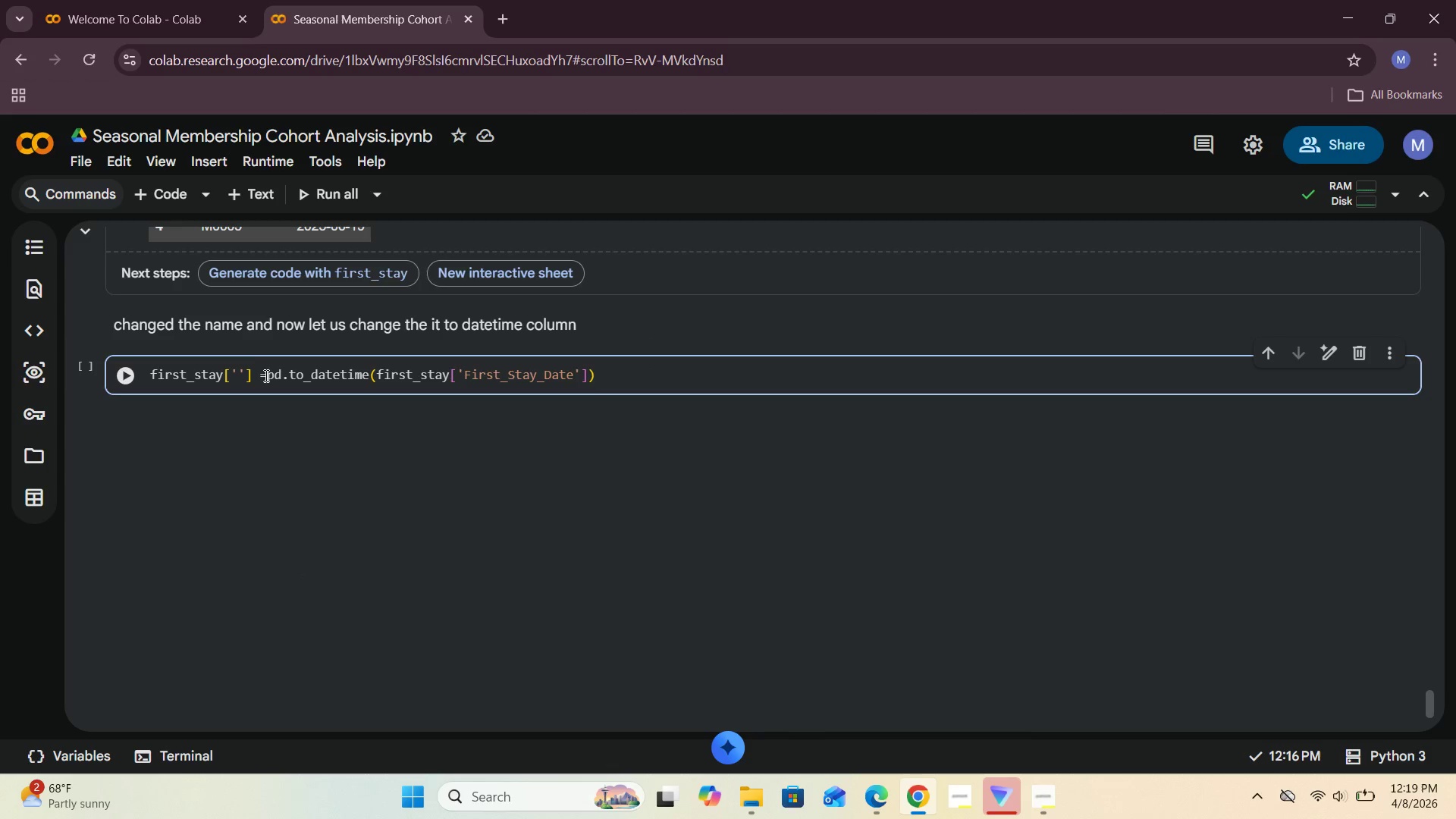 
left_click([265, 377])
 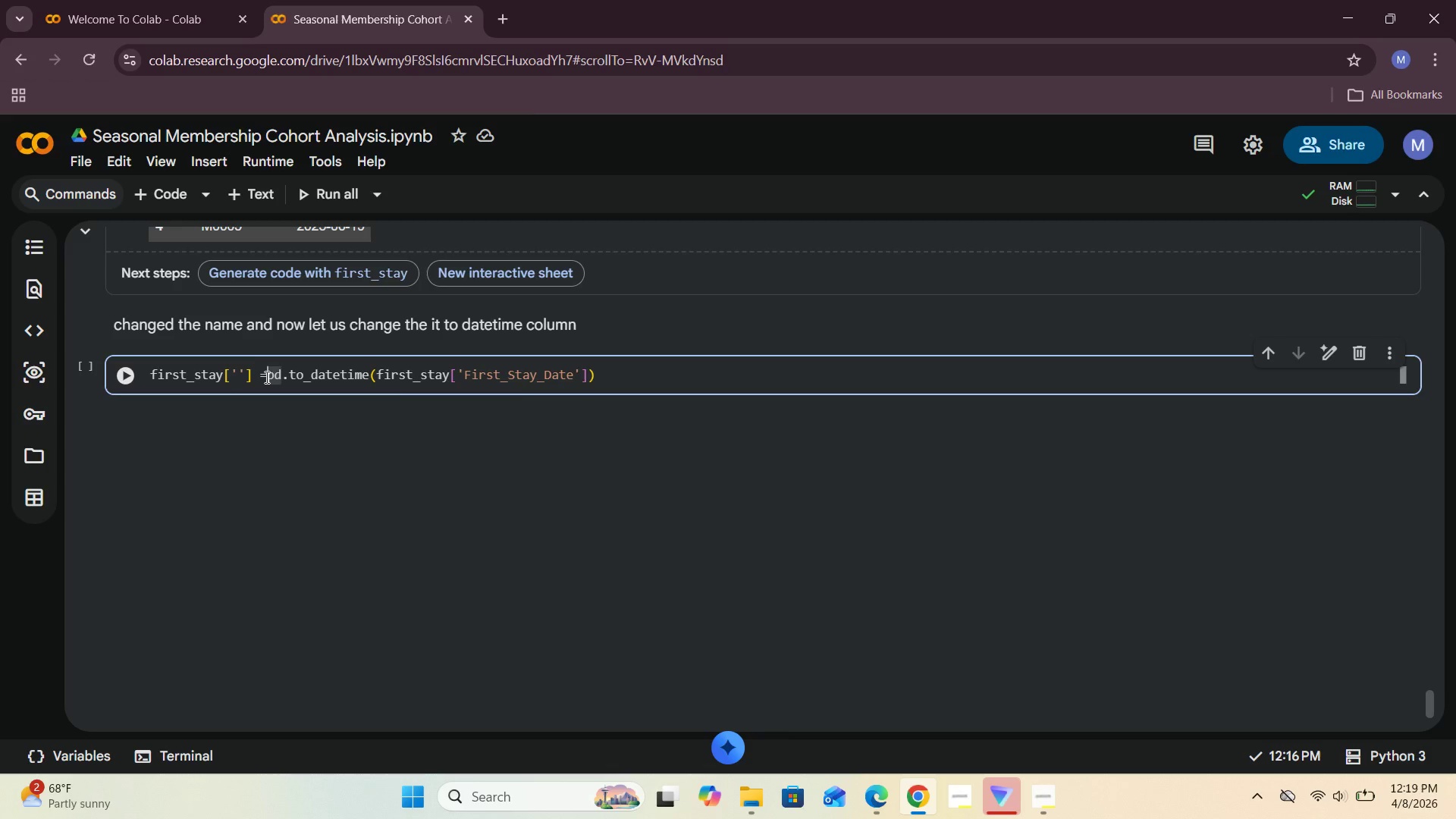 
key(Space)
 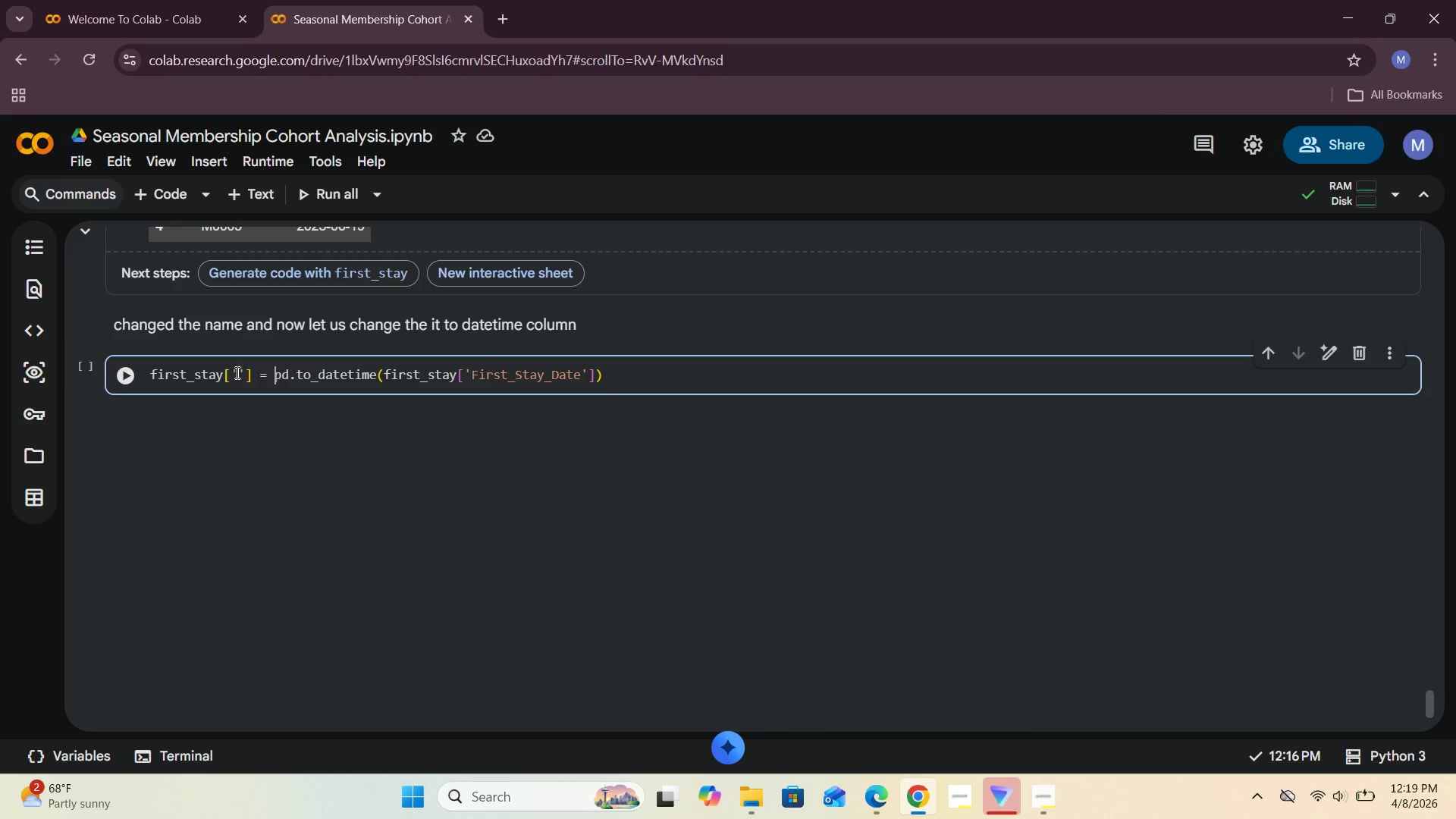 
left_click([236, 372])
 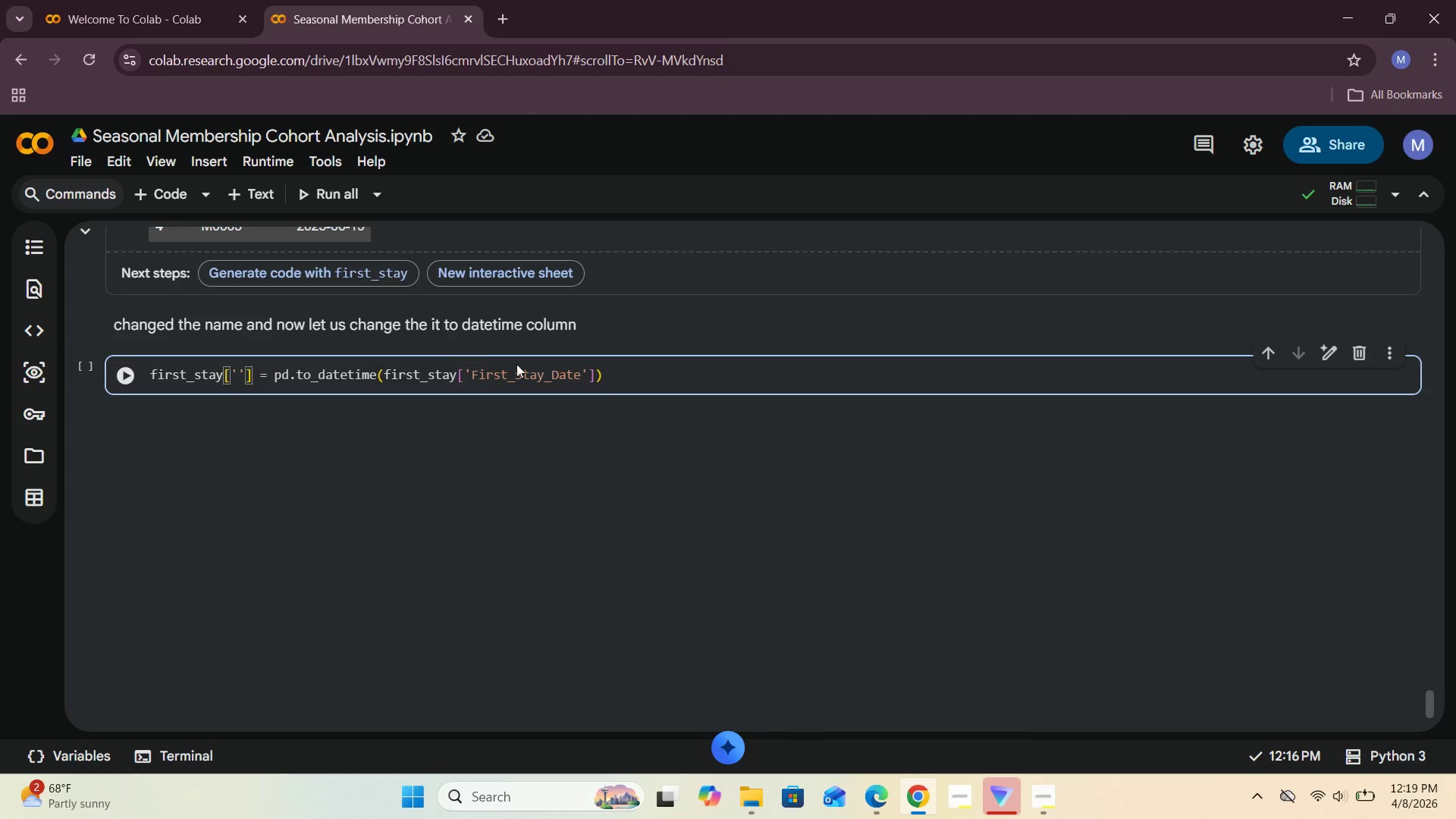 
left_click_drag(start_coordinate=[475, 376], to_coordinate=[577, 372])
 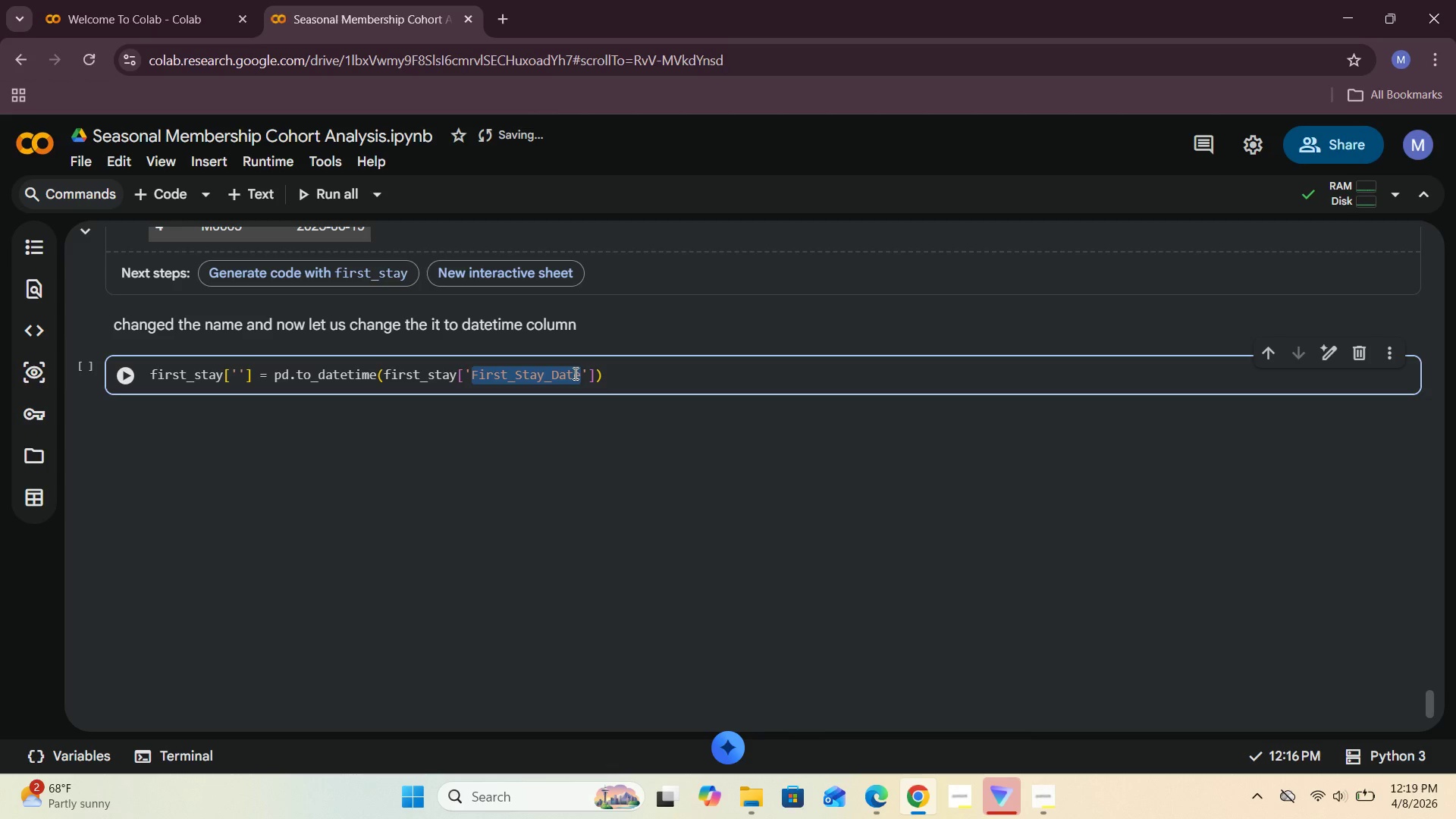 
key(Control+C)
 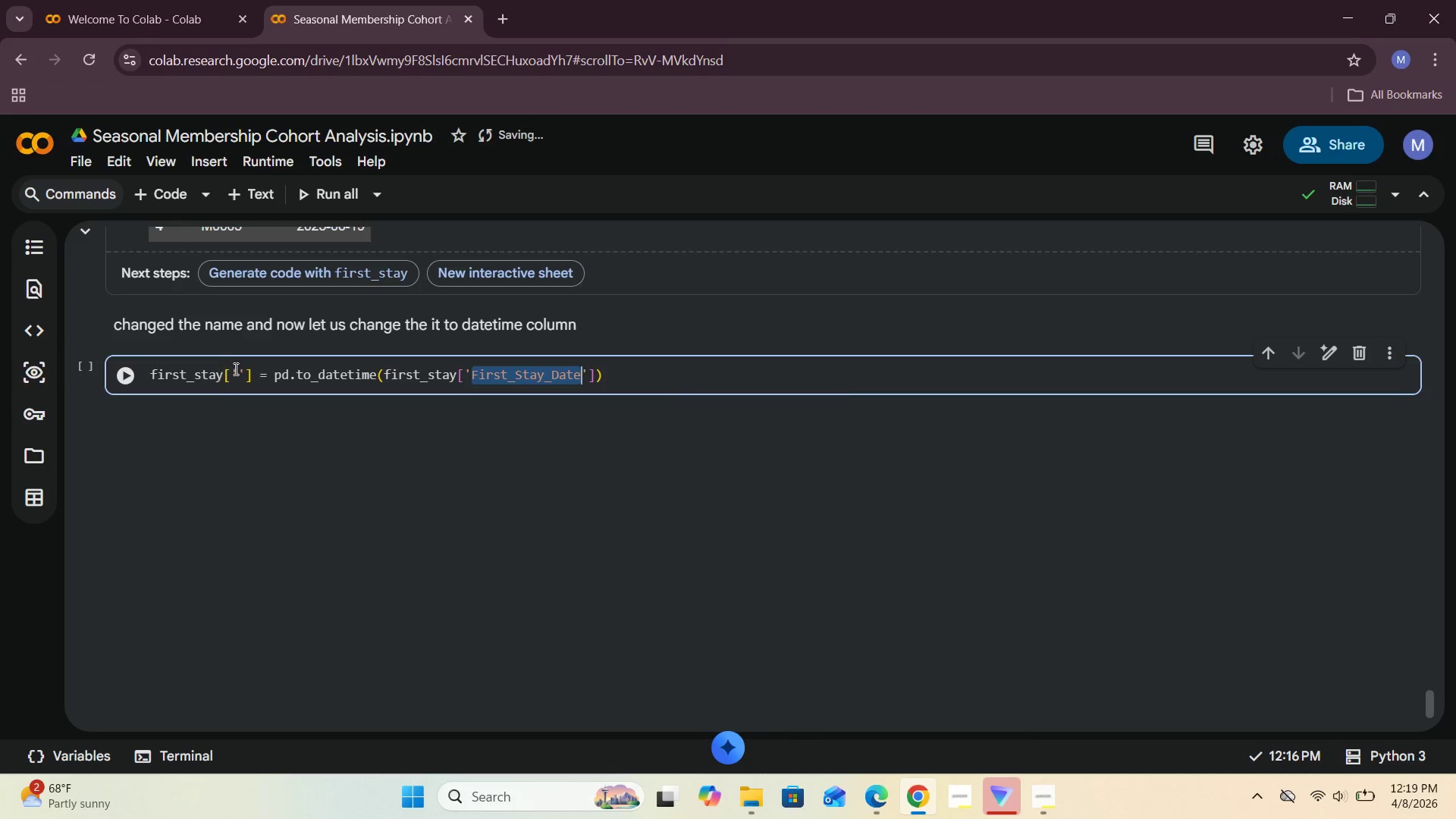 
left_click([236, 372])
 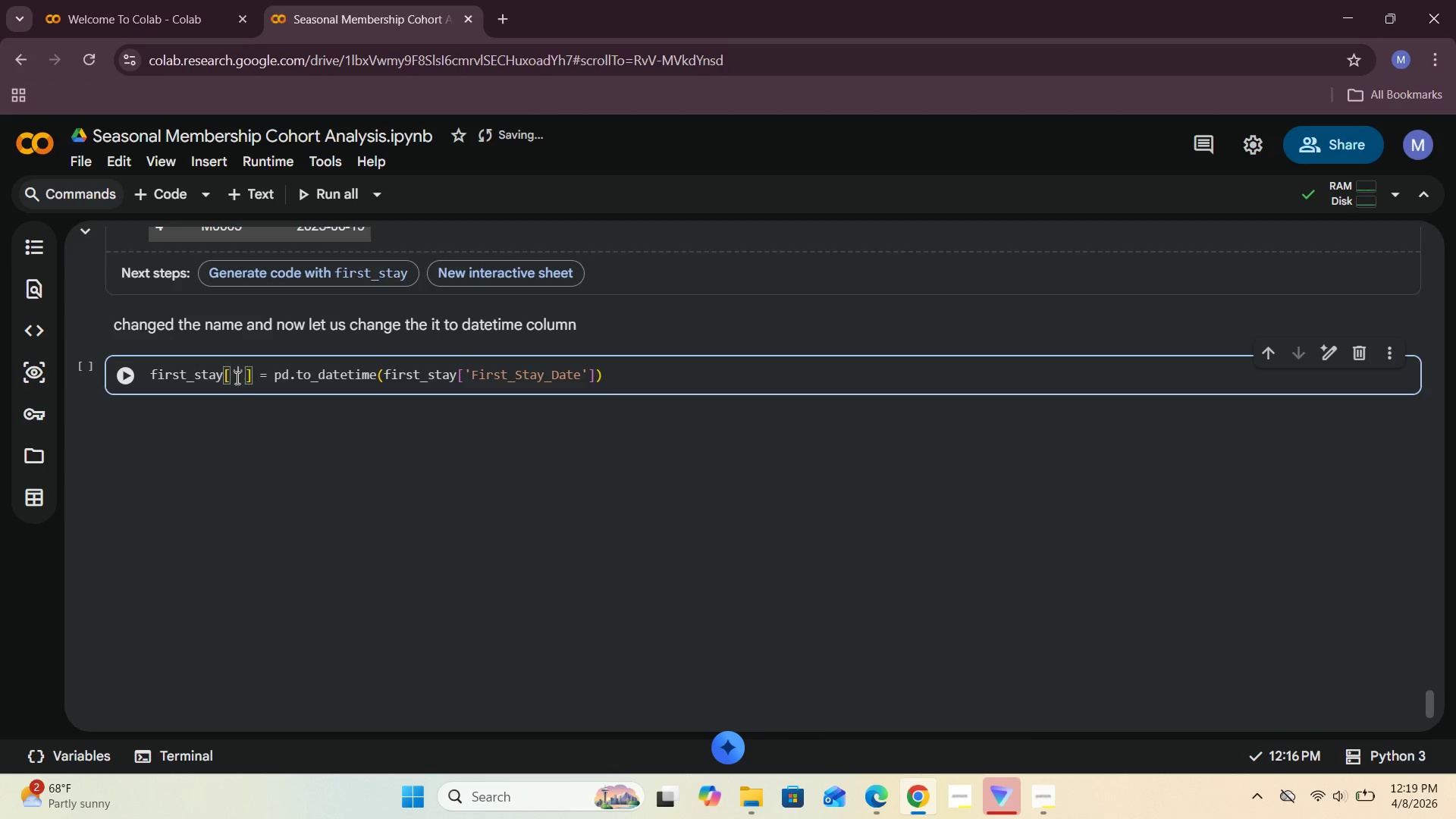 
key(Control+V)
 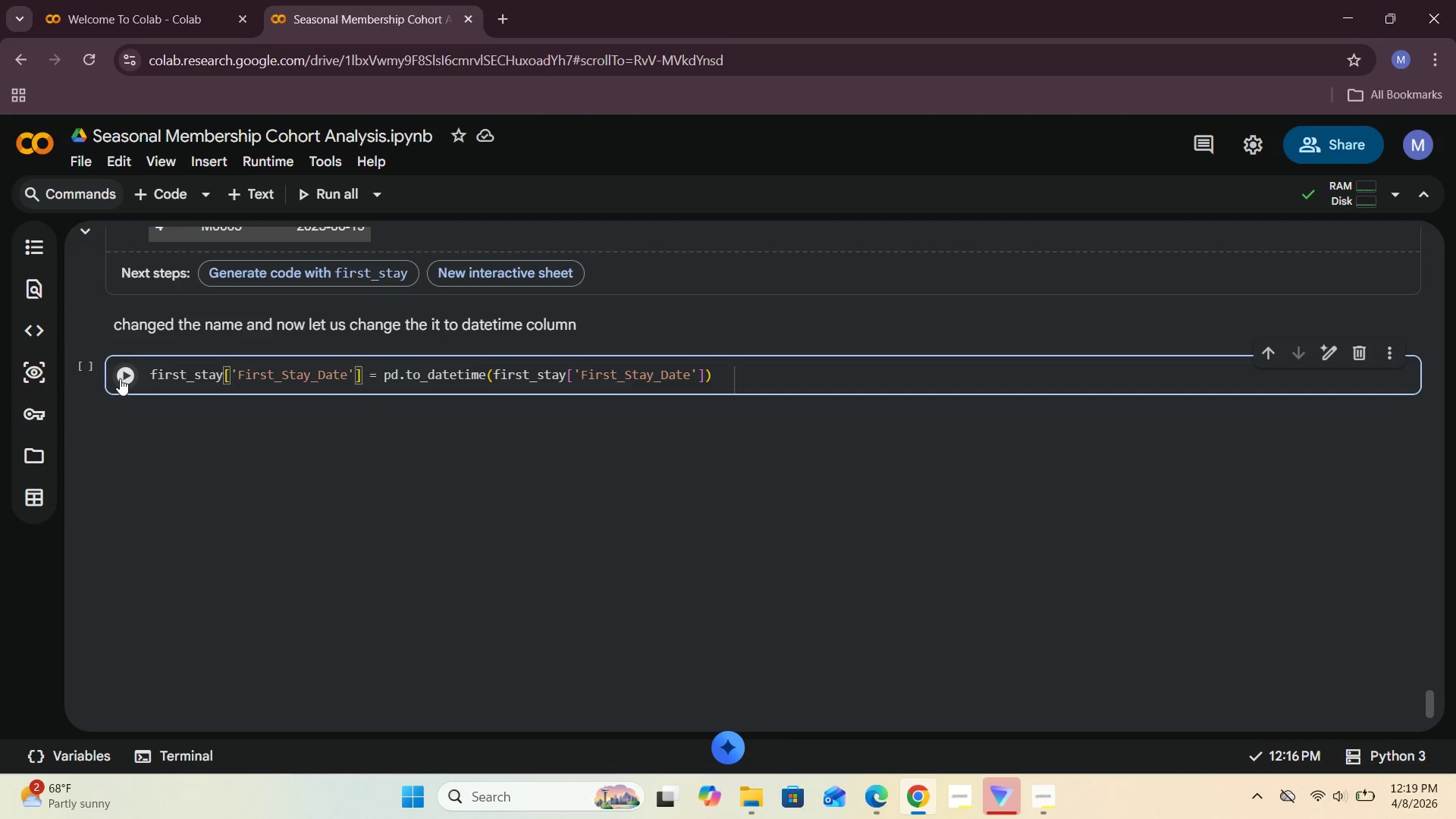 
left_click([120, 378])
 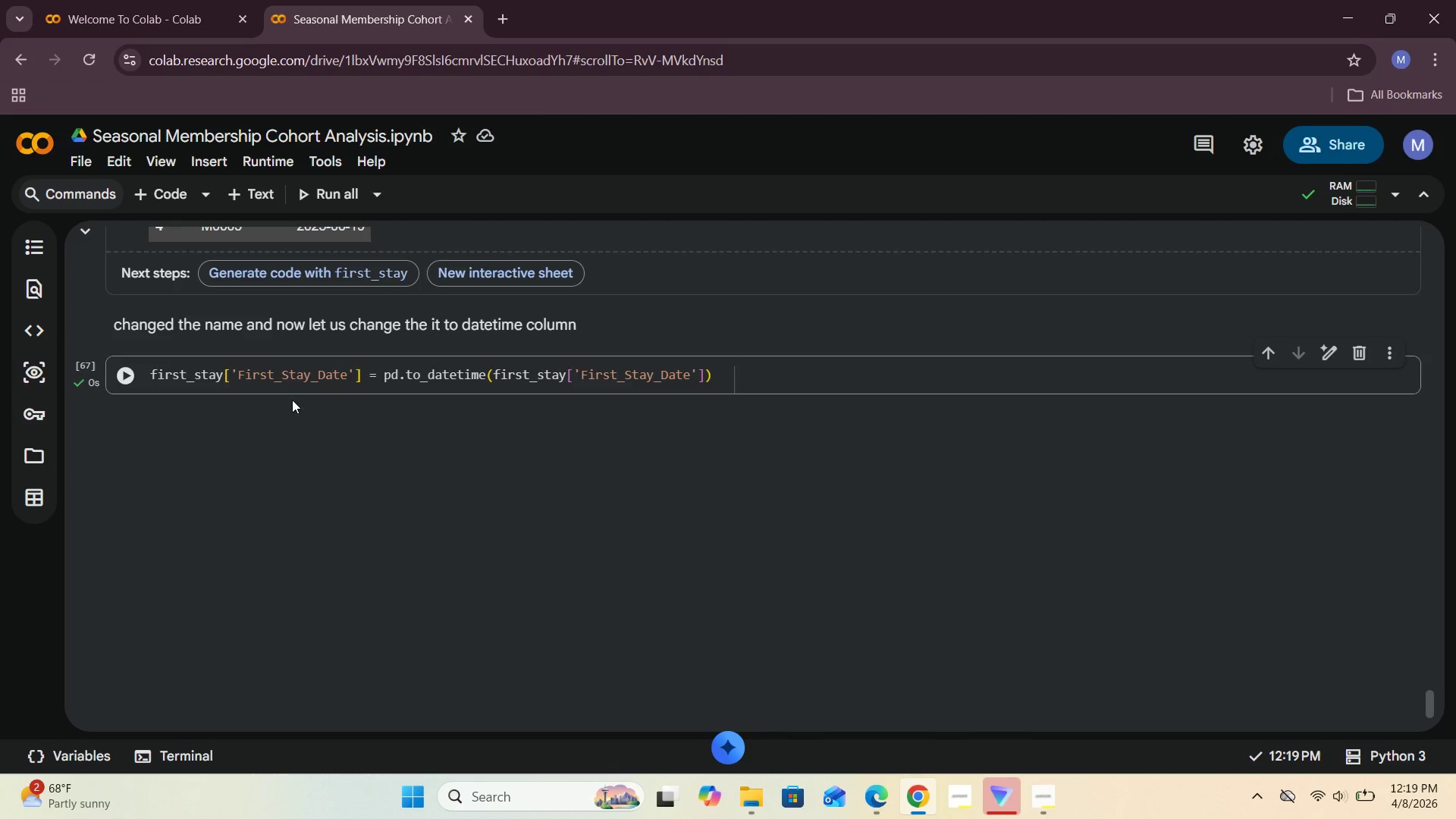 
scroll: coordinate [277, 402], scroll_direction: up, amount: 5.0
 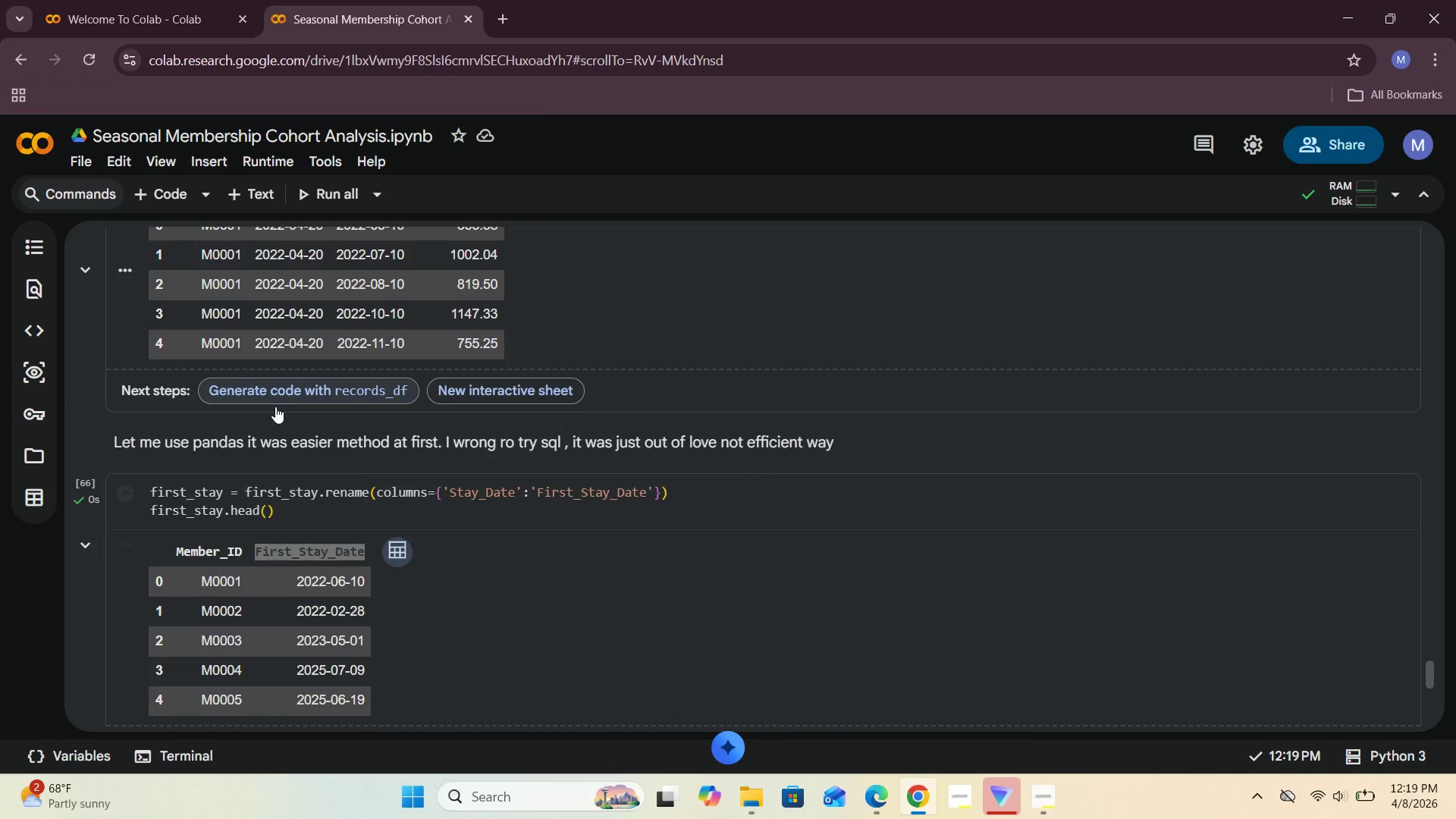 
scroll: coordinate [303, 527], scroll_direction: down, amount: 6.0
 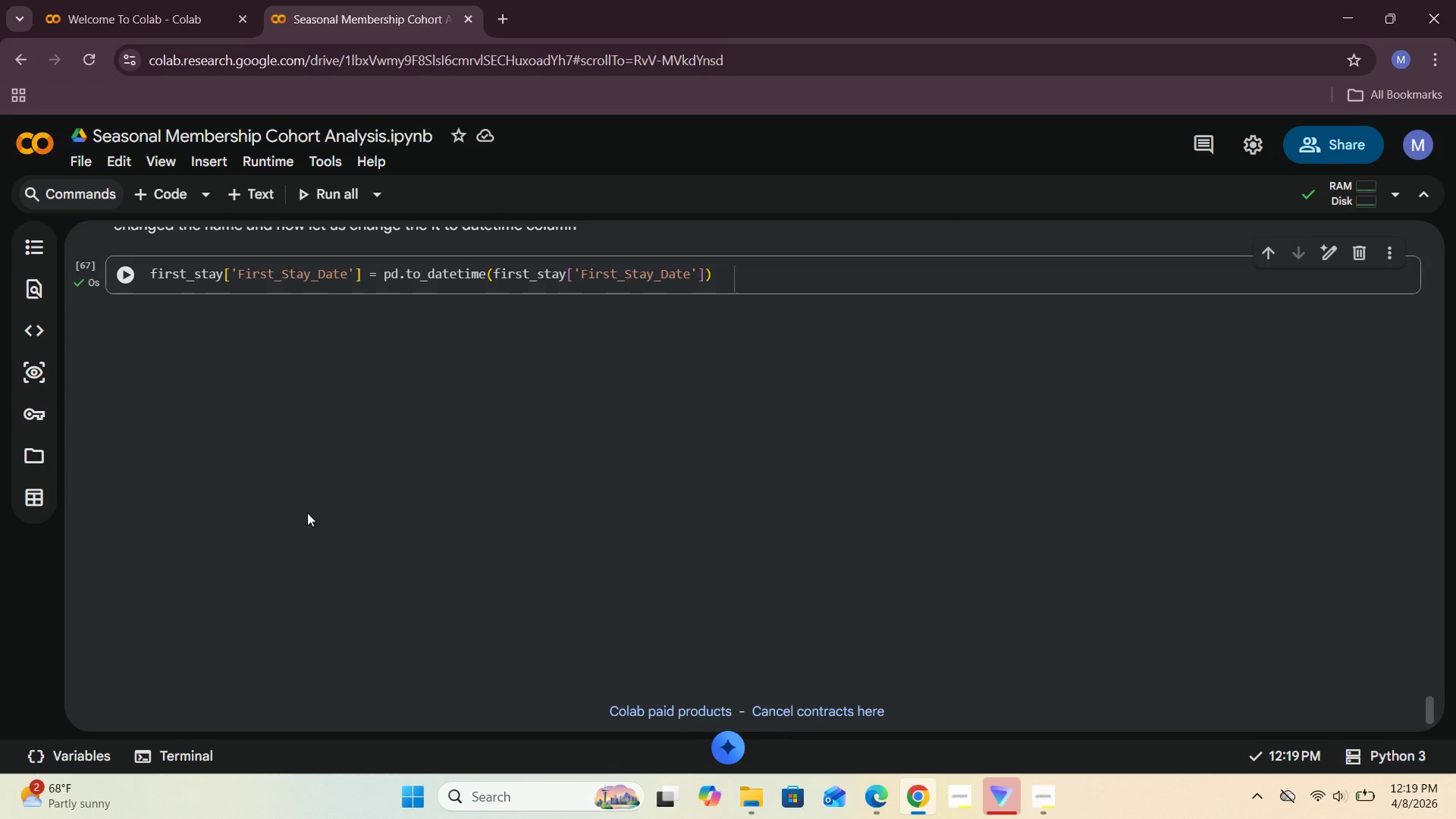 
wait(13.29)
 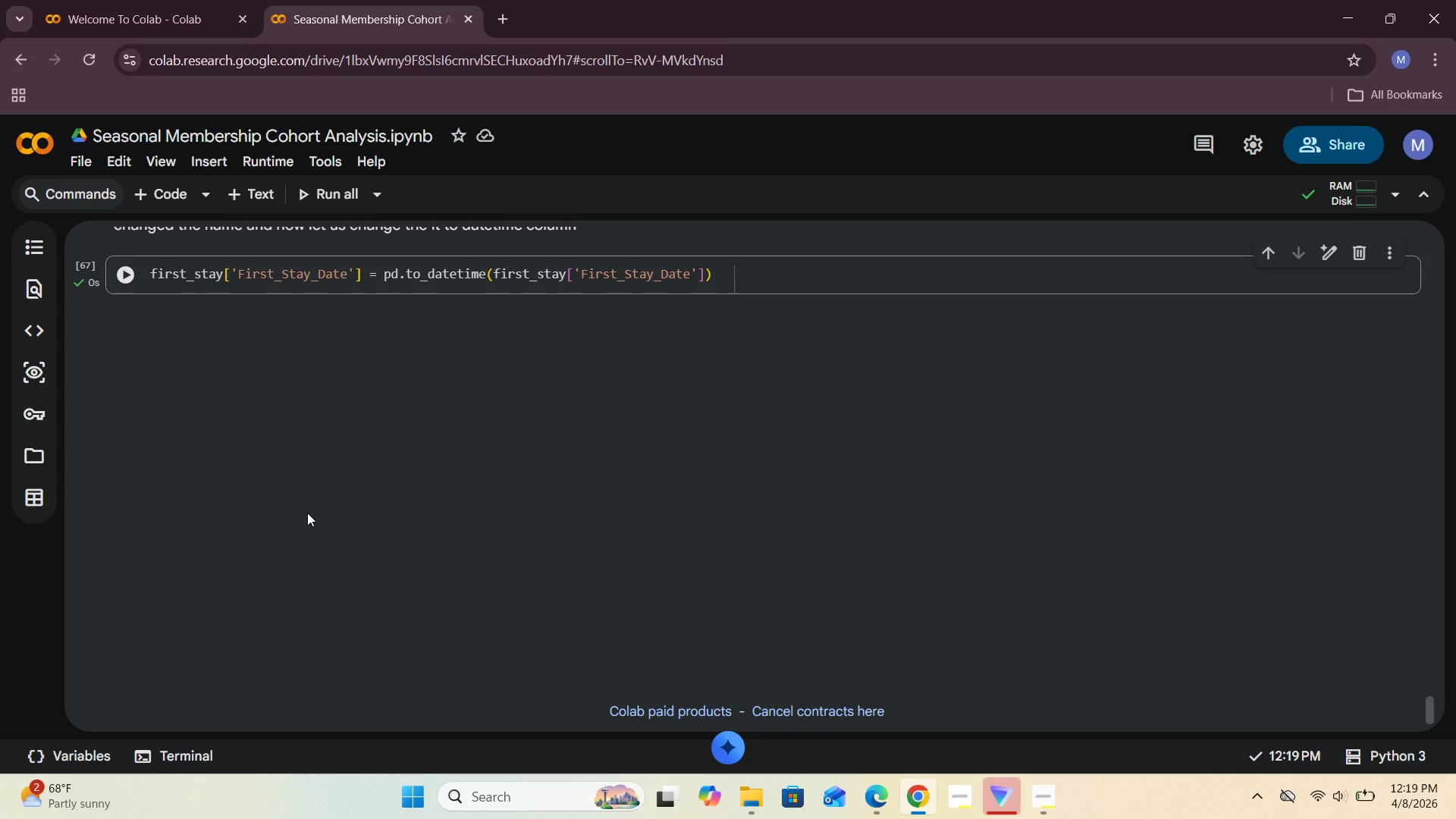 
left_click([721, 275])
 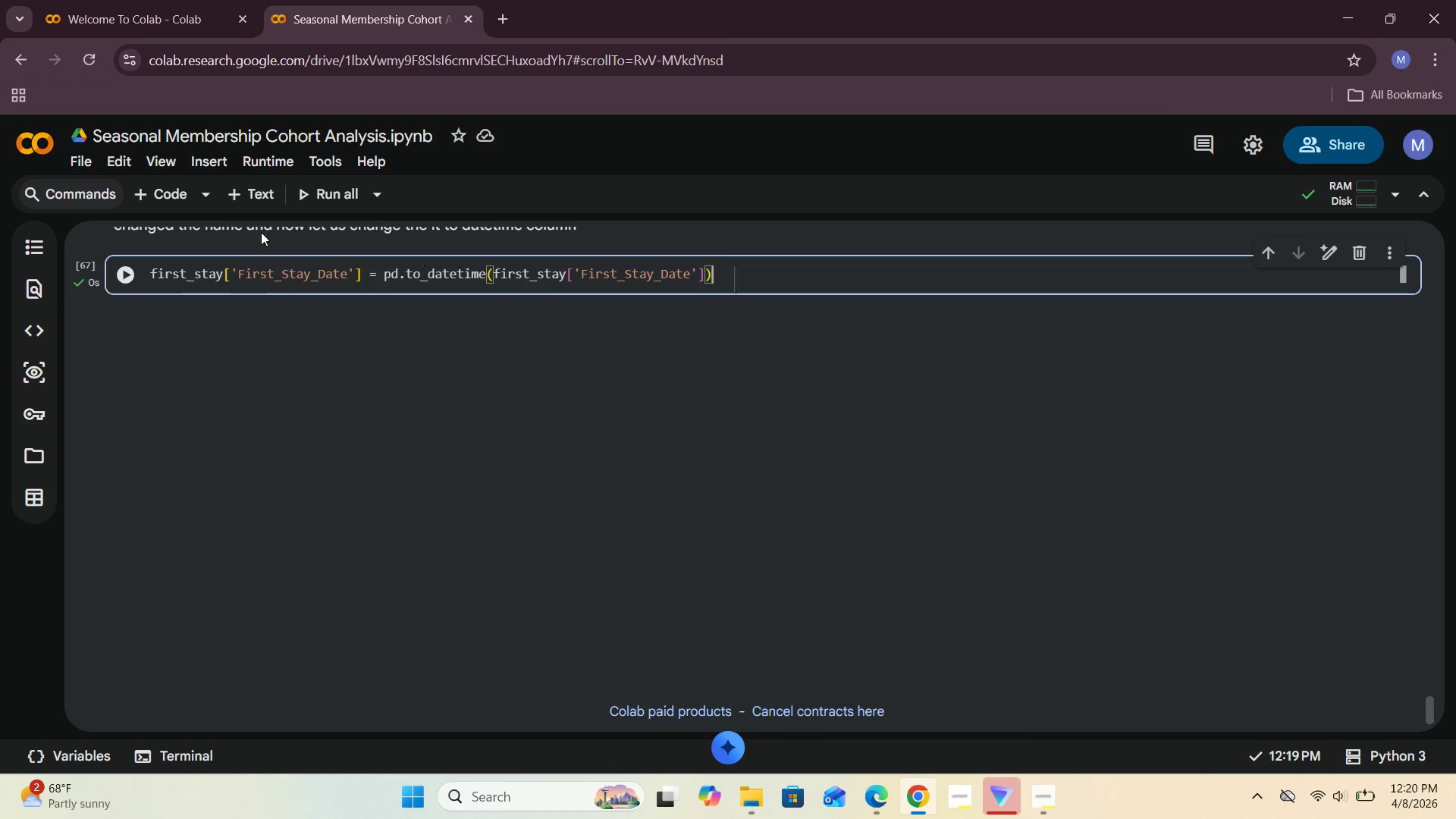 
left_click([160, 199])
 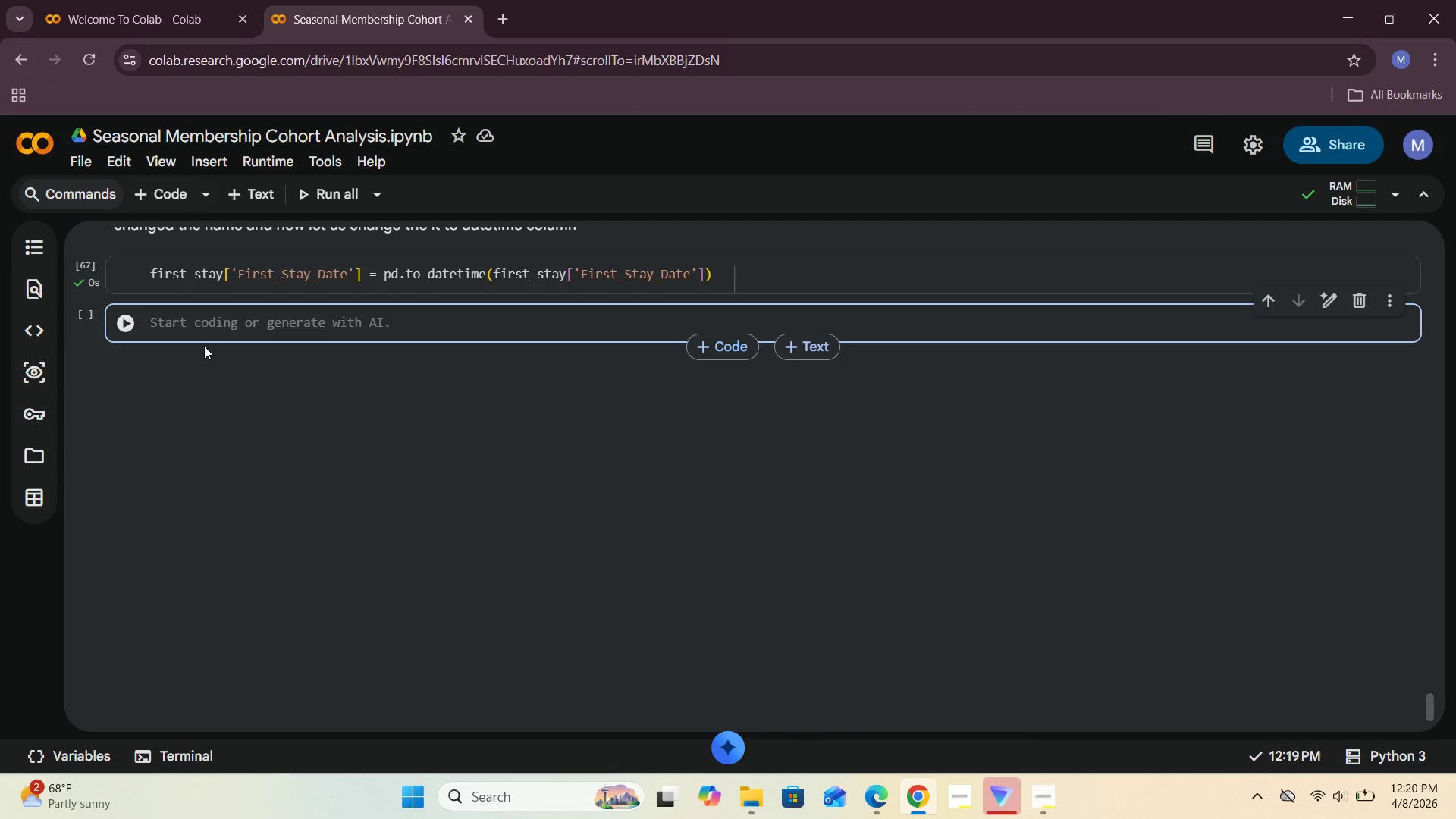 
left_click([207, 331])
 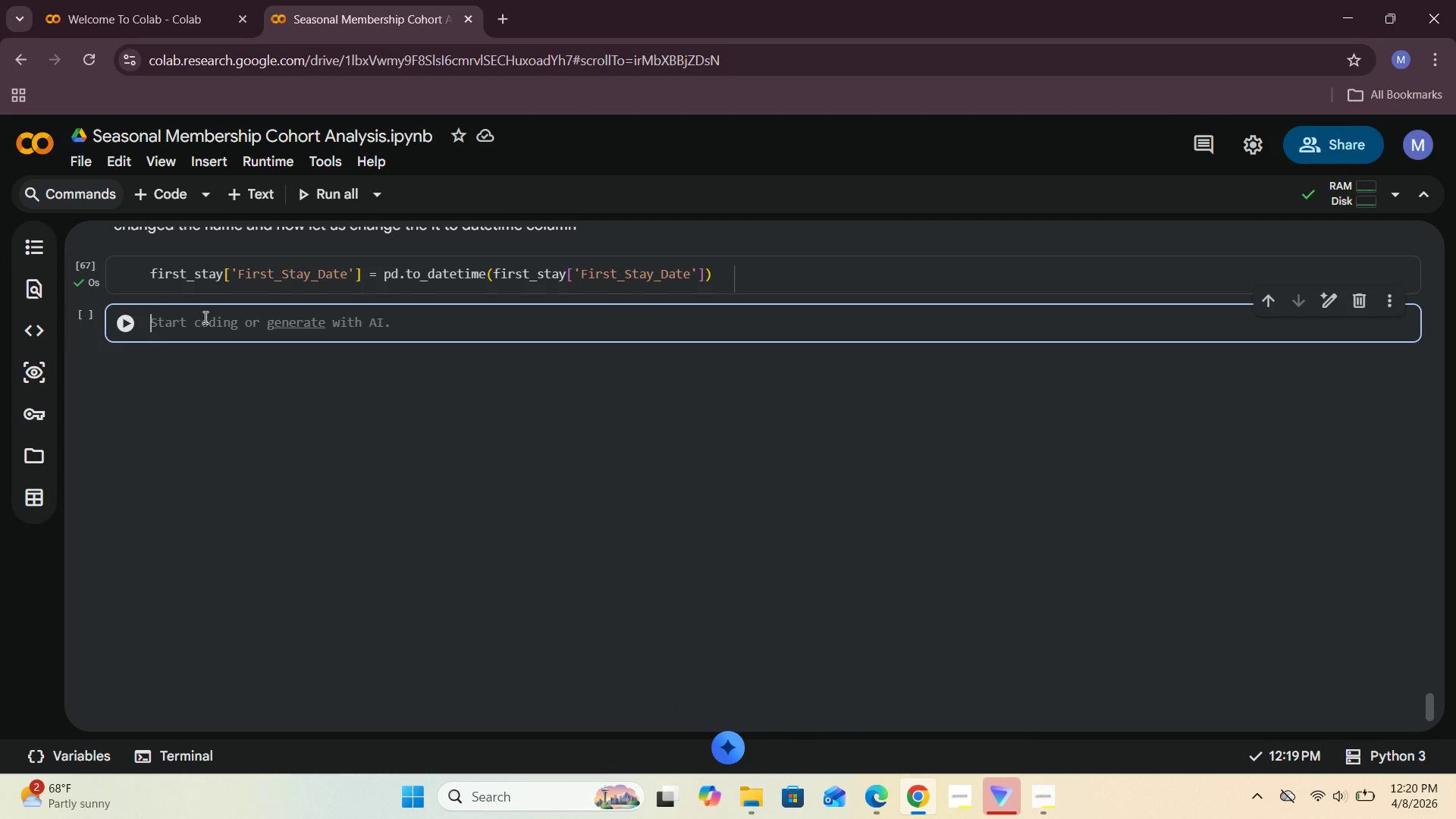 
type(first)
key(Backspace)
key(Backspace)
key(Backspace)
key(Backspace)
type(irst_stay.)
key(Backspace)
type(['First_Stay_Date)
 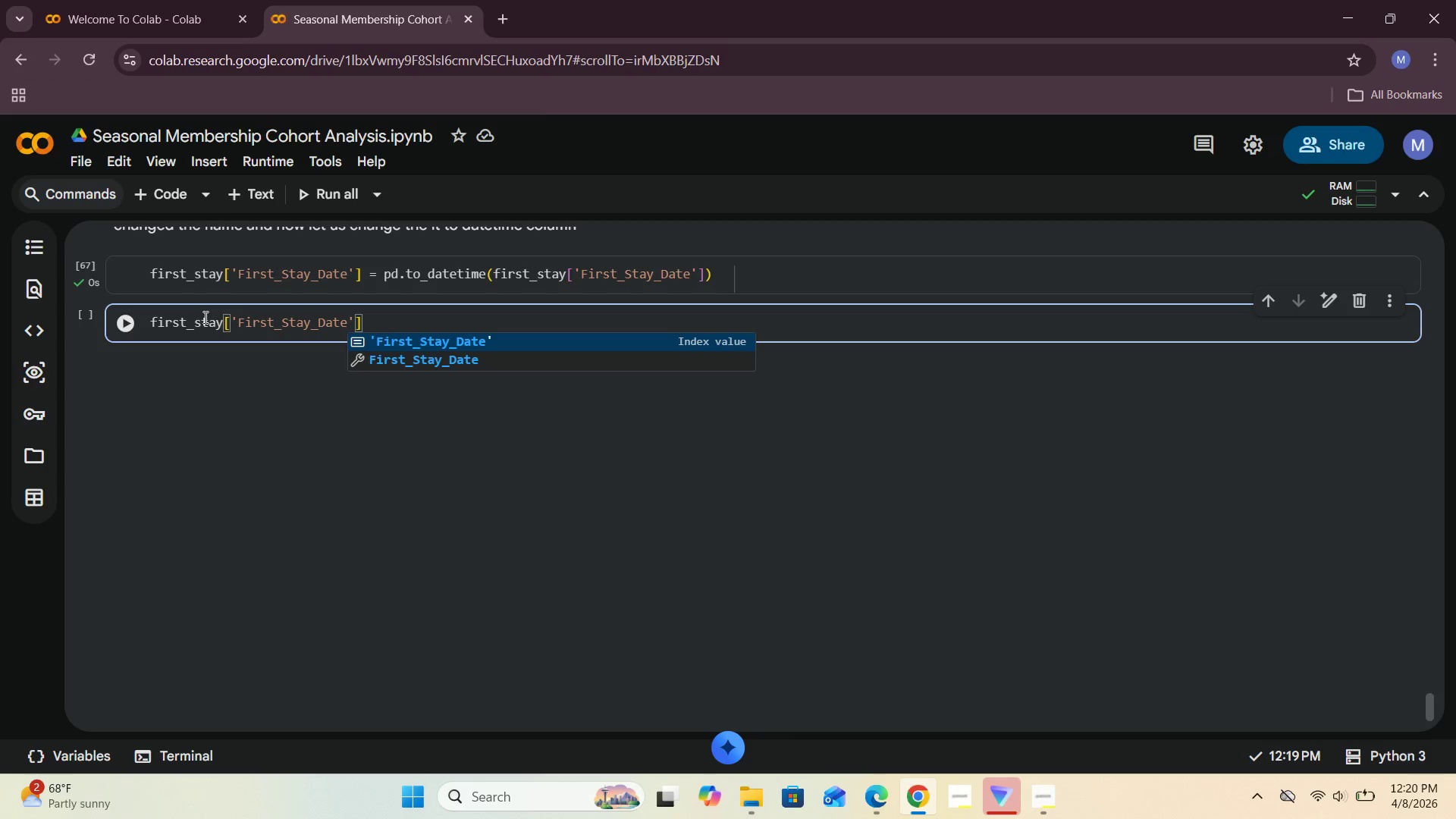 
left_click([377, 319])
 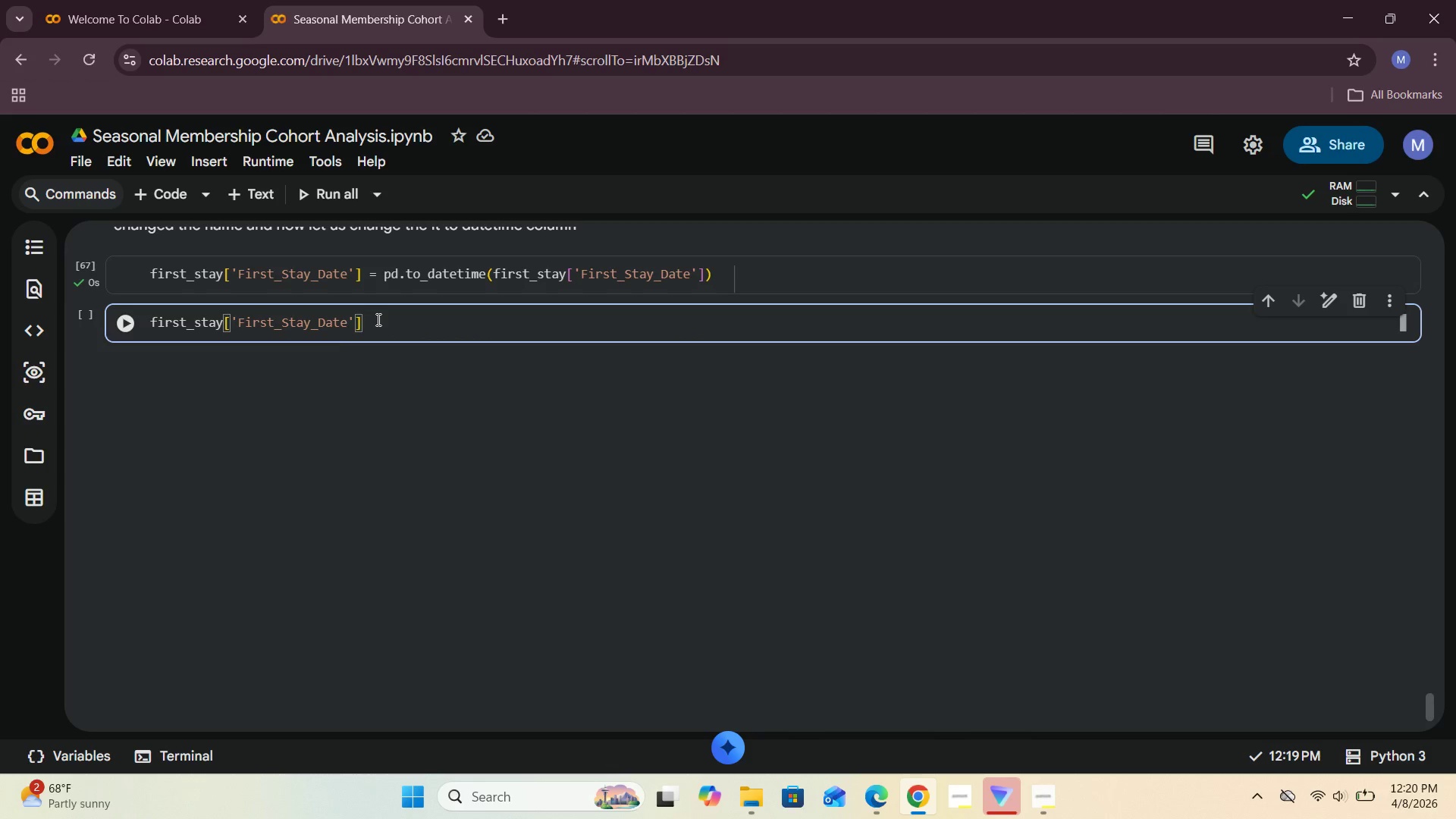 
key(Period)
 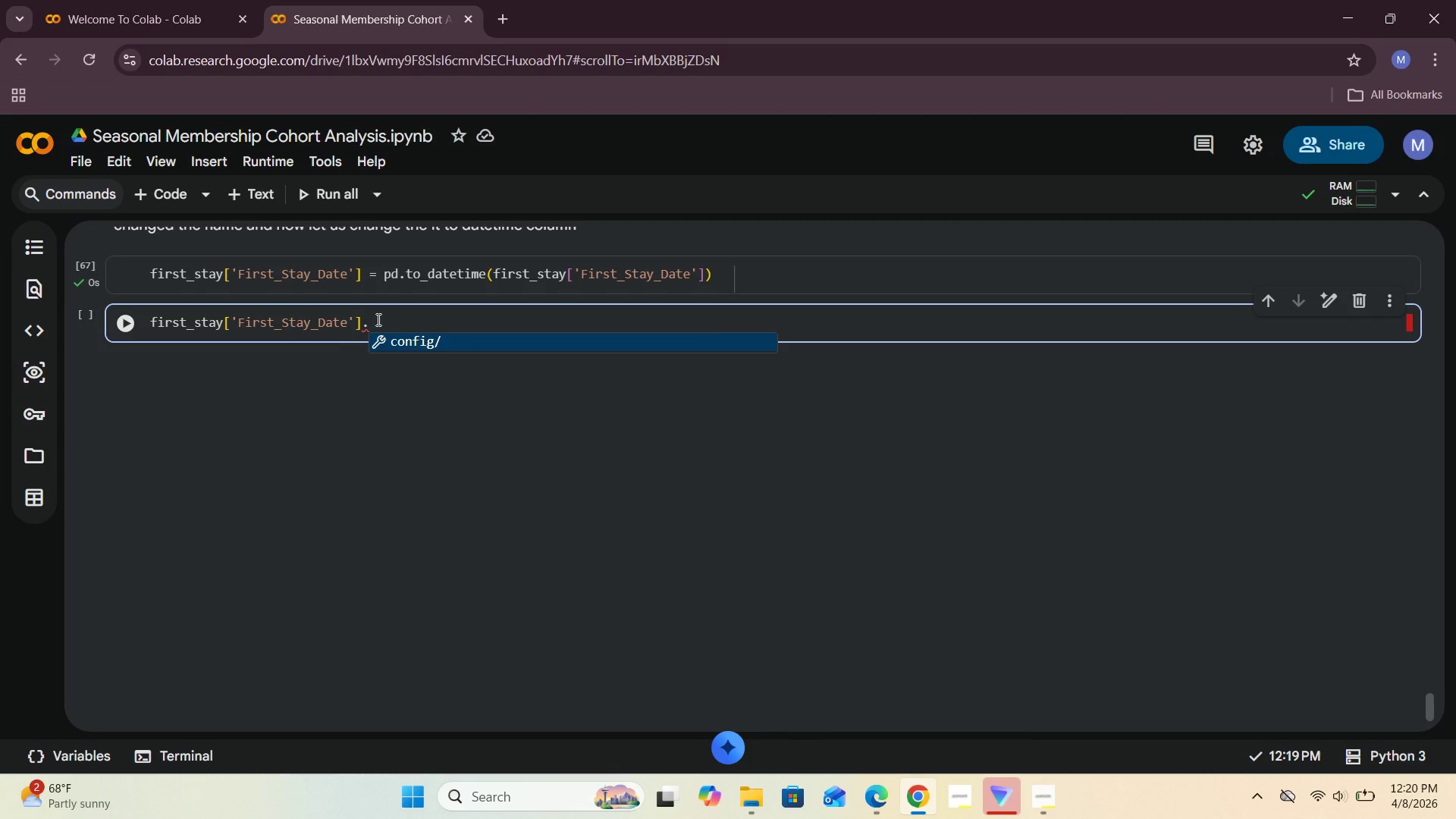 
type(dtype)
 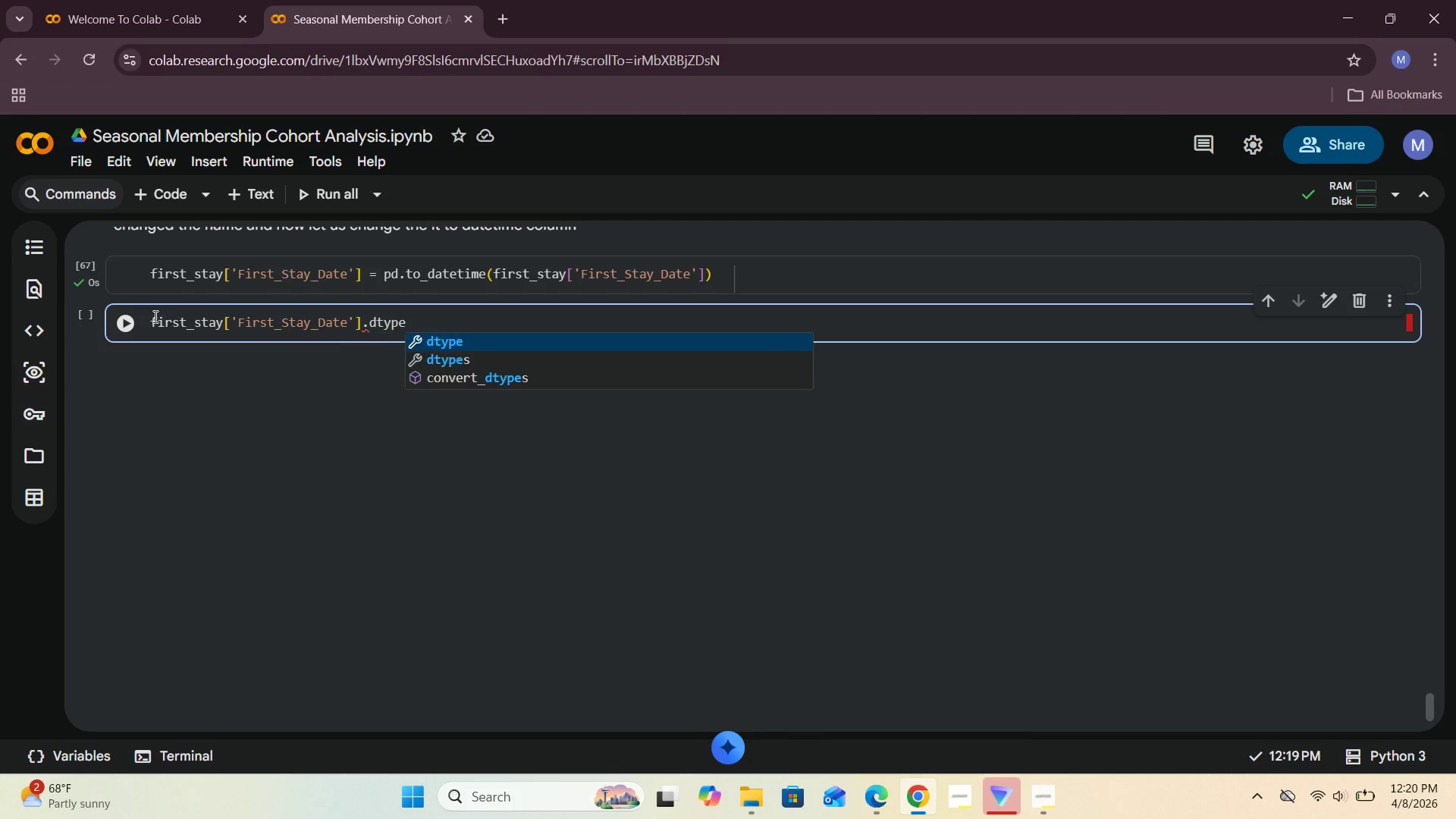 
left_click([127, 318])
 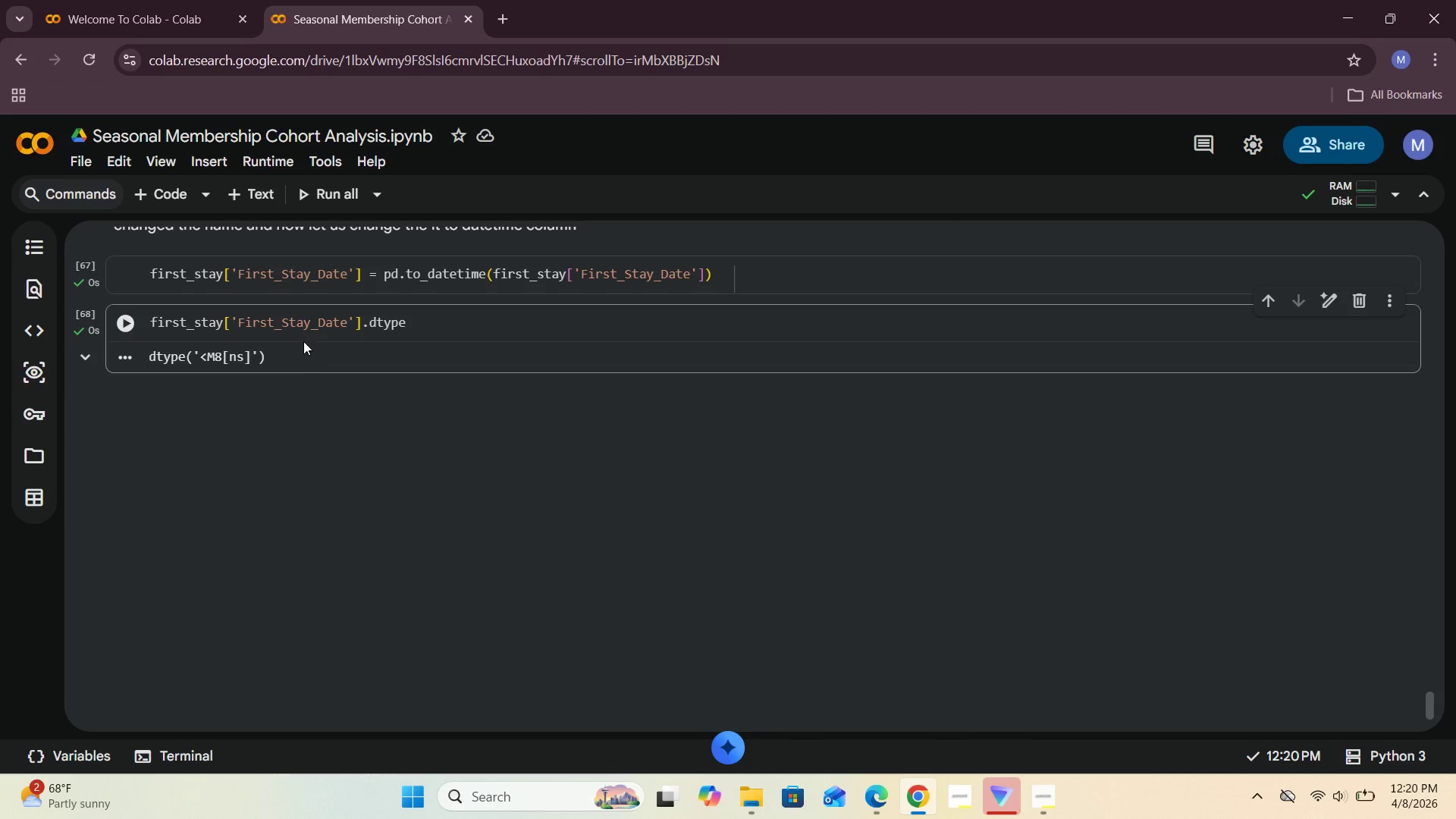 
left_click([253, 195])
 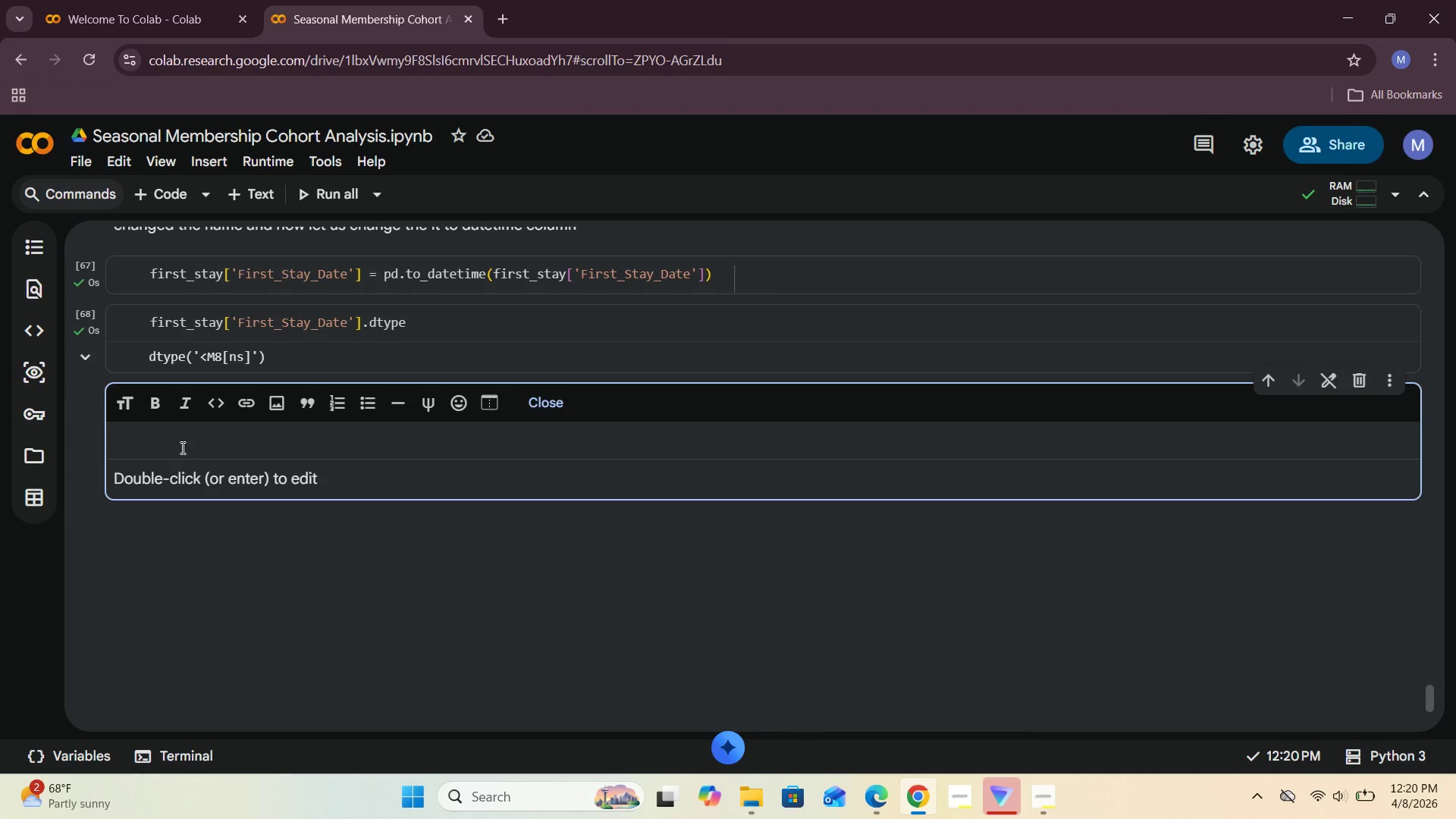 
type(changed successfully )
 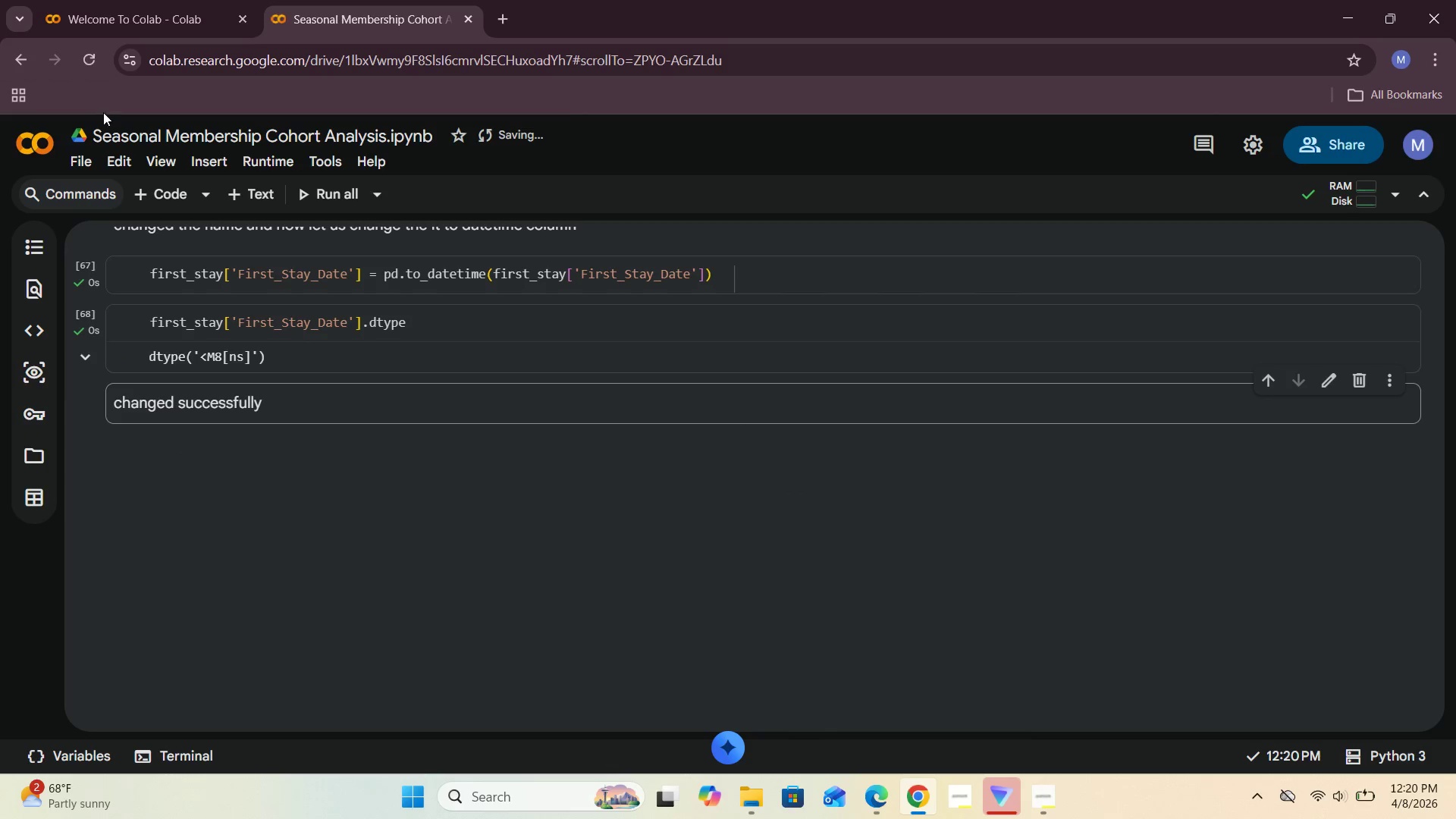 
left_click([239, 189])
 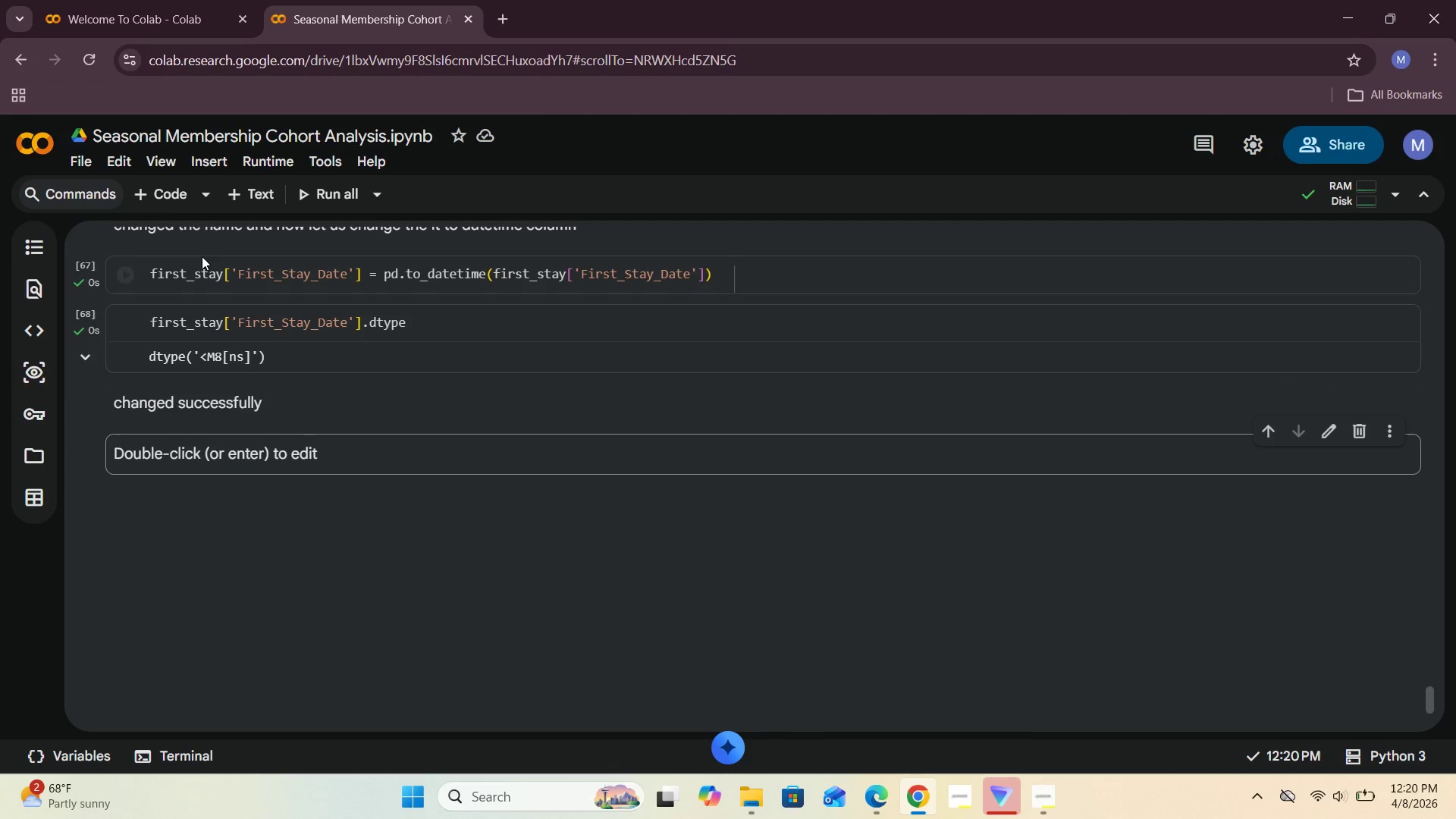 
left_click([158, 195])
 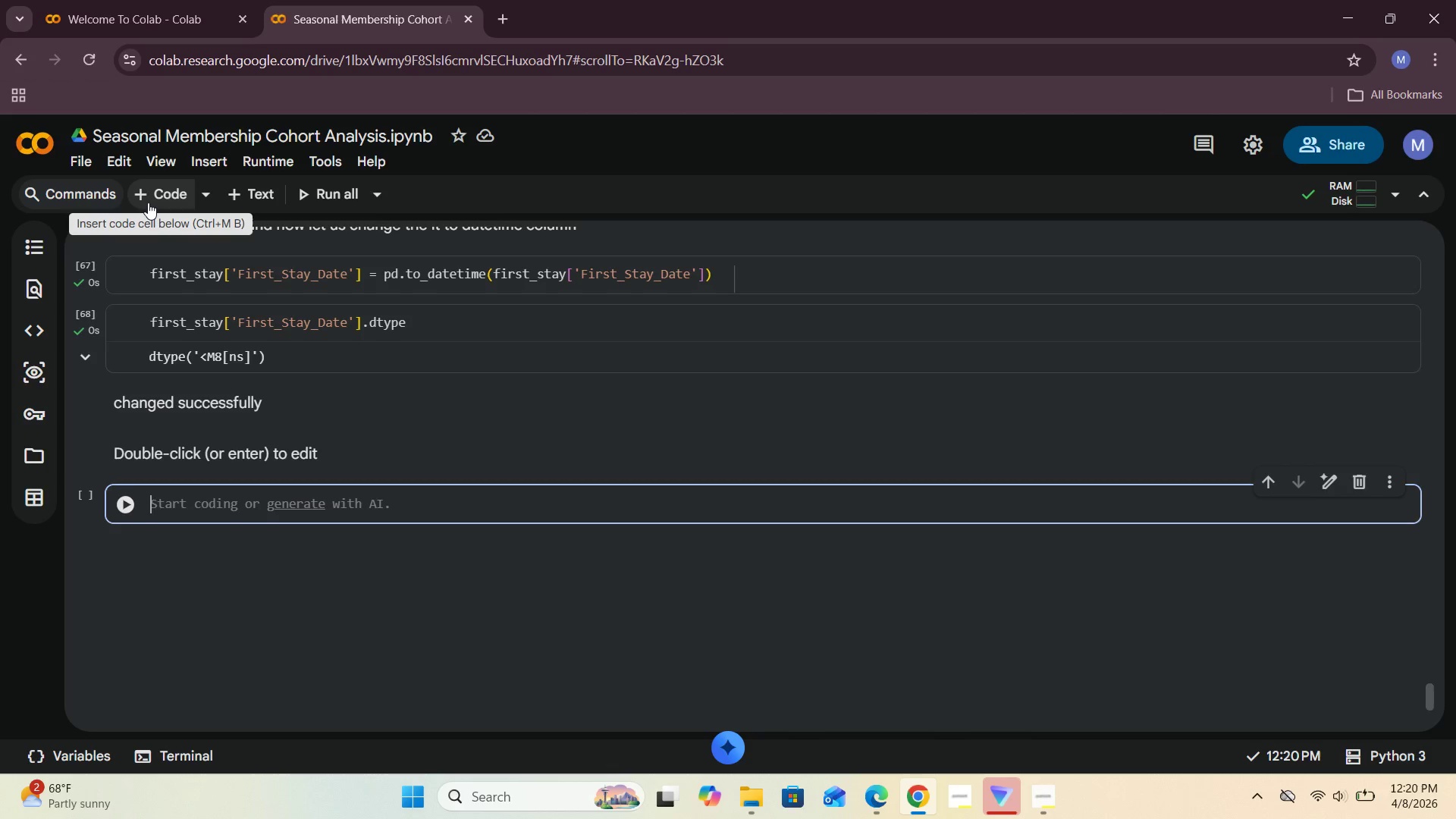 
wait(13.22)
 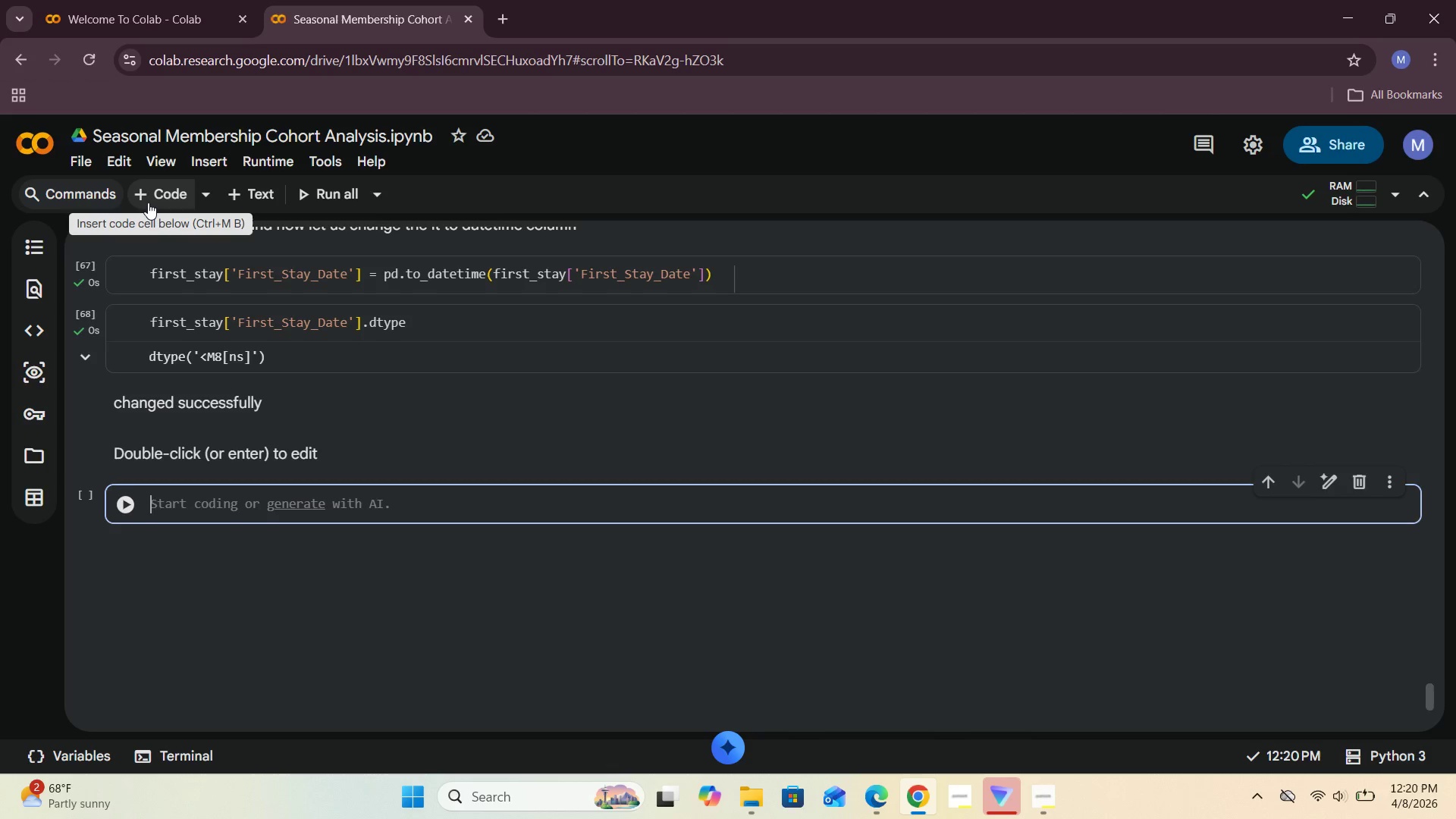 
type(now we have two data frames first_stay and records)
 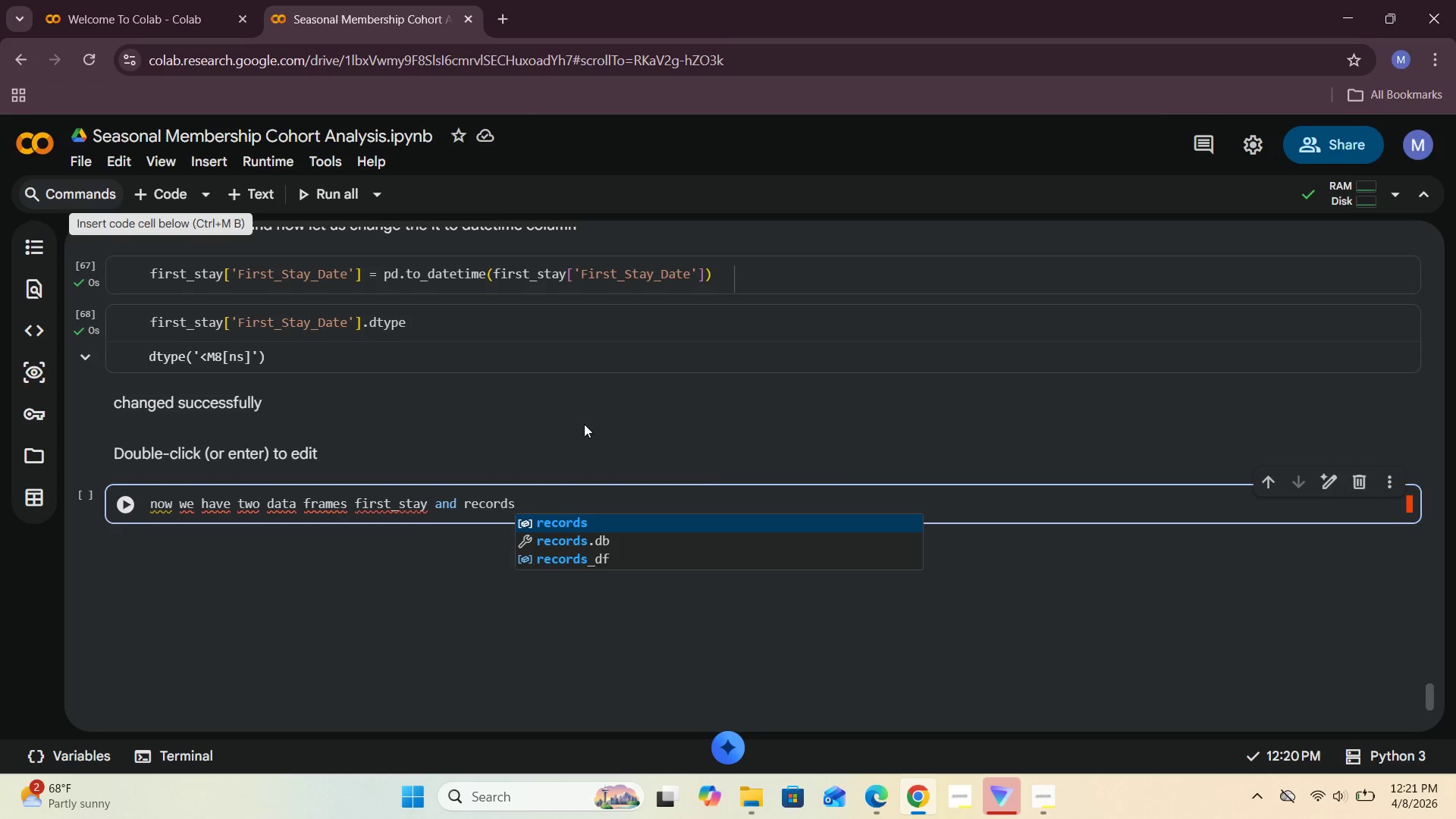 
left_click_drag(start_coordinate=[535, 500], to_coordinate=[148, 502])
 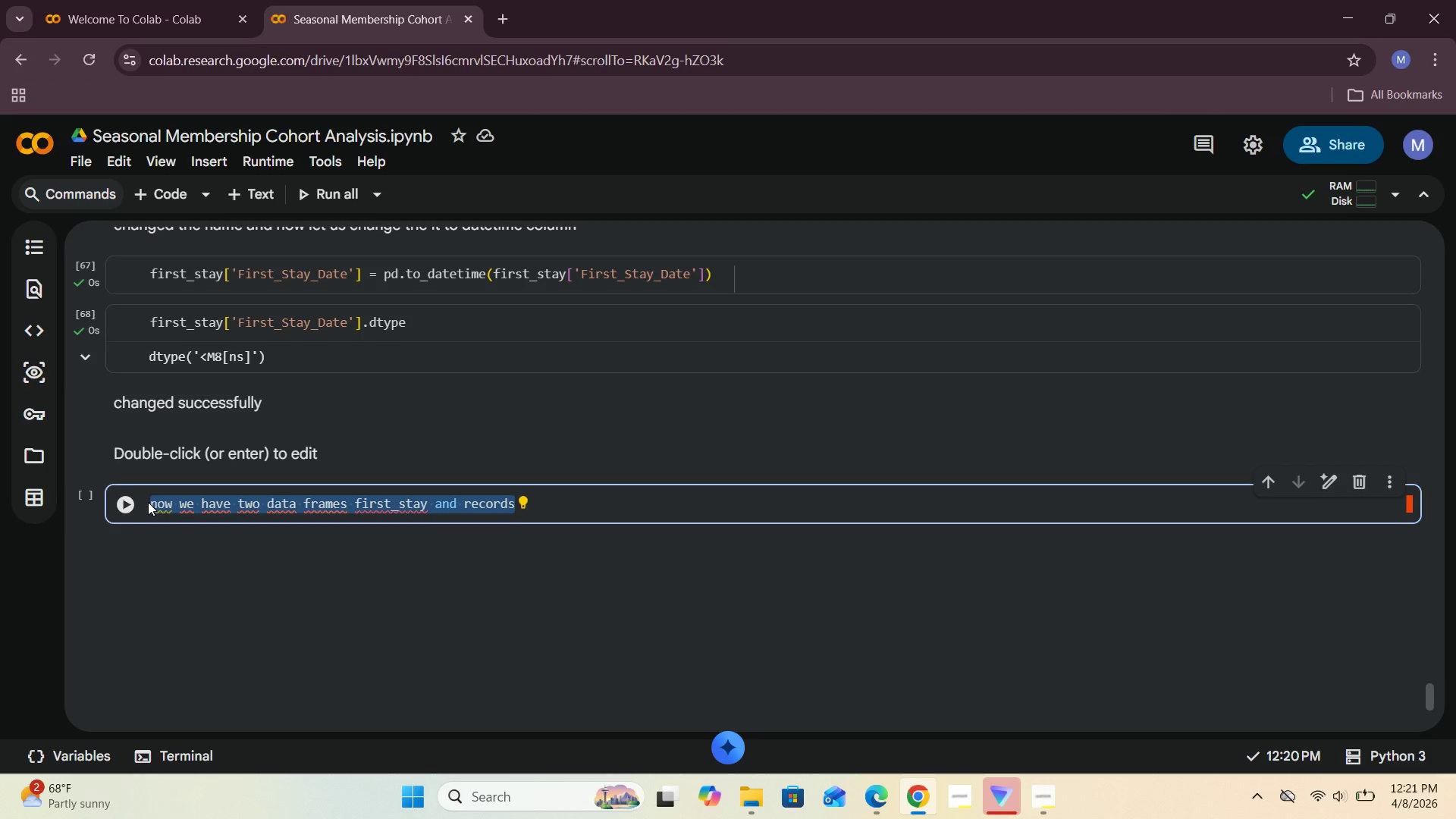 
key(Control+X)
 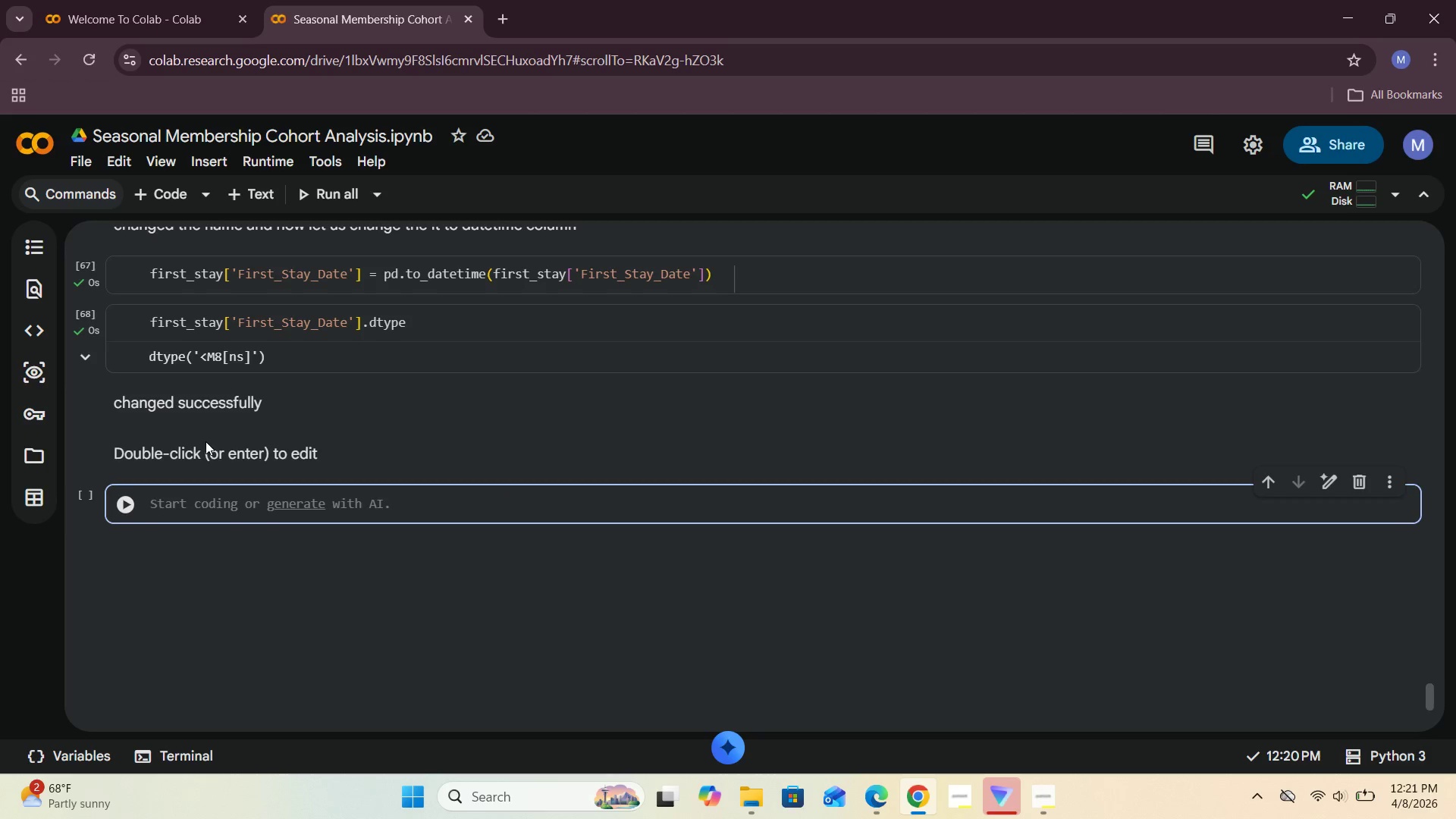 
double_click([206, 441])
 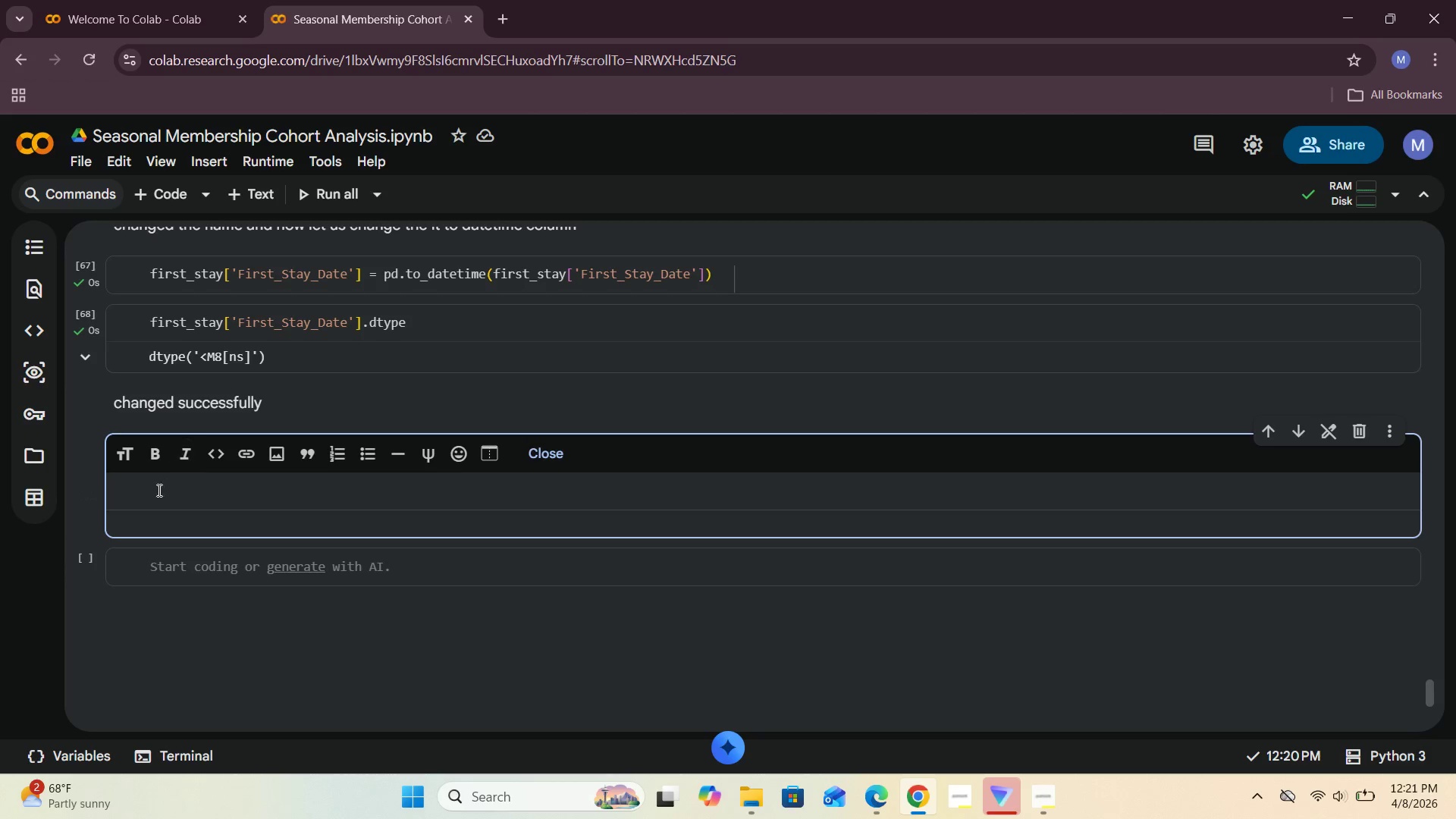 
left_click([157, 491])
 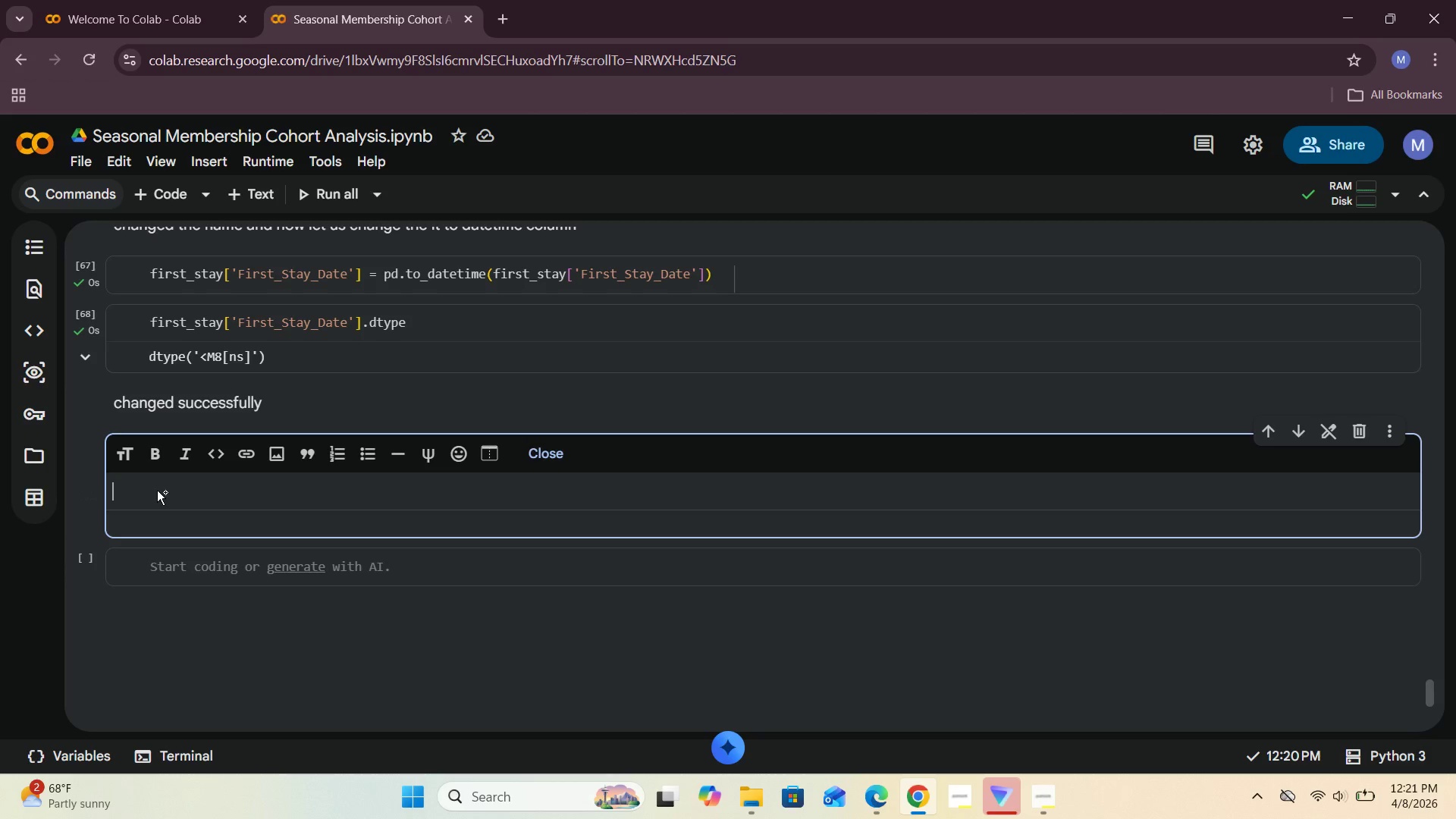 
key(Control+V)
 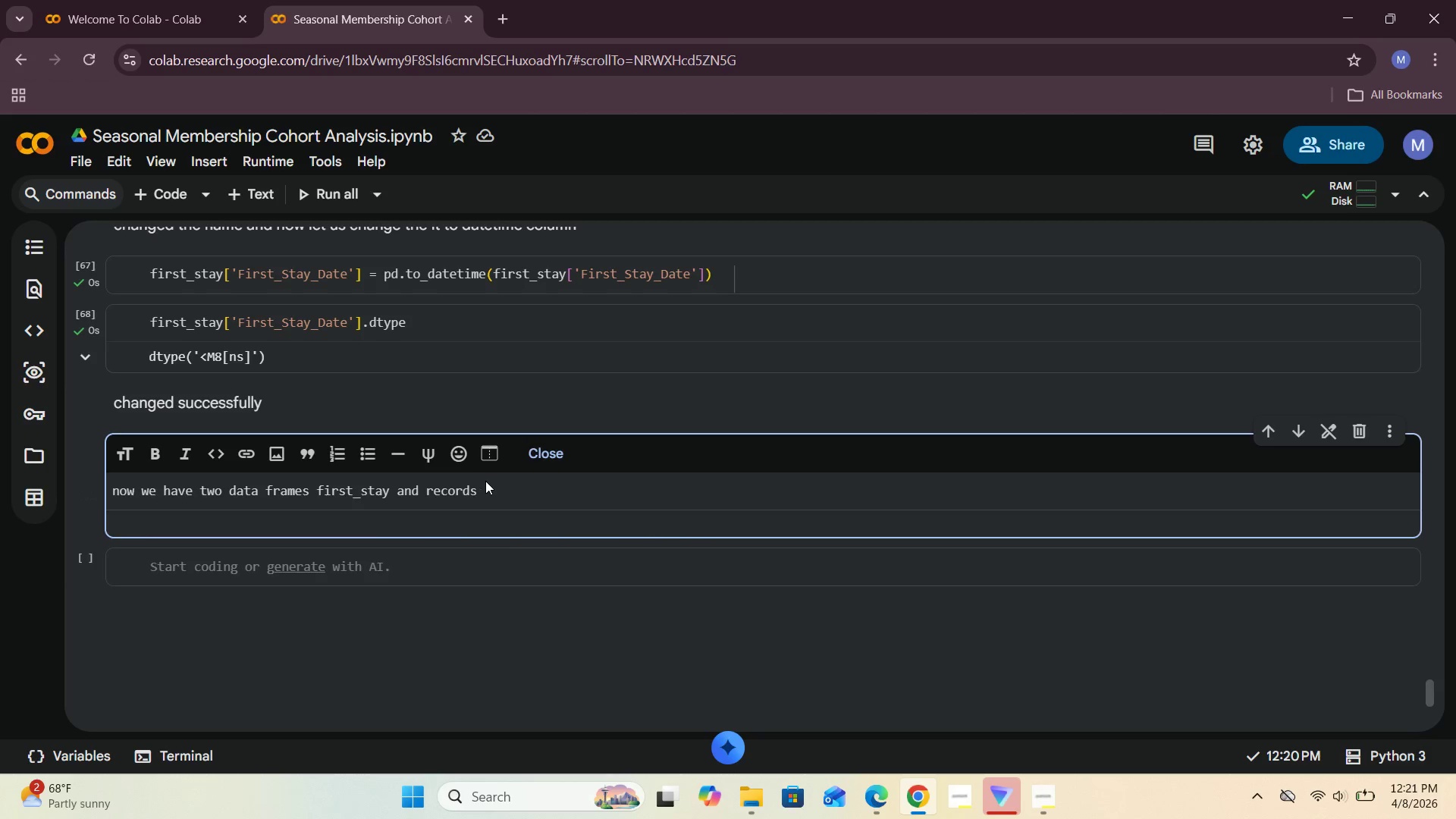 
type( )
key(Backspace)
type(_df so , let us merge tehm togtehr make our new data set for )
 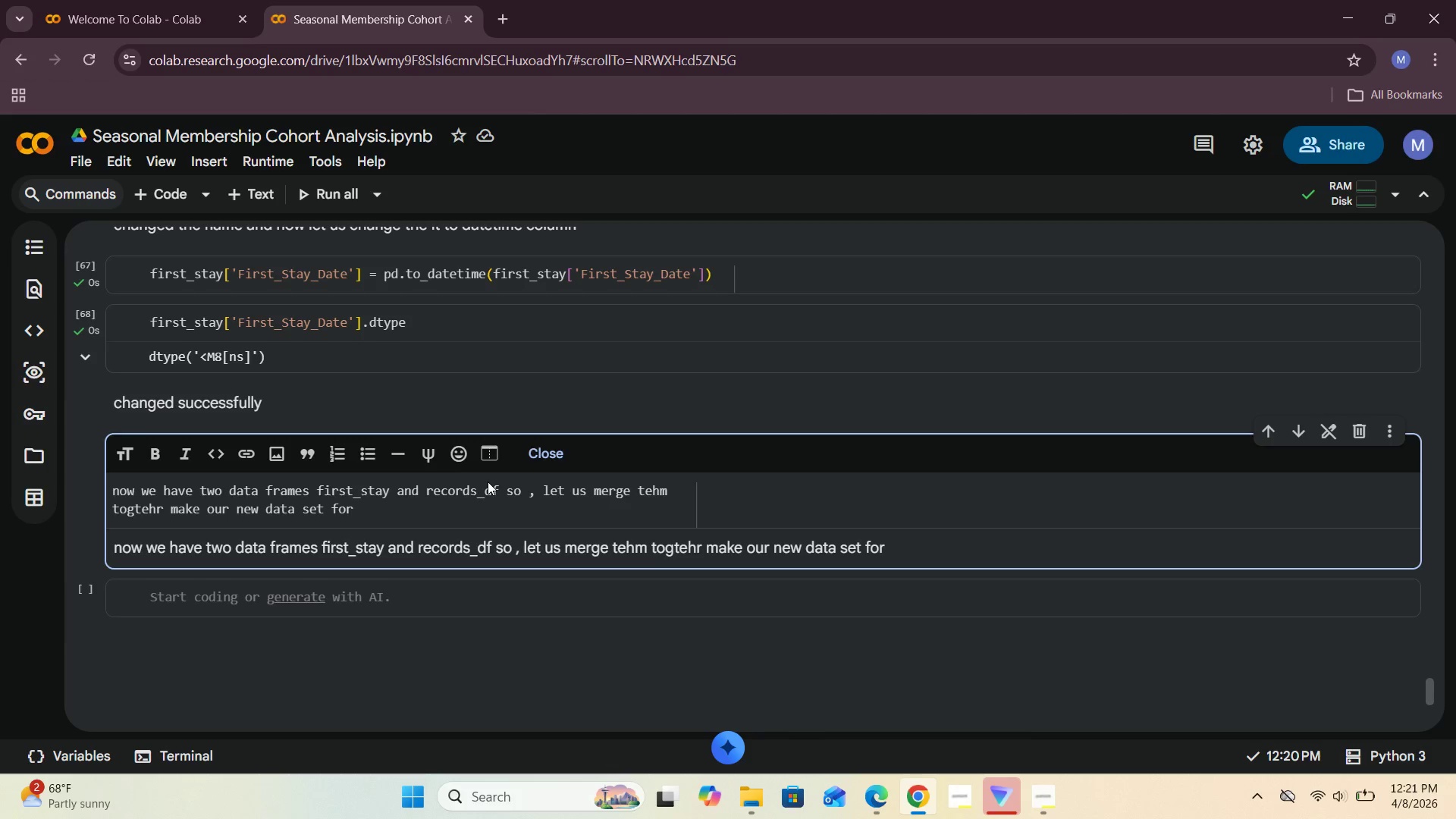 
type(cohorting /grouping the member f)
key(Backspace)
type(based on their first stay month)
 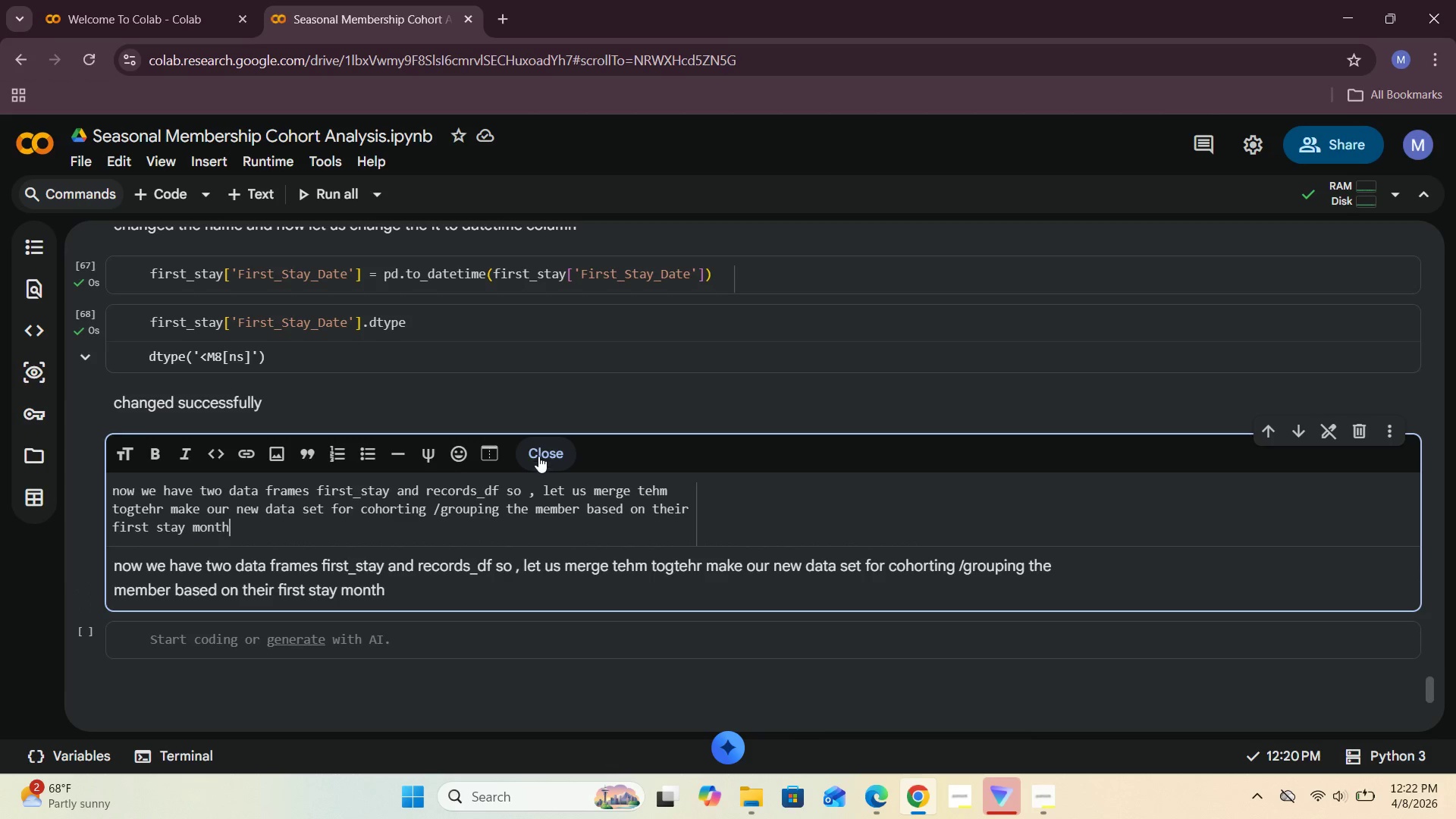 
left_click([195, 542])
 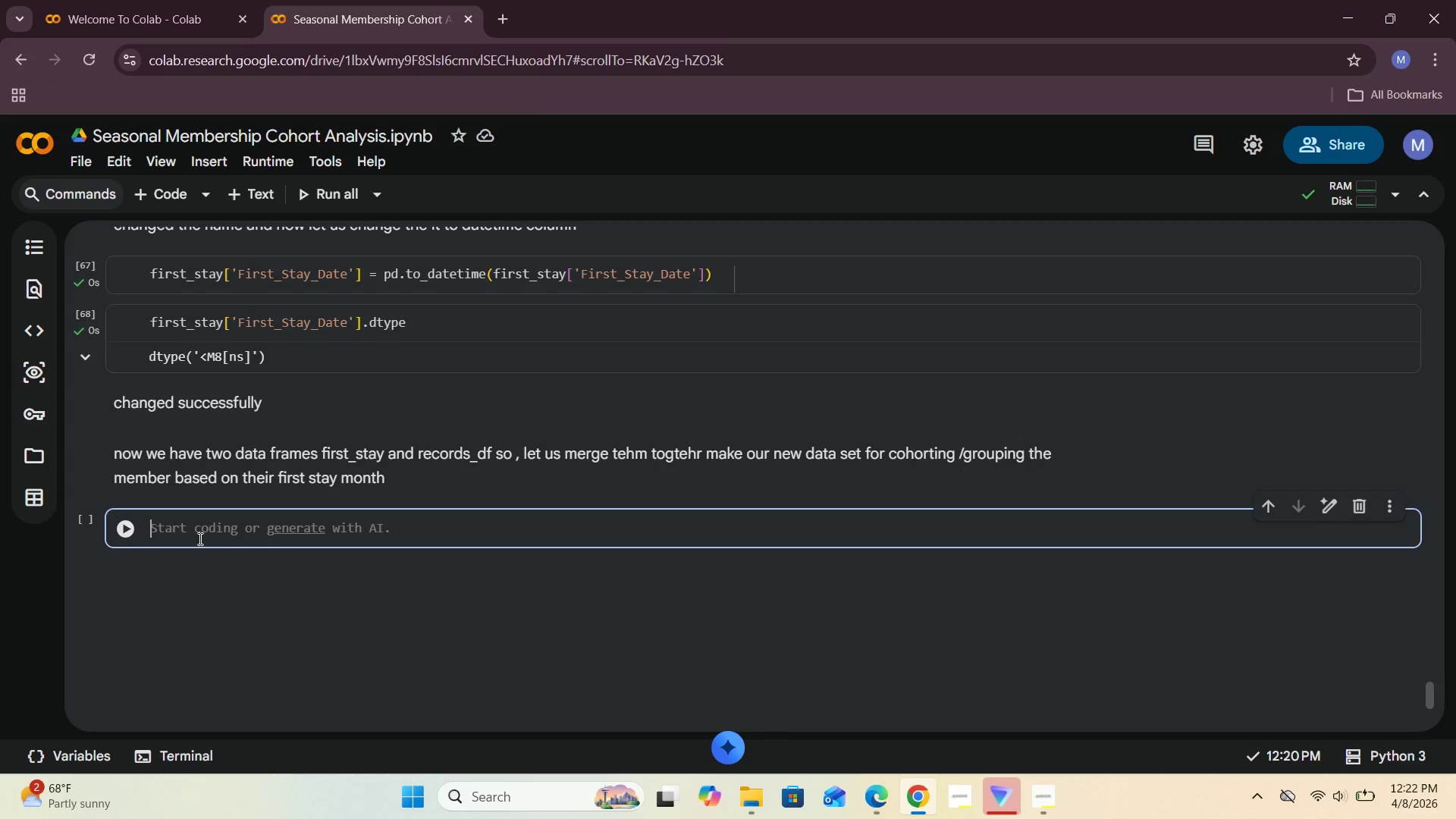 
type(records_new = records_df)
 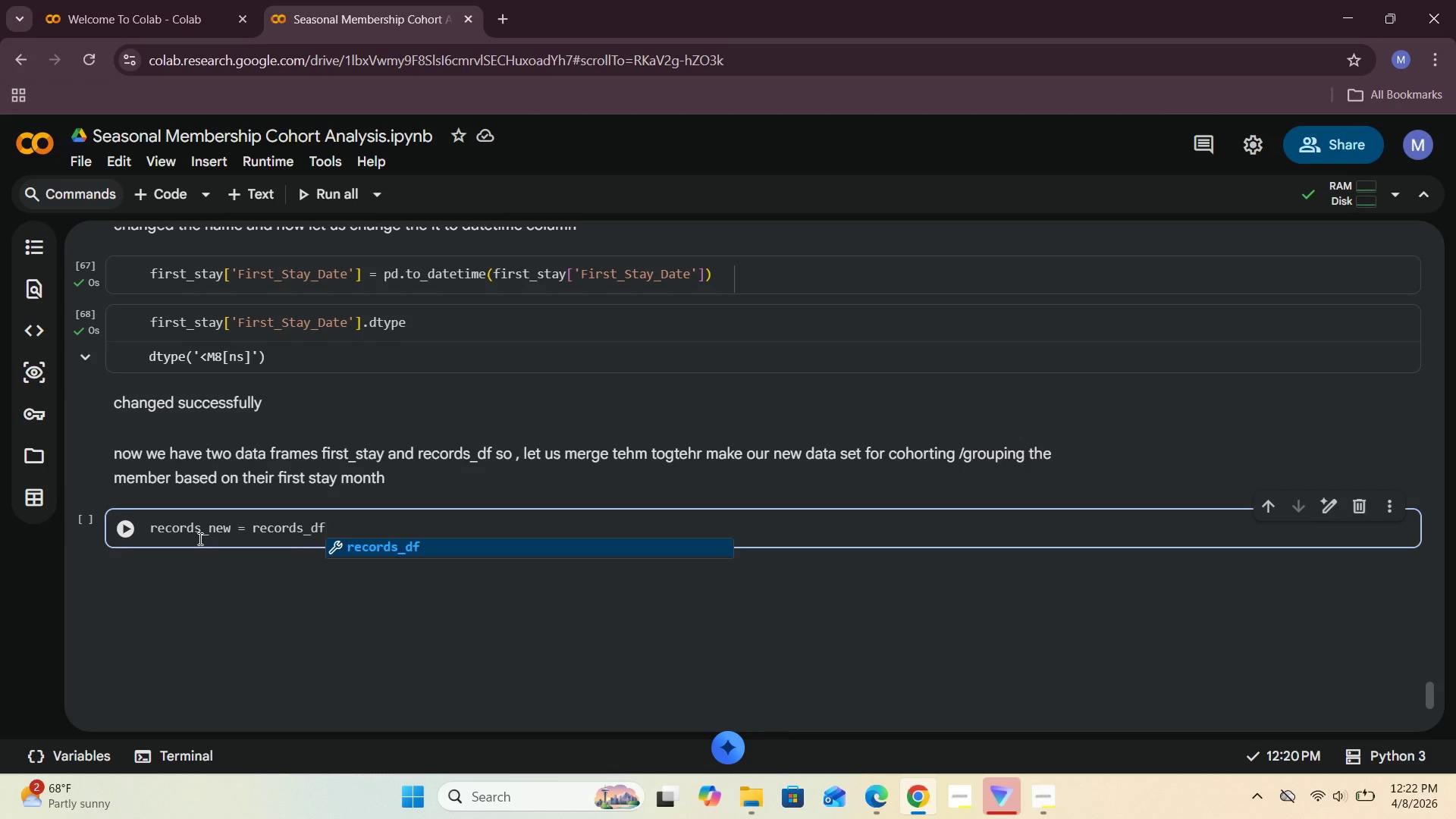 
type(.merh)
key(Backspace)
type(ge()
 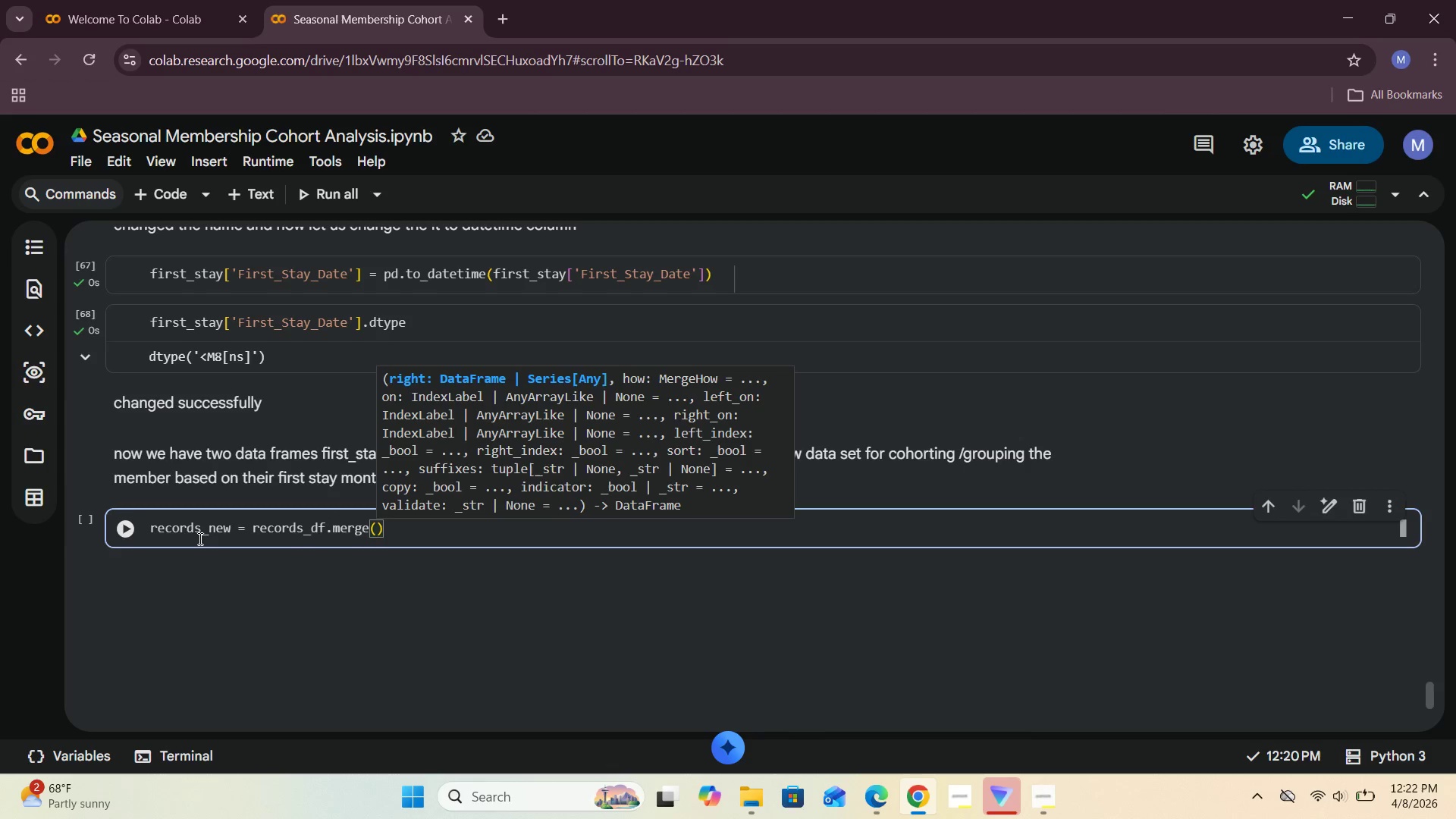 
scroll: coordinate [230, 421], scroll_direction: up, amount: 2.0
 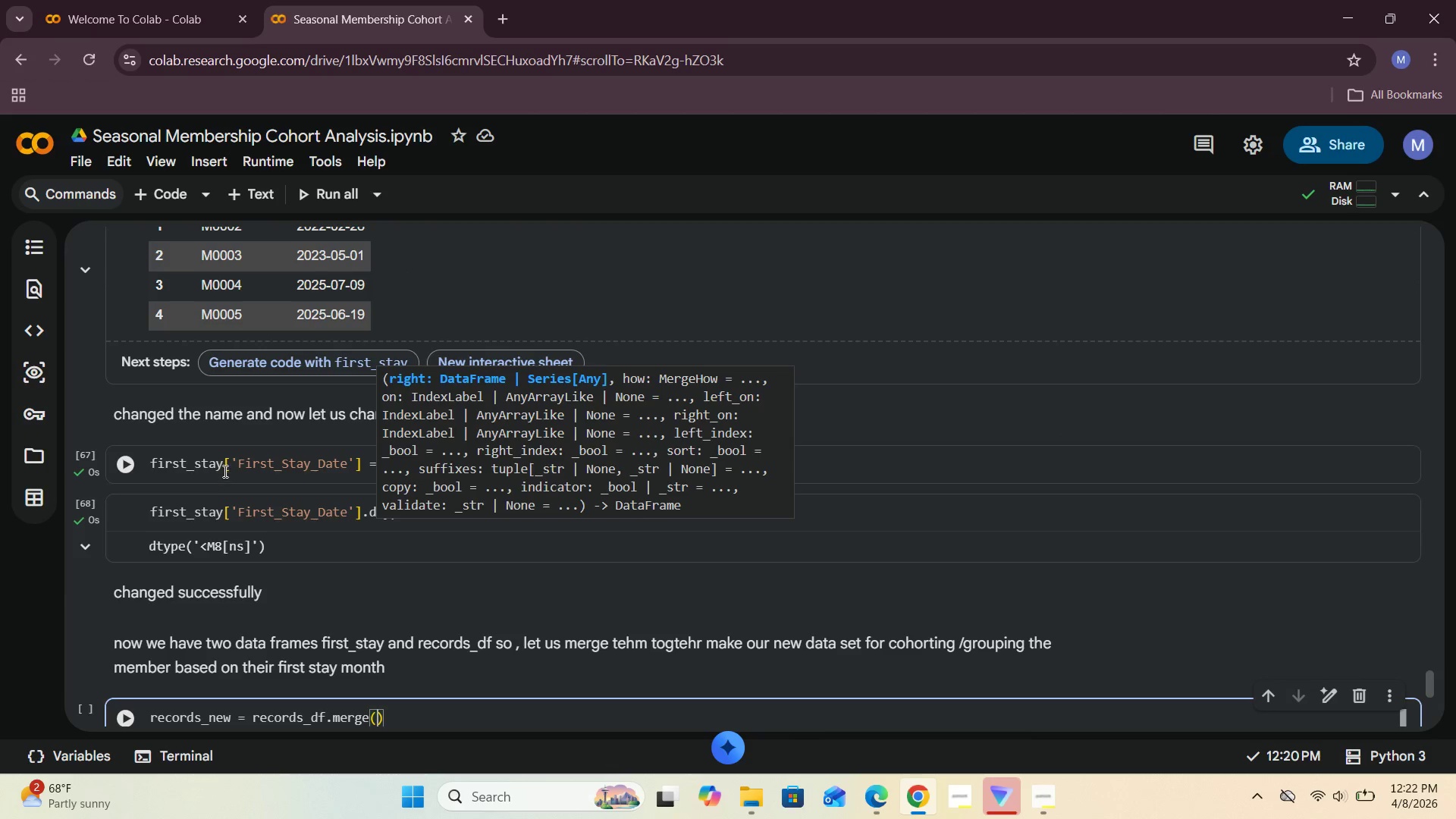 
left_click_drag(start_coordinate=[224, 466], to_coordinate=[152, 466])
 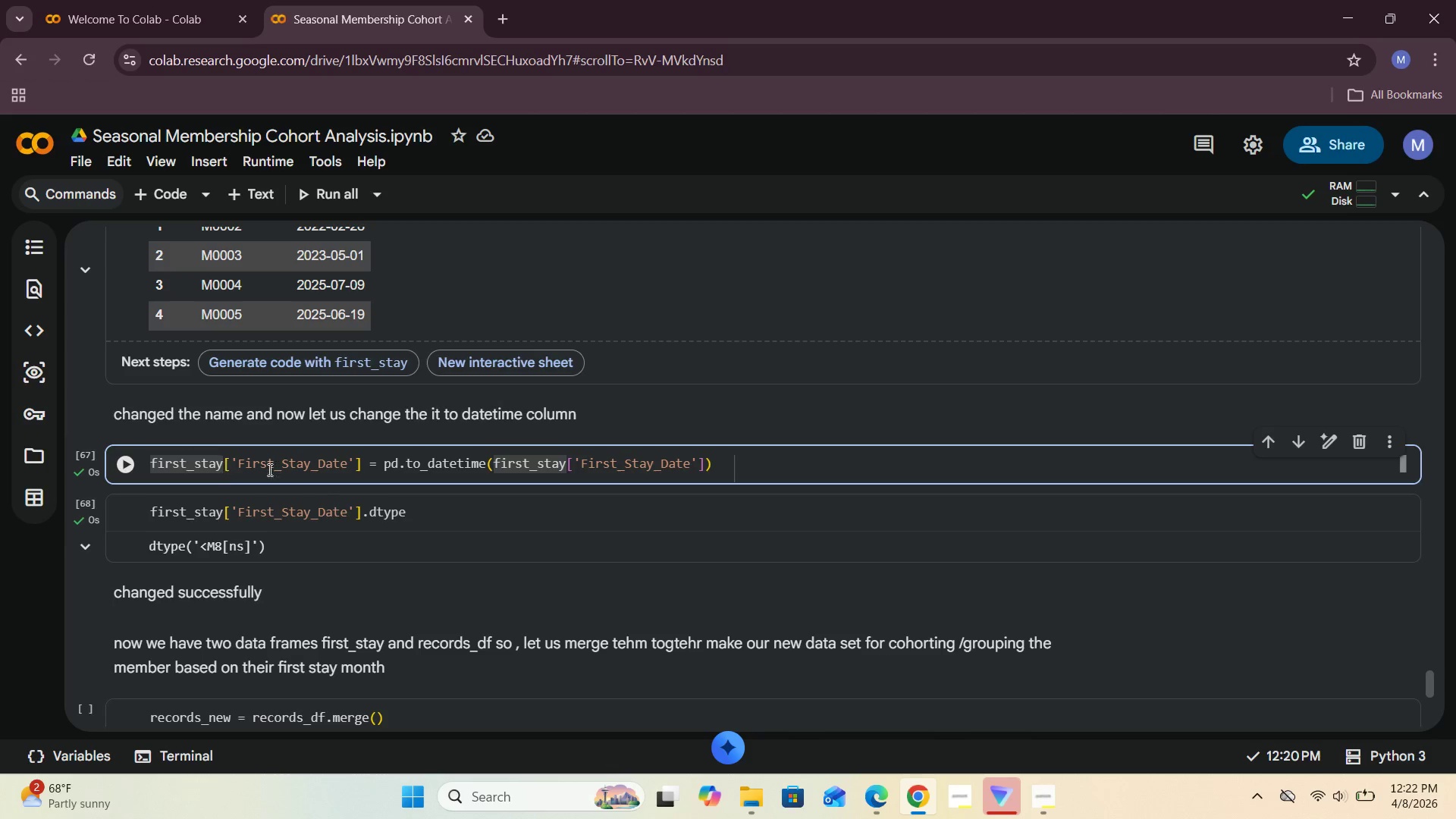 
left_click([152, 466])
 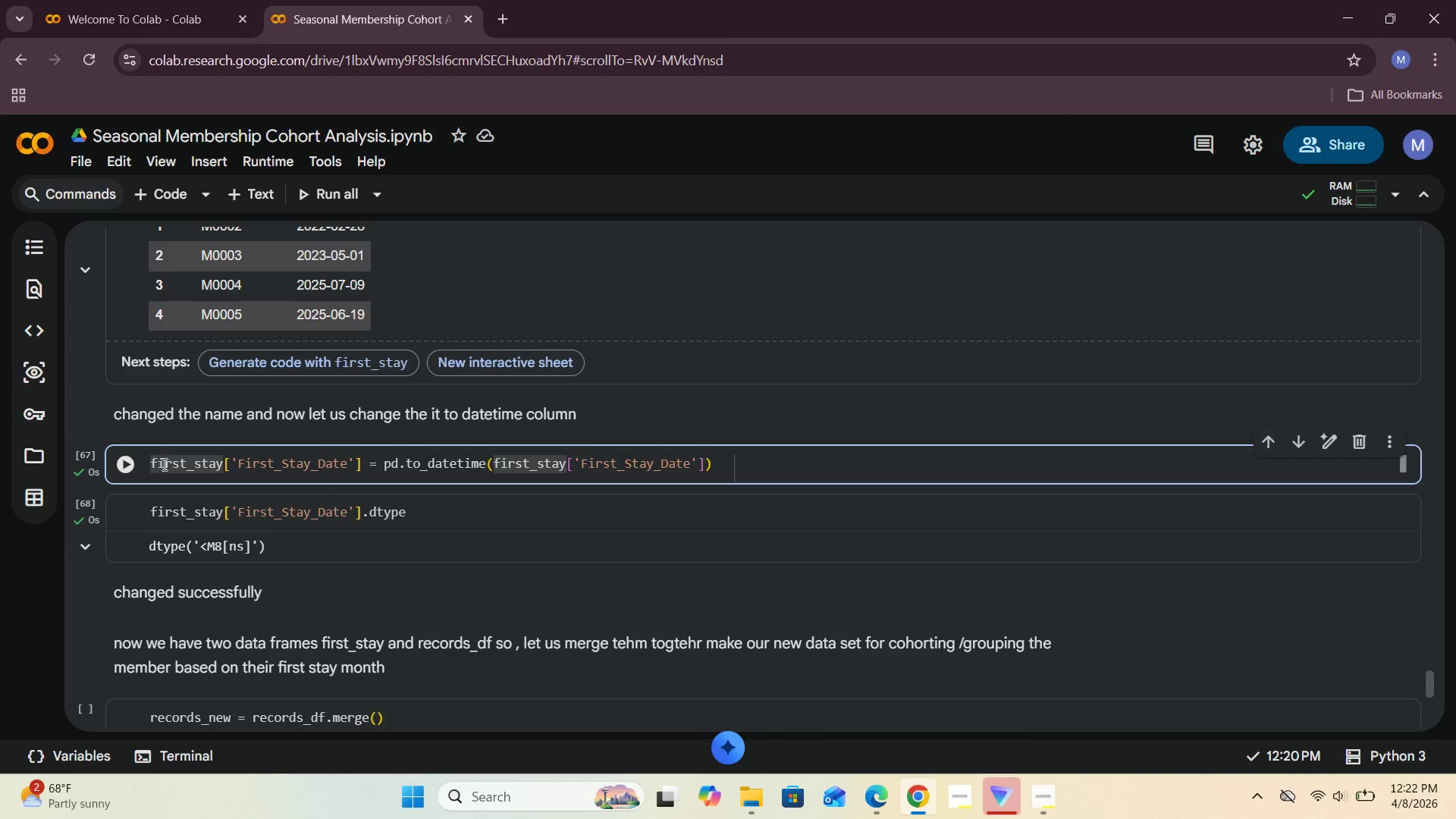 
left_click([152, 466])
 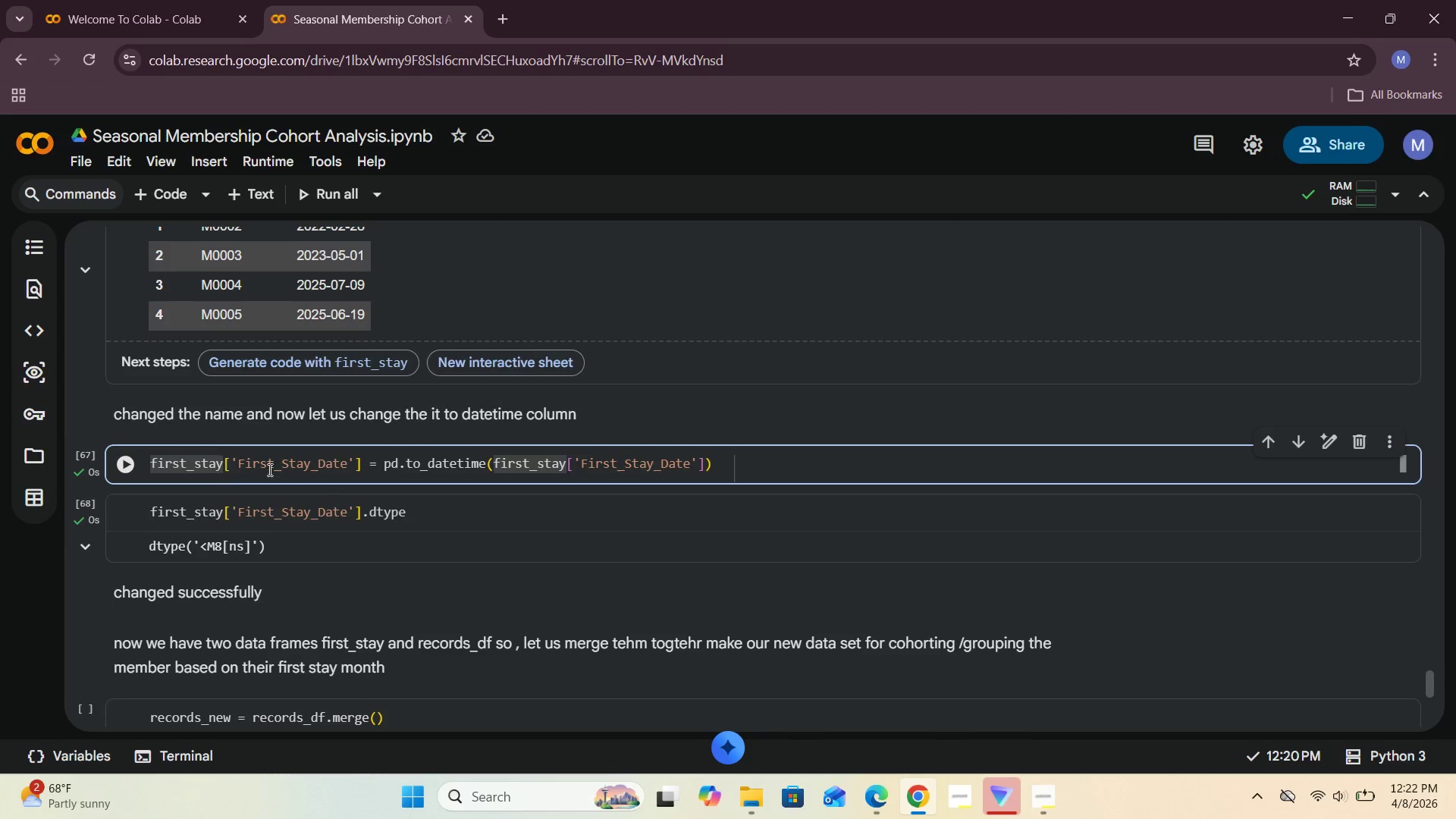 
scroll: coordinate [327, 475], scroll_direction: down, amount: 3.0
 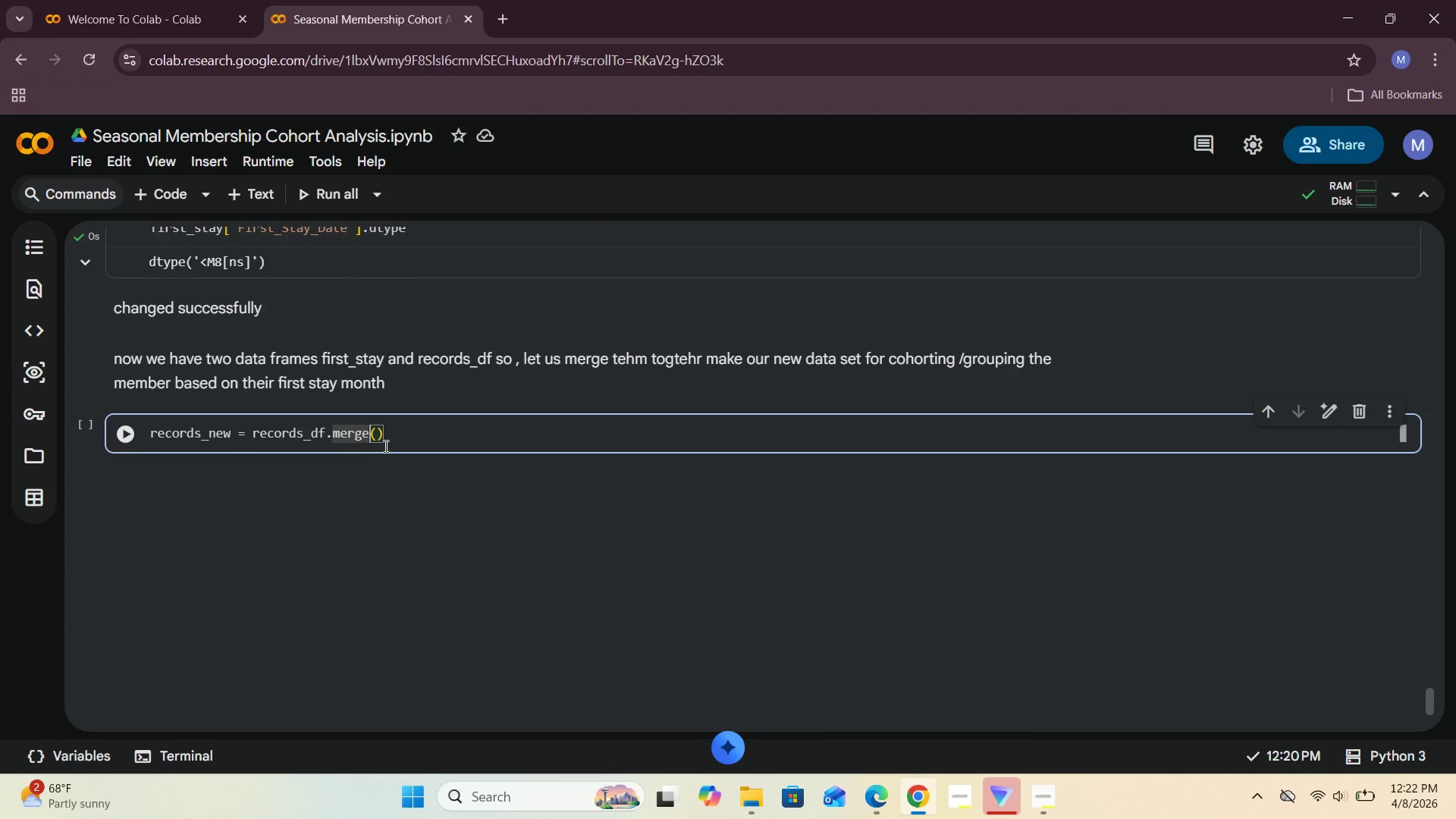 
left_click([375, 438])
 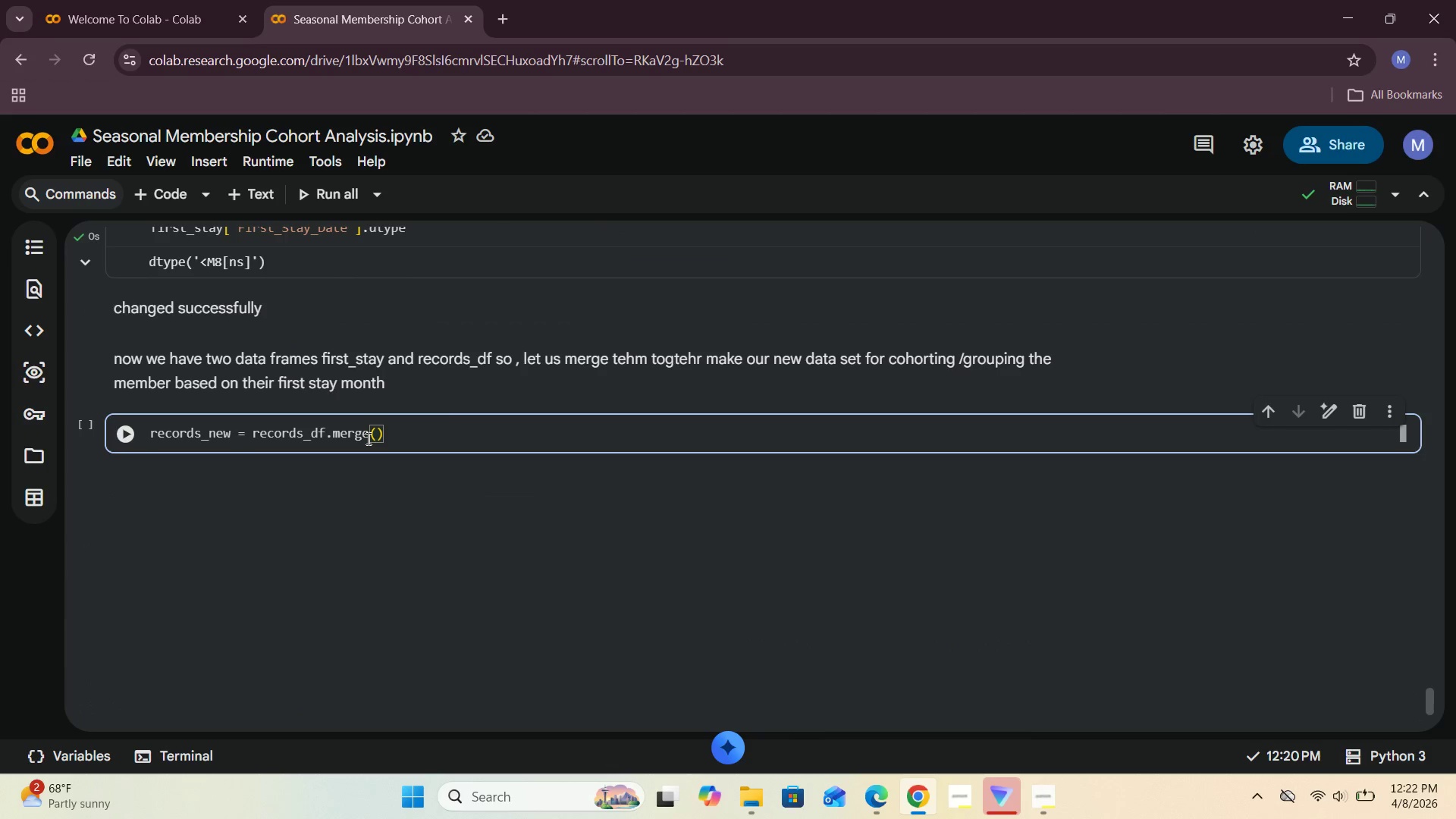 
type(firs)
key(Backspace)
key(Backspace)
key(Backspace)
type(irst_stay, on )
 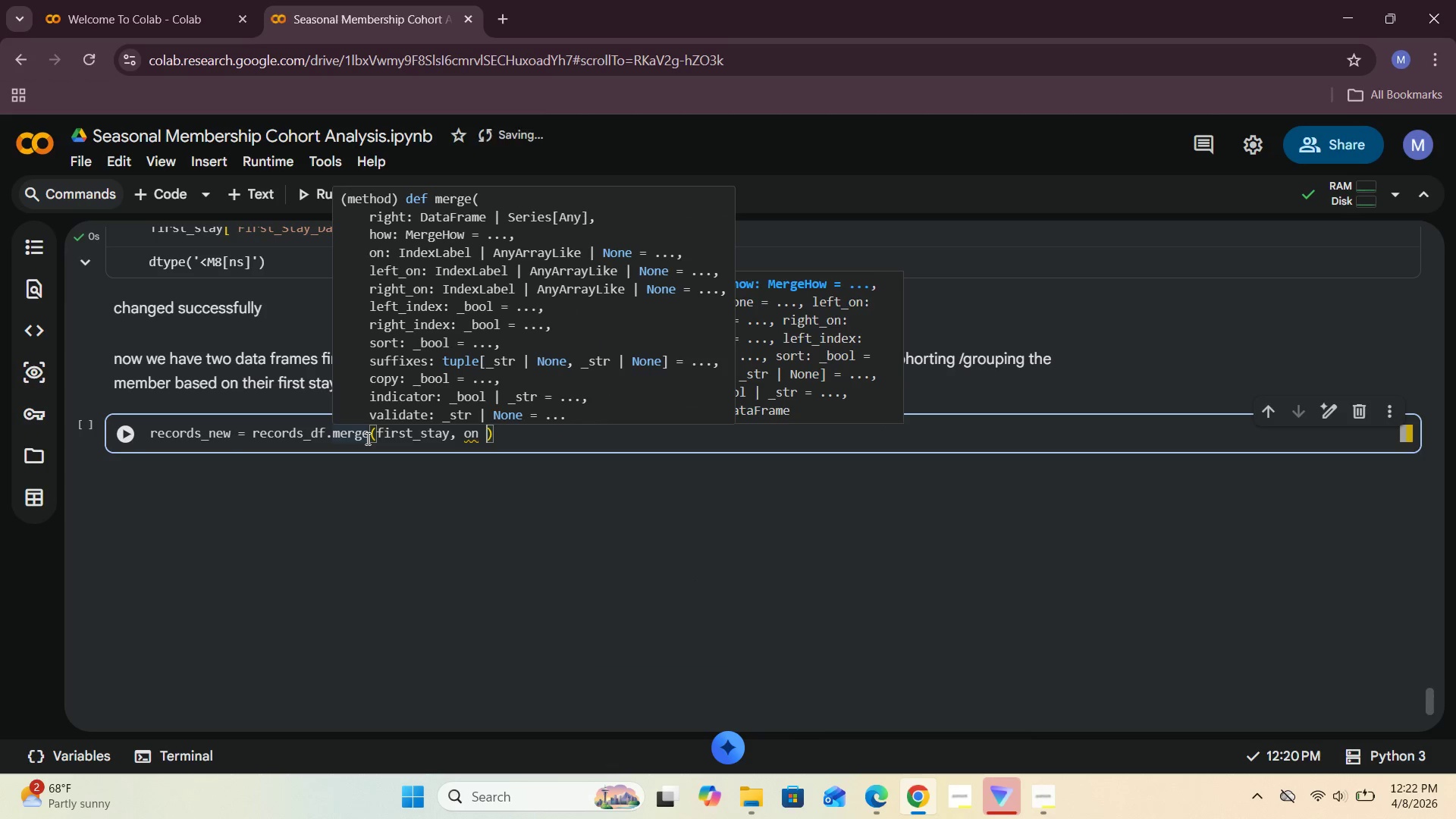 
key(Backspace)
 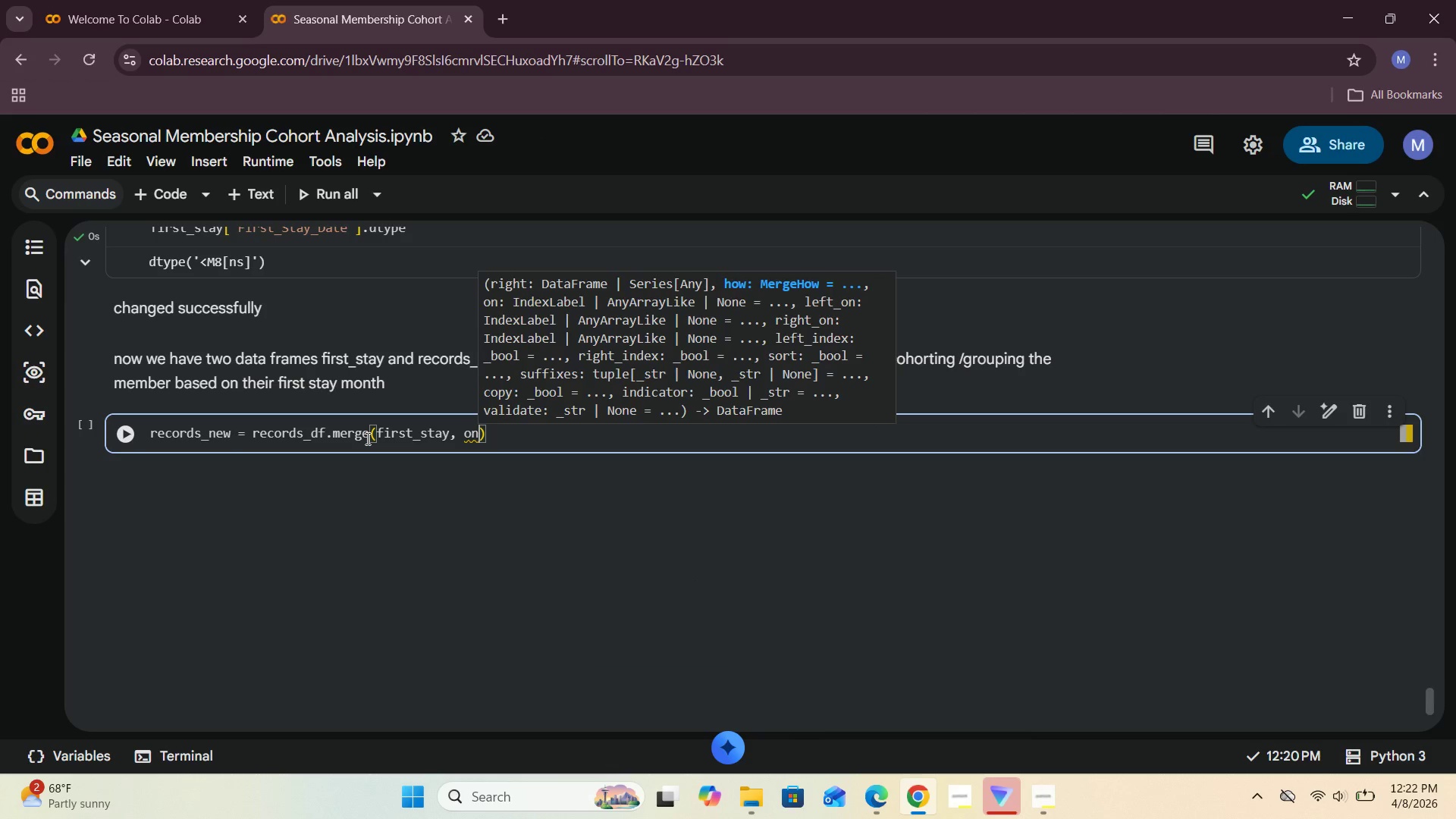 
key(Comma)
 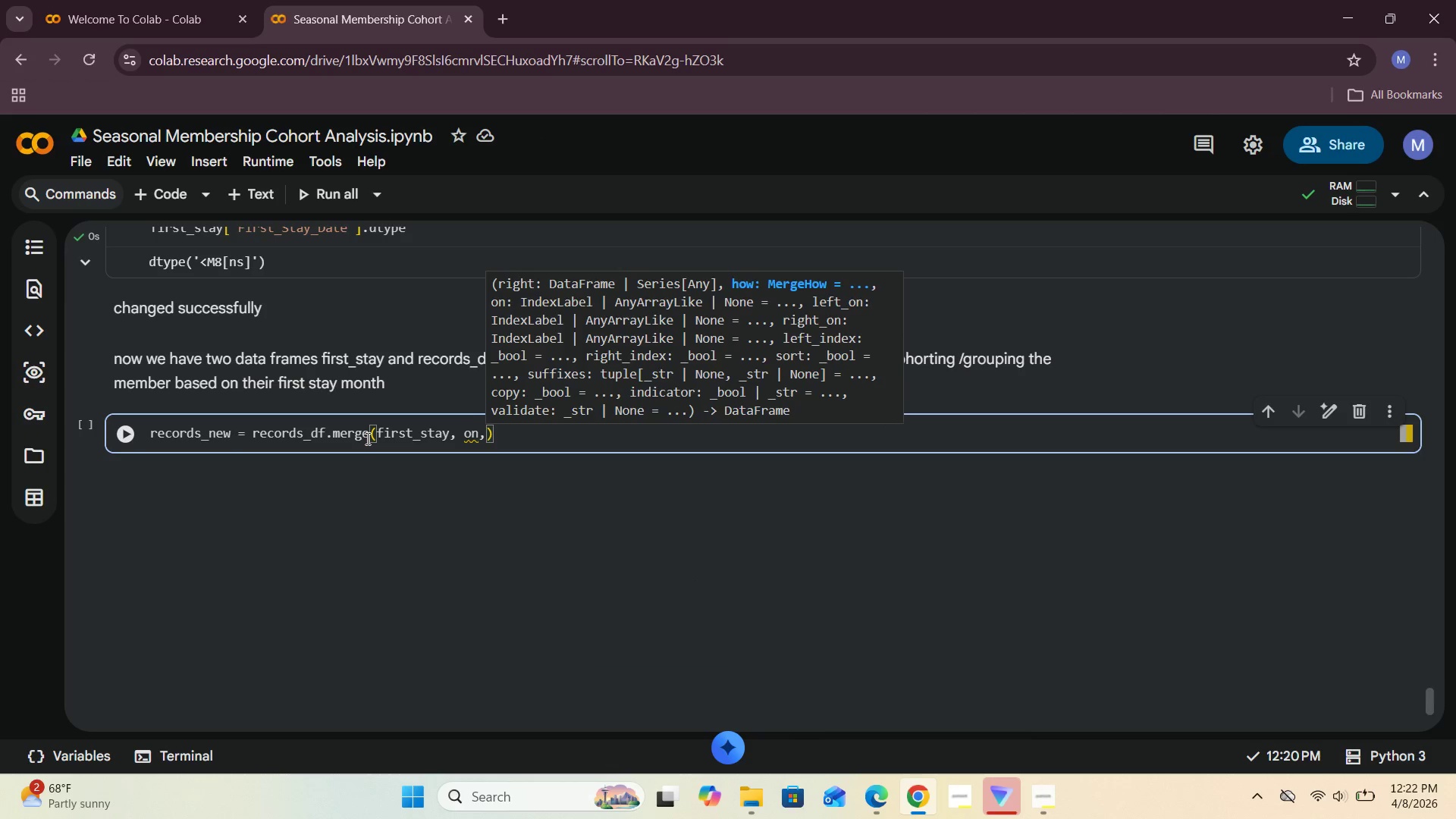 
key(Space)
 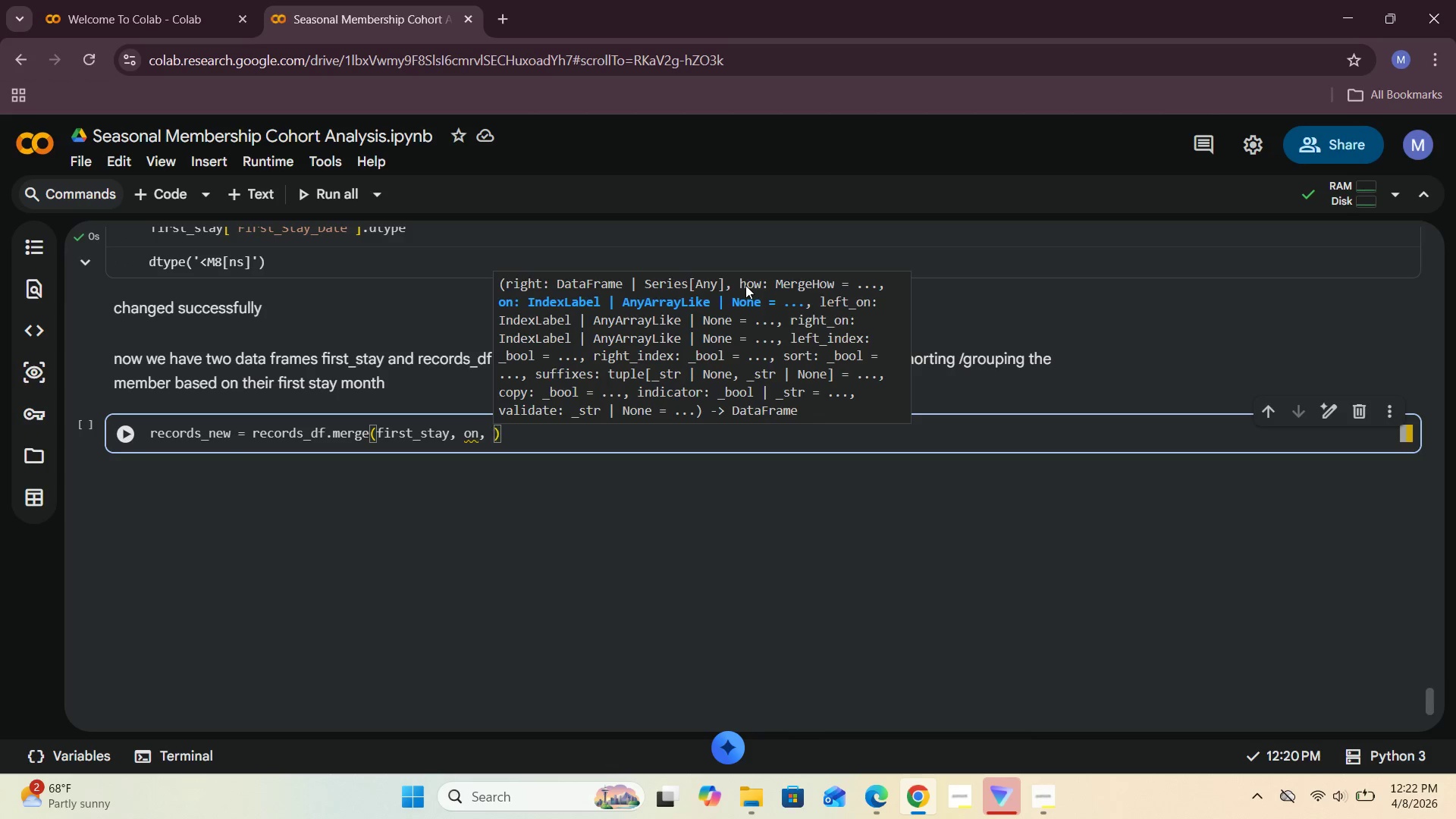 
type(how )
key(Backspace)
type(='lft)
key(Backspace)
key(Backspace)
type(eft)
 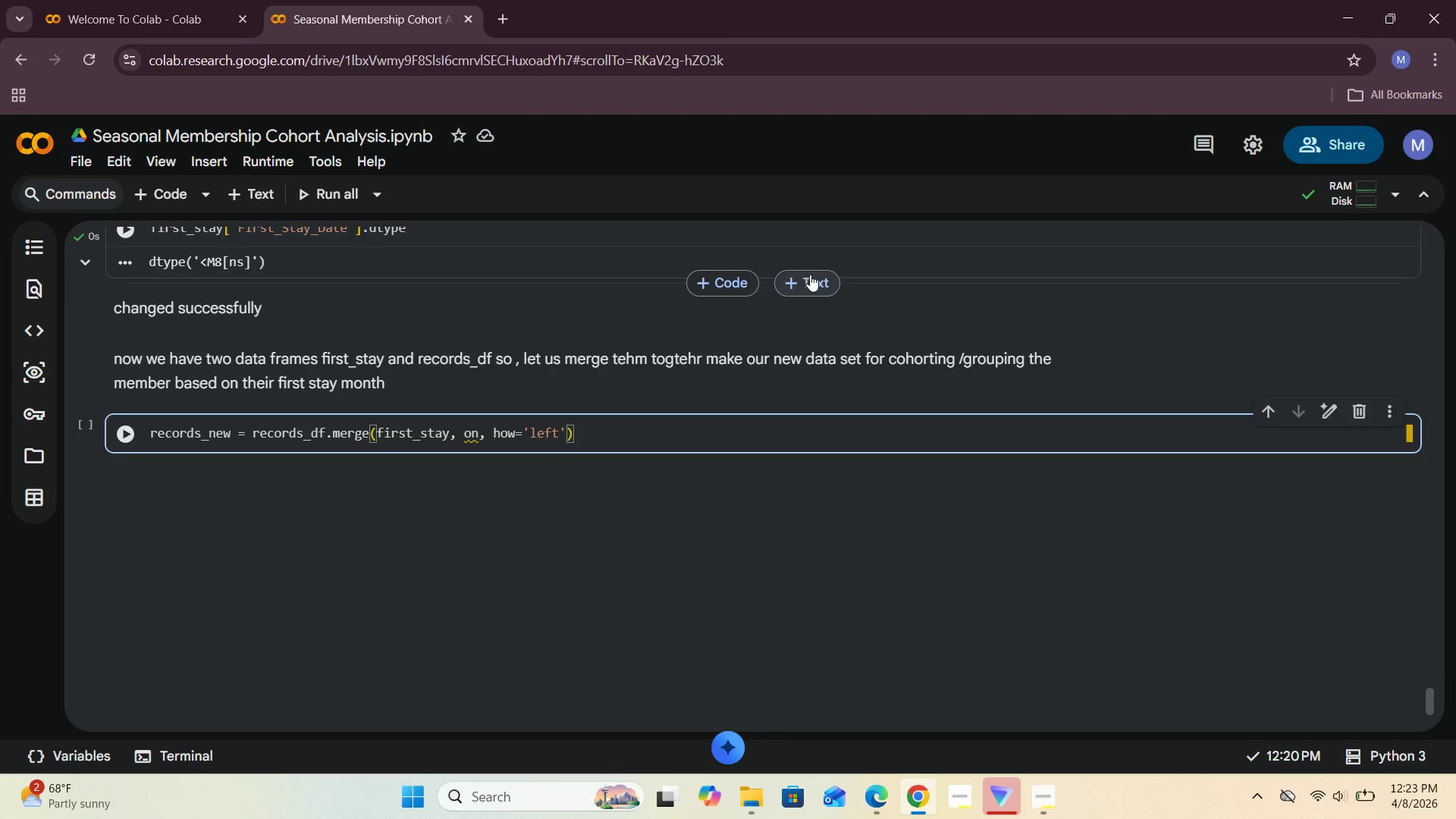 
left_click([602, 434])
 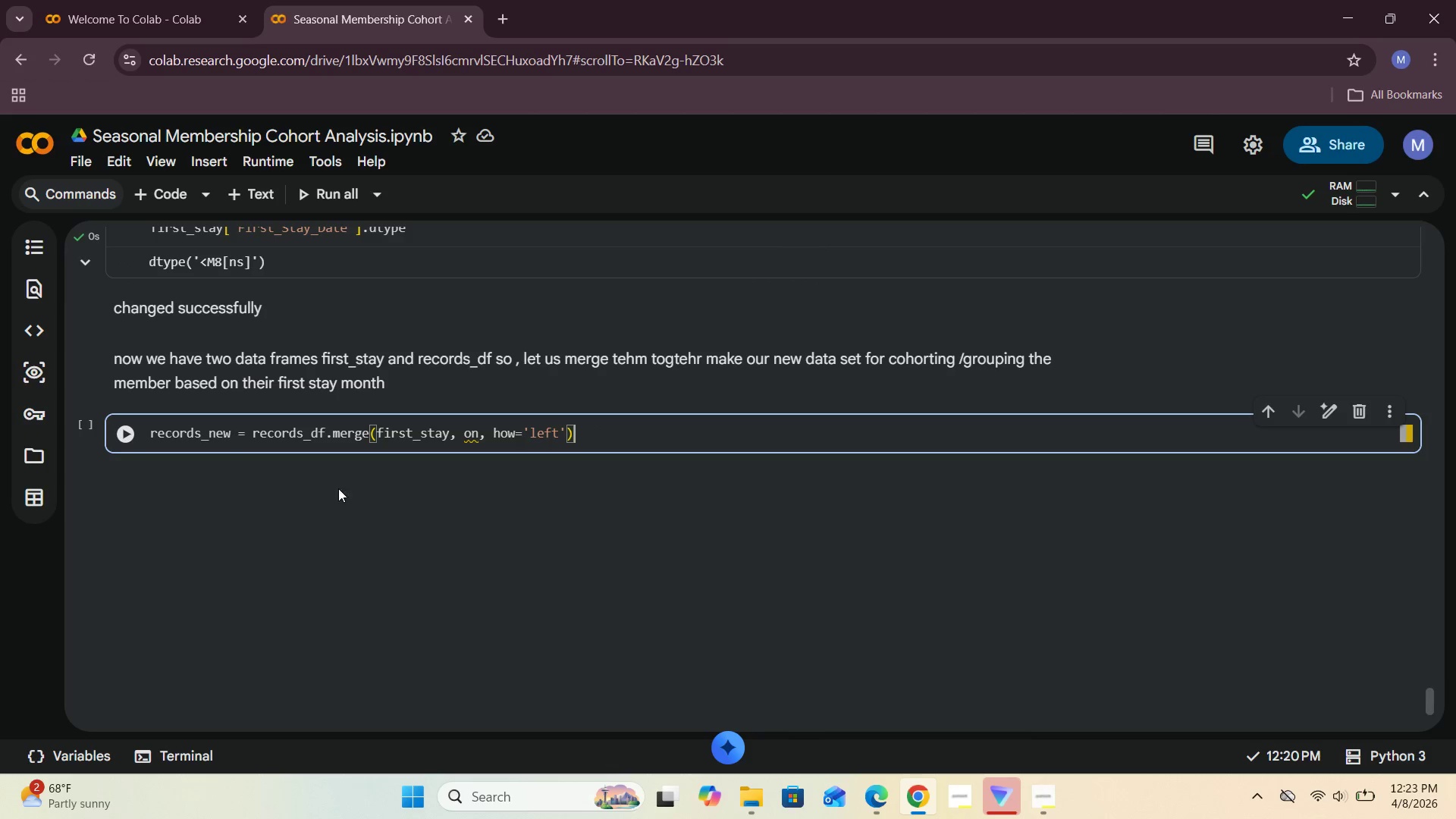 
left_click([117, 430])
 